 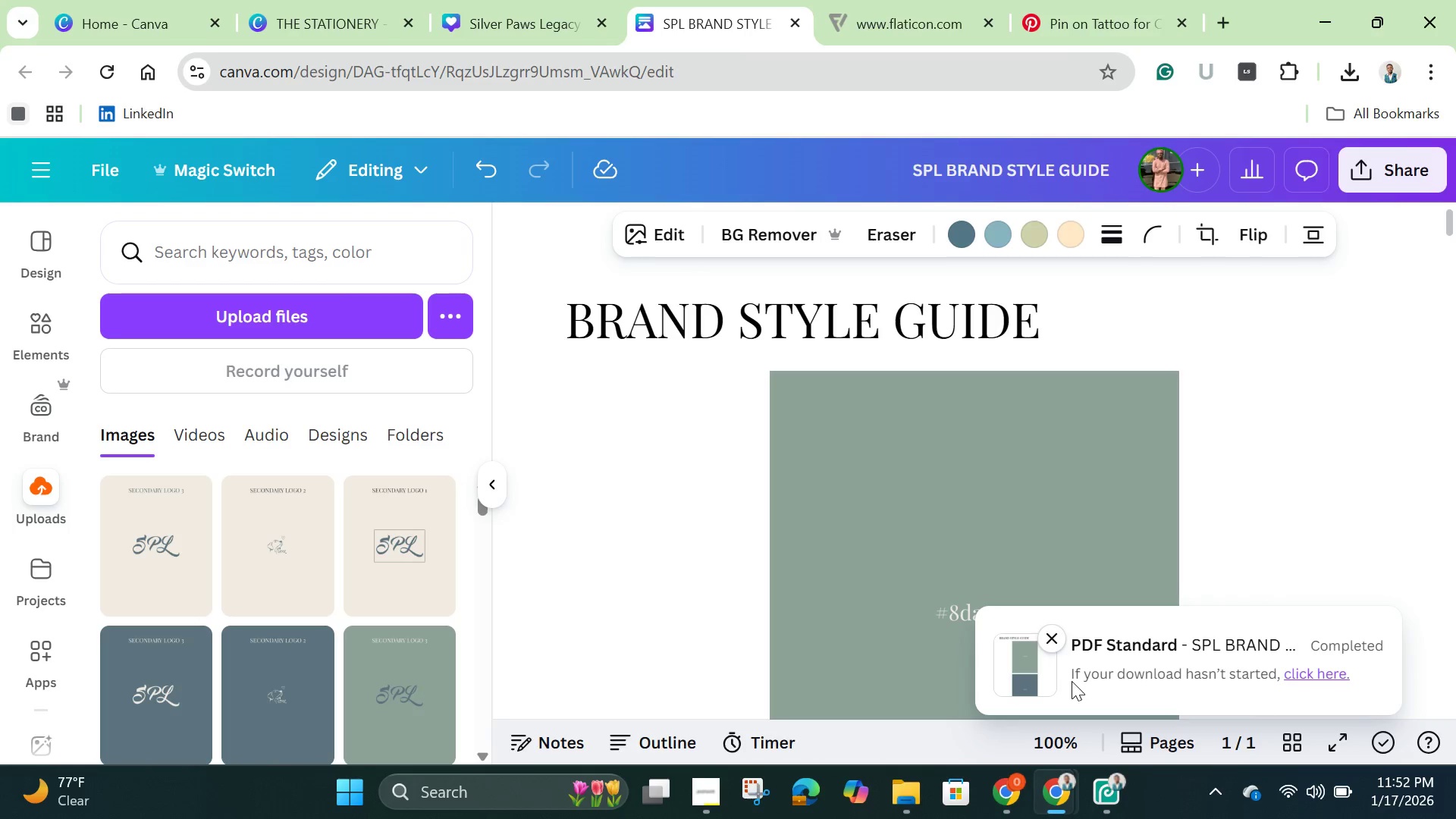 
left_click([617, 588])
 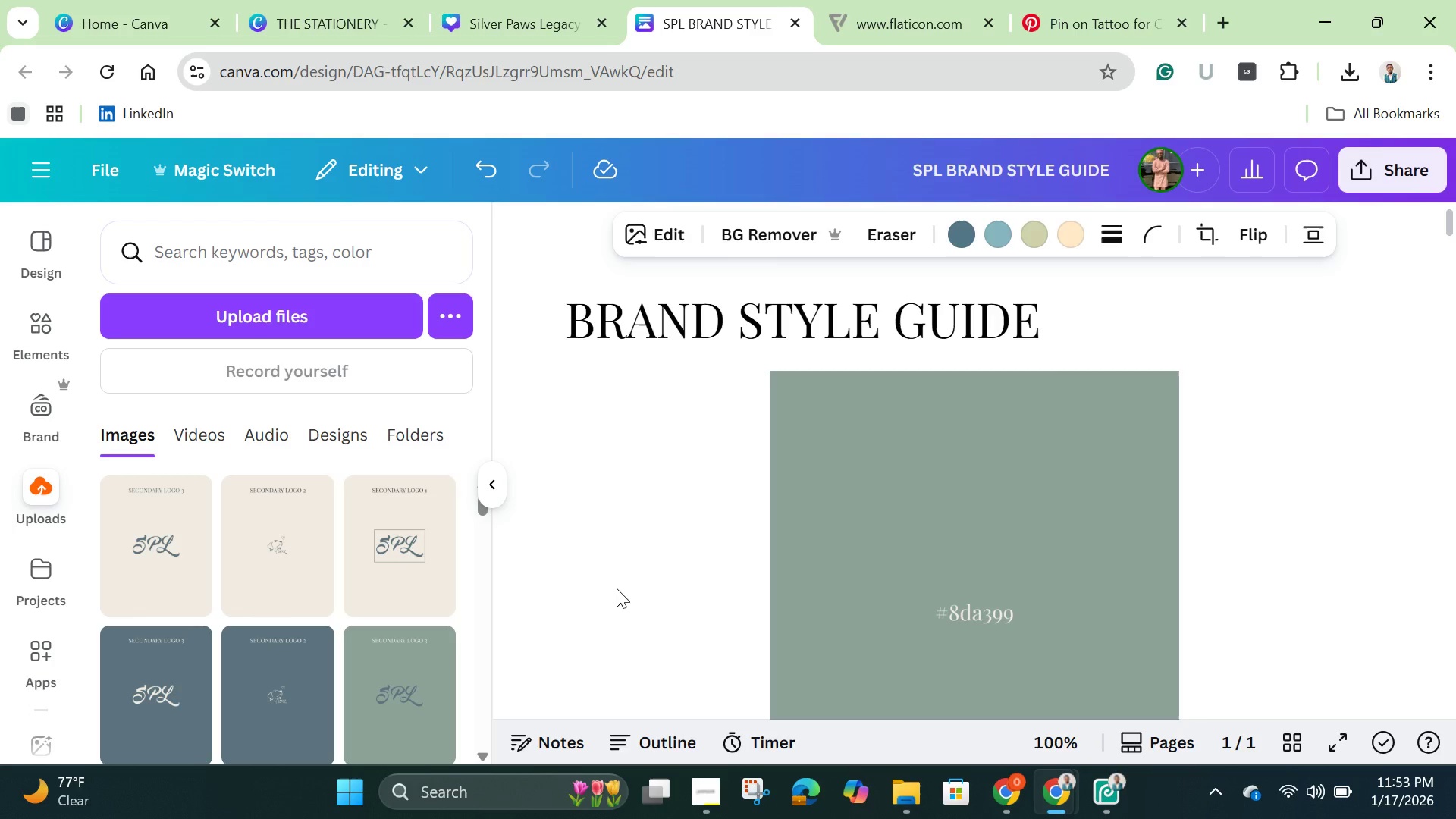 
wait(33.59)
 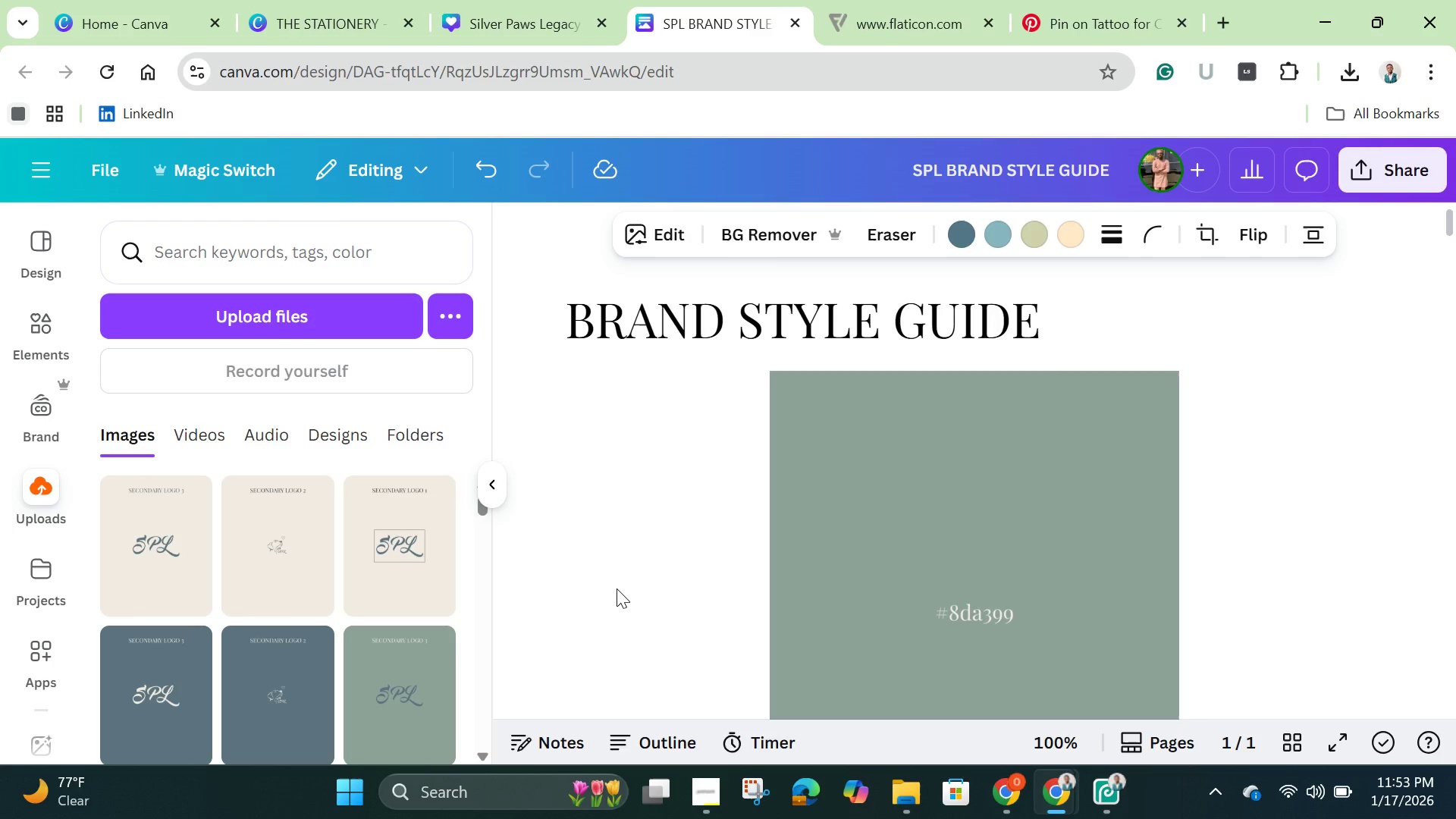 
left_click([131, 11])
 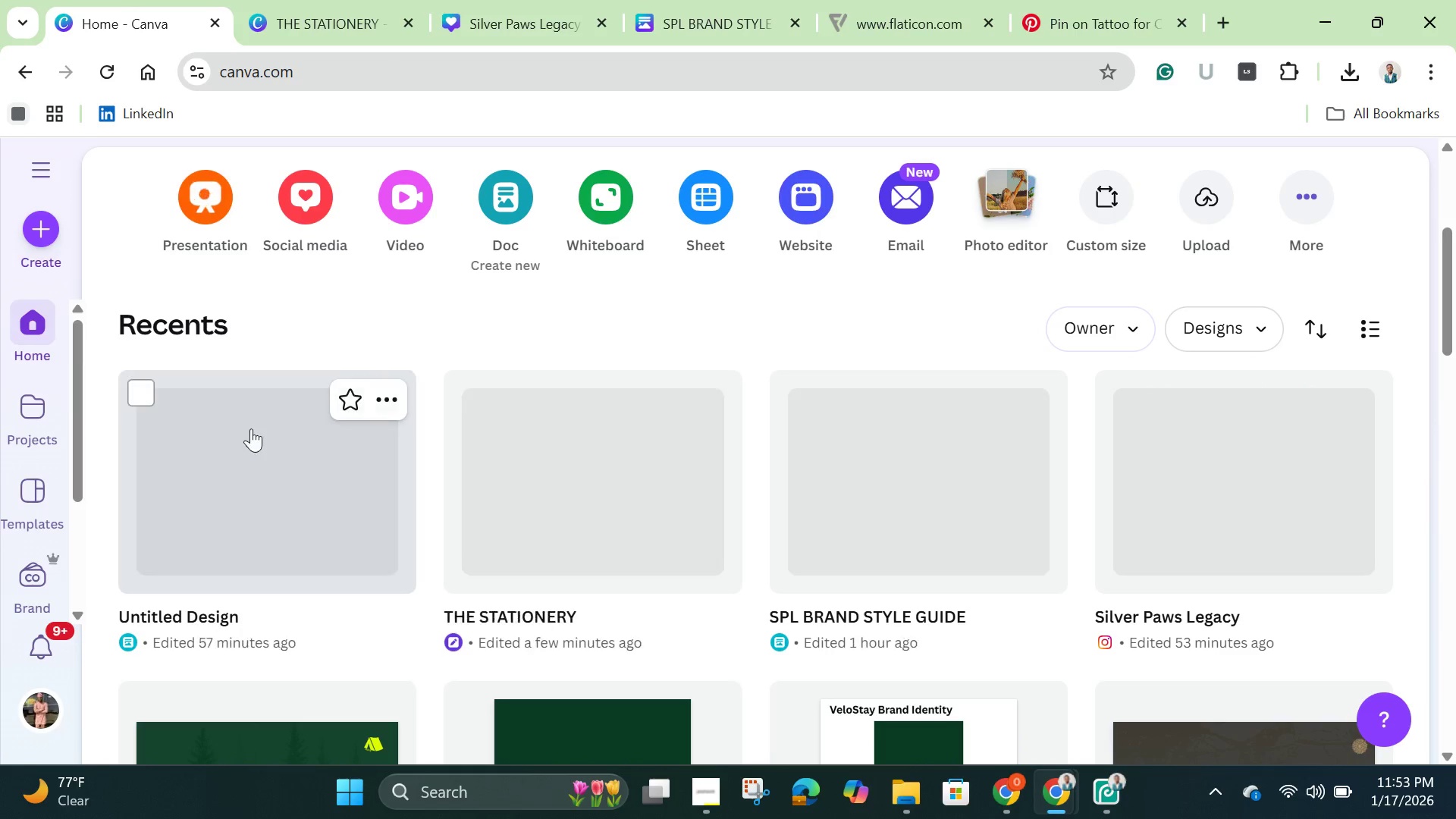 
mouse_move([249, 461])
 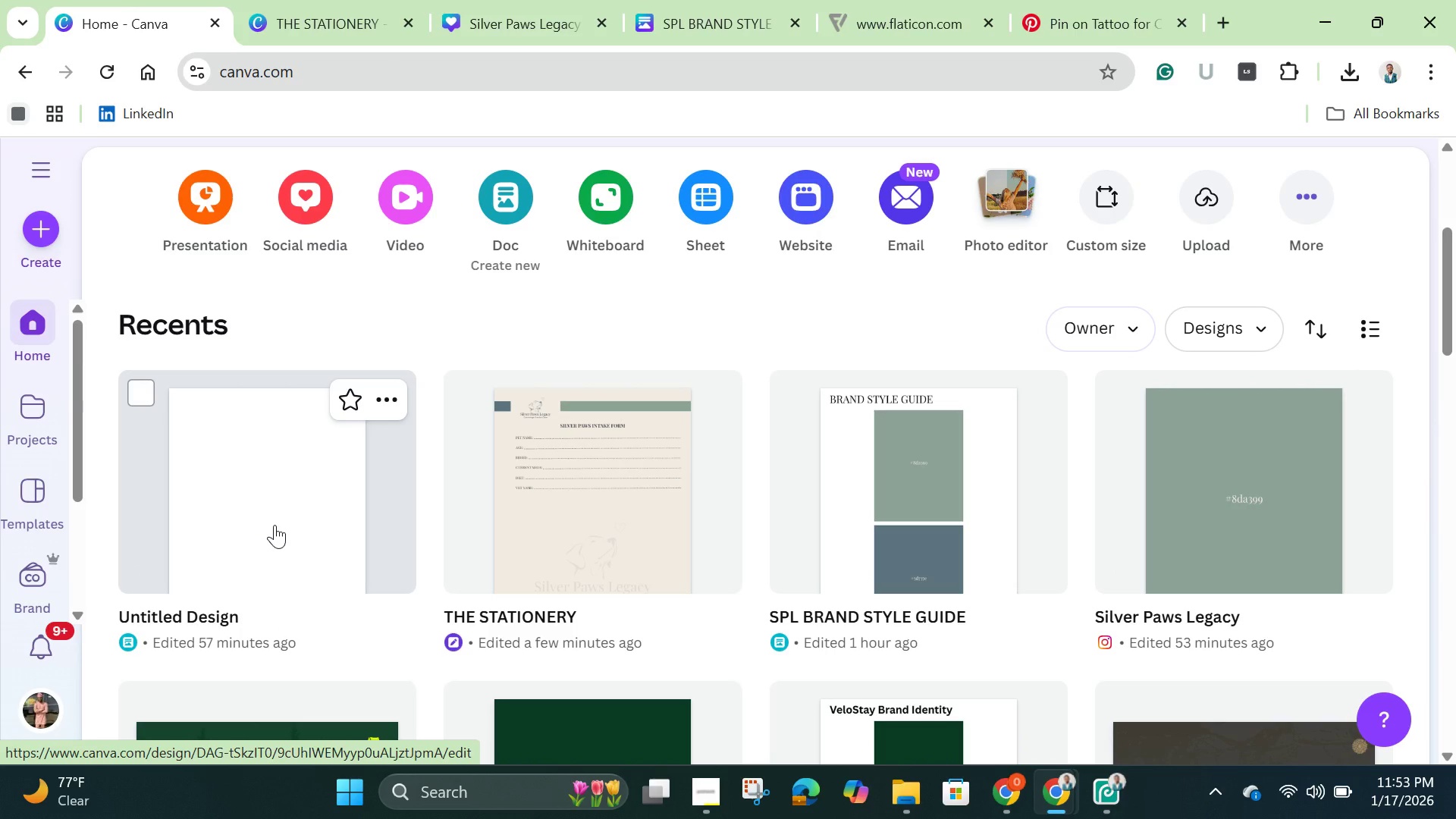 
scroll: coordinate [275, 525], scroll_direction: down, amount: 2.0
 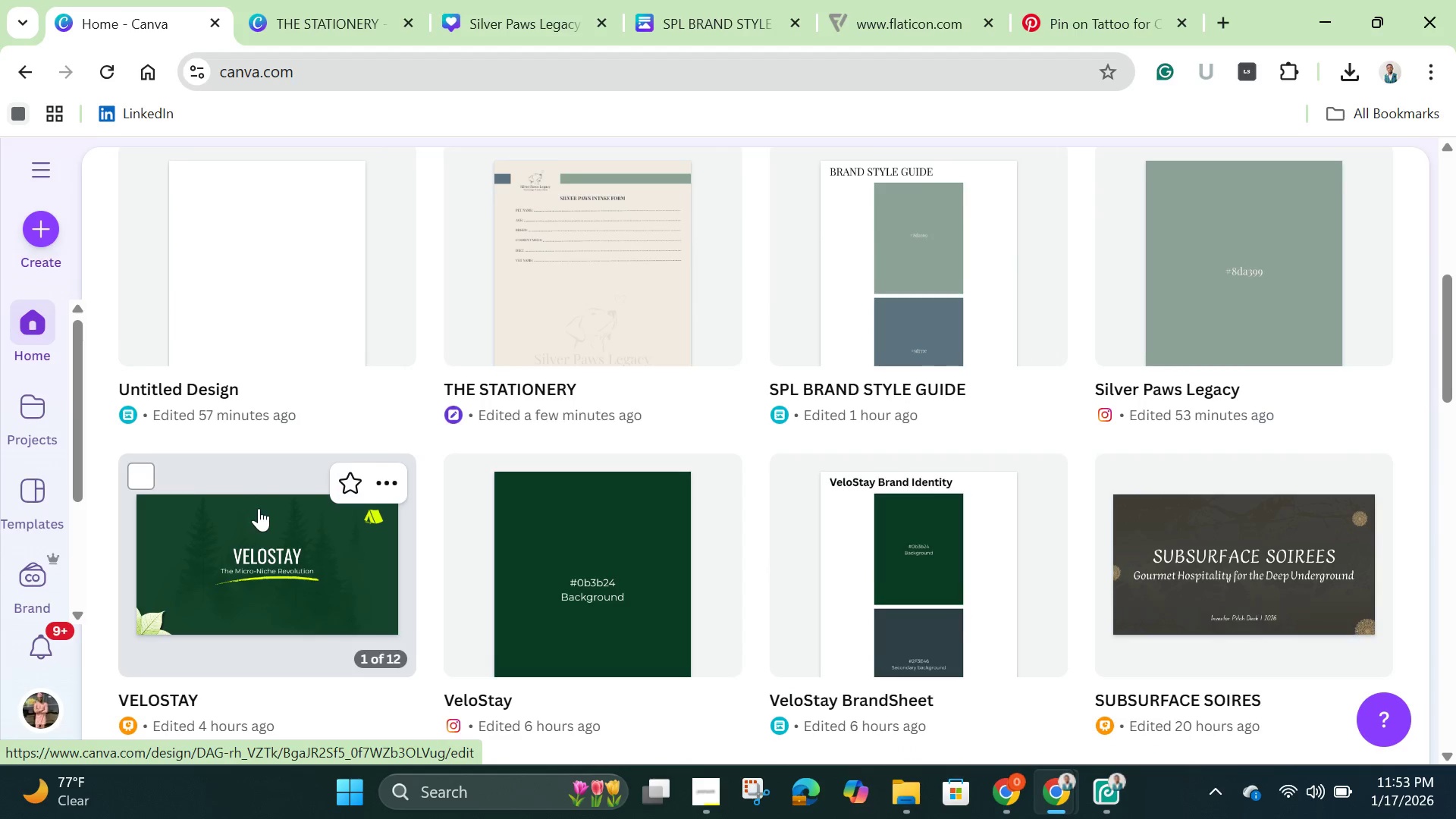 
scroll: coordinate [259, 508], scroll_direction: up, amount: 3.0
 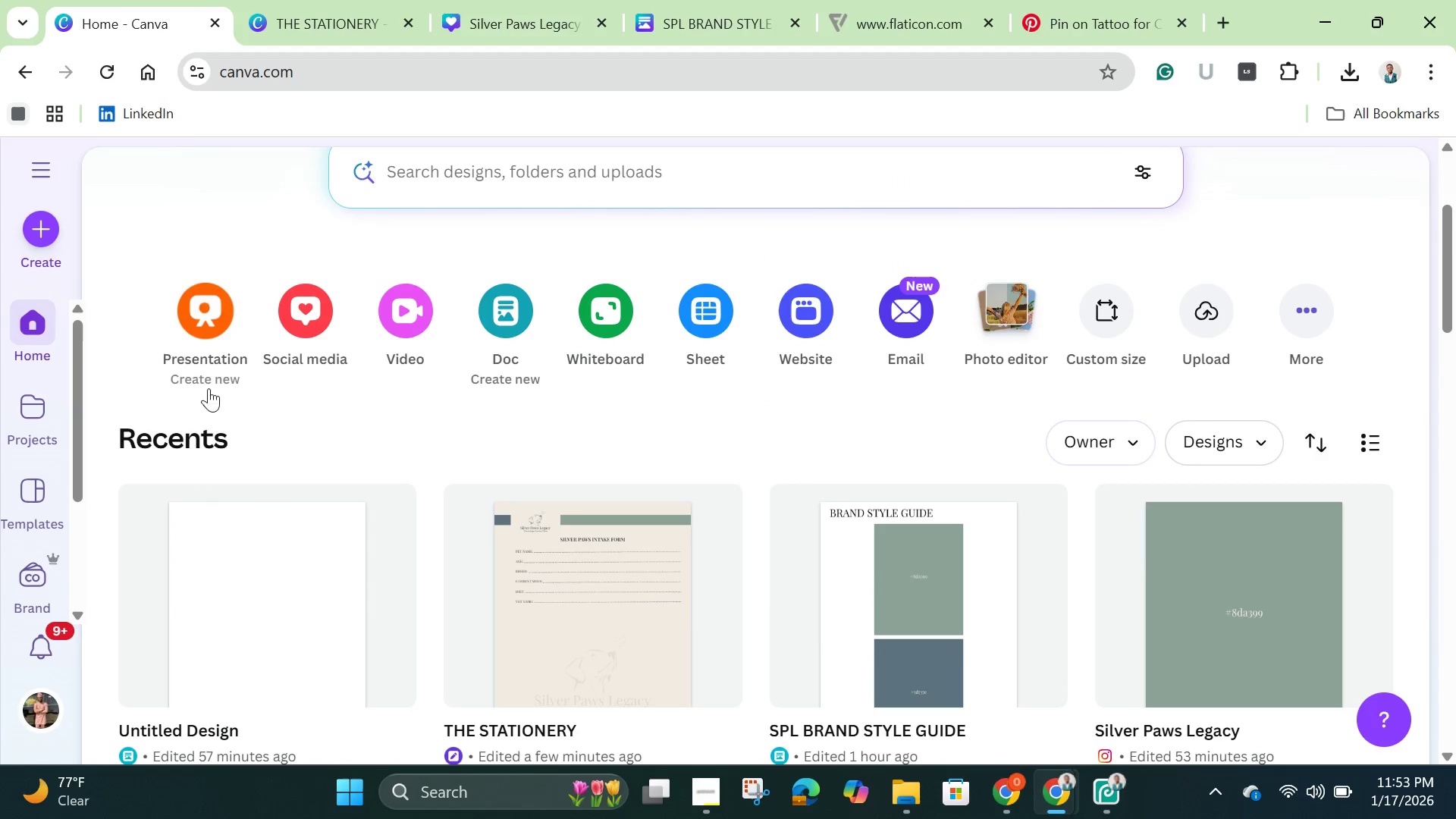 
left_click([197, 311])
 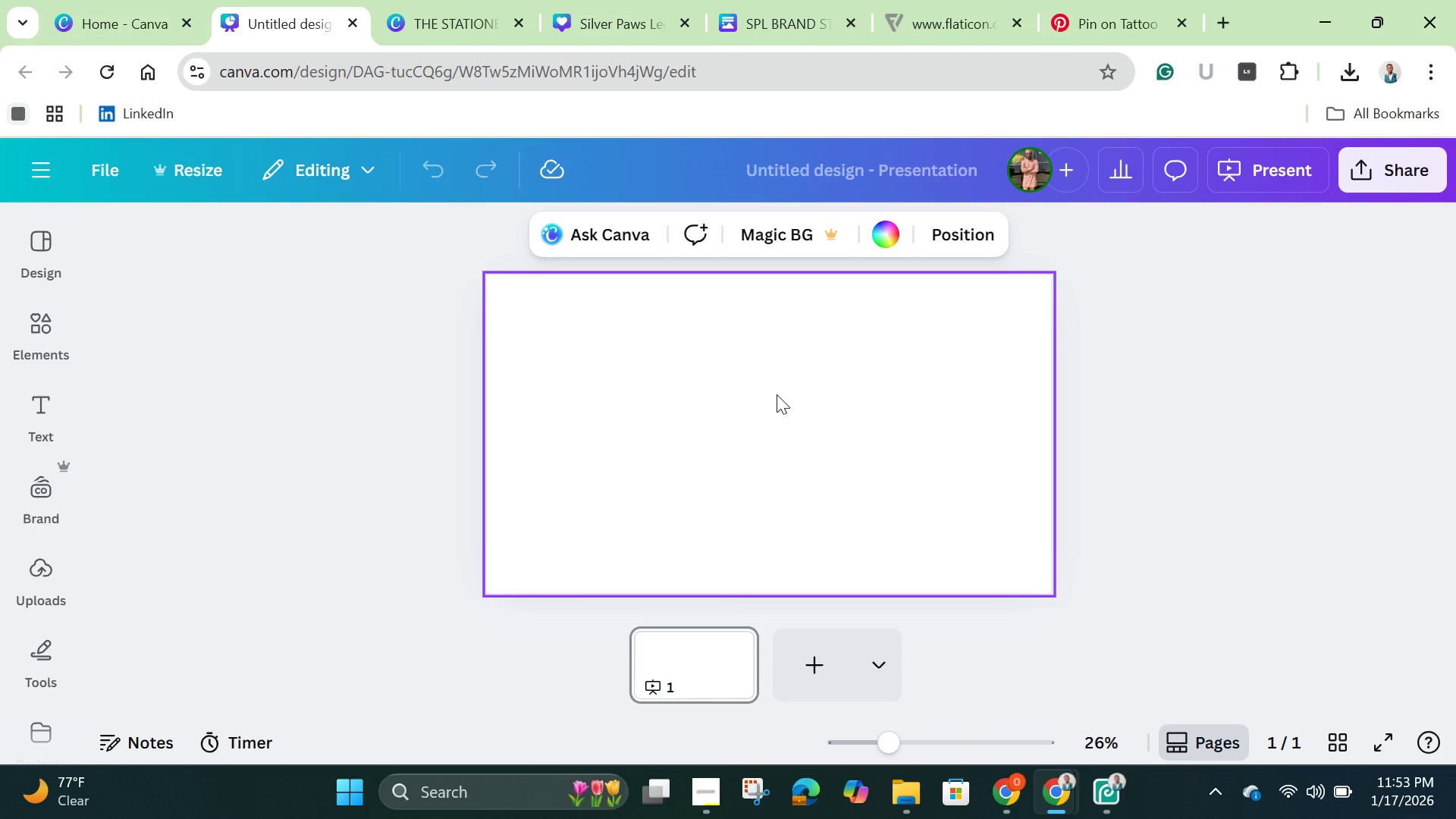 
wait(30.72)
 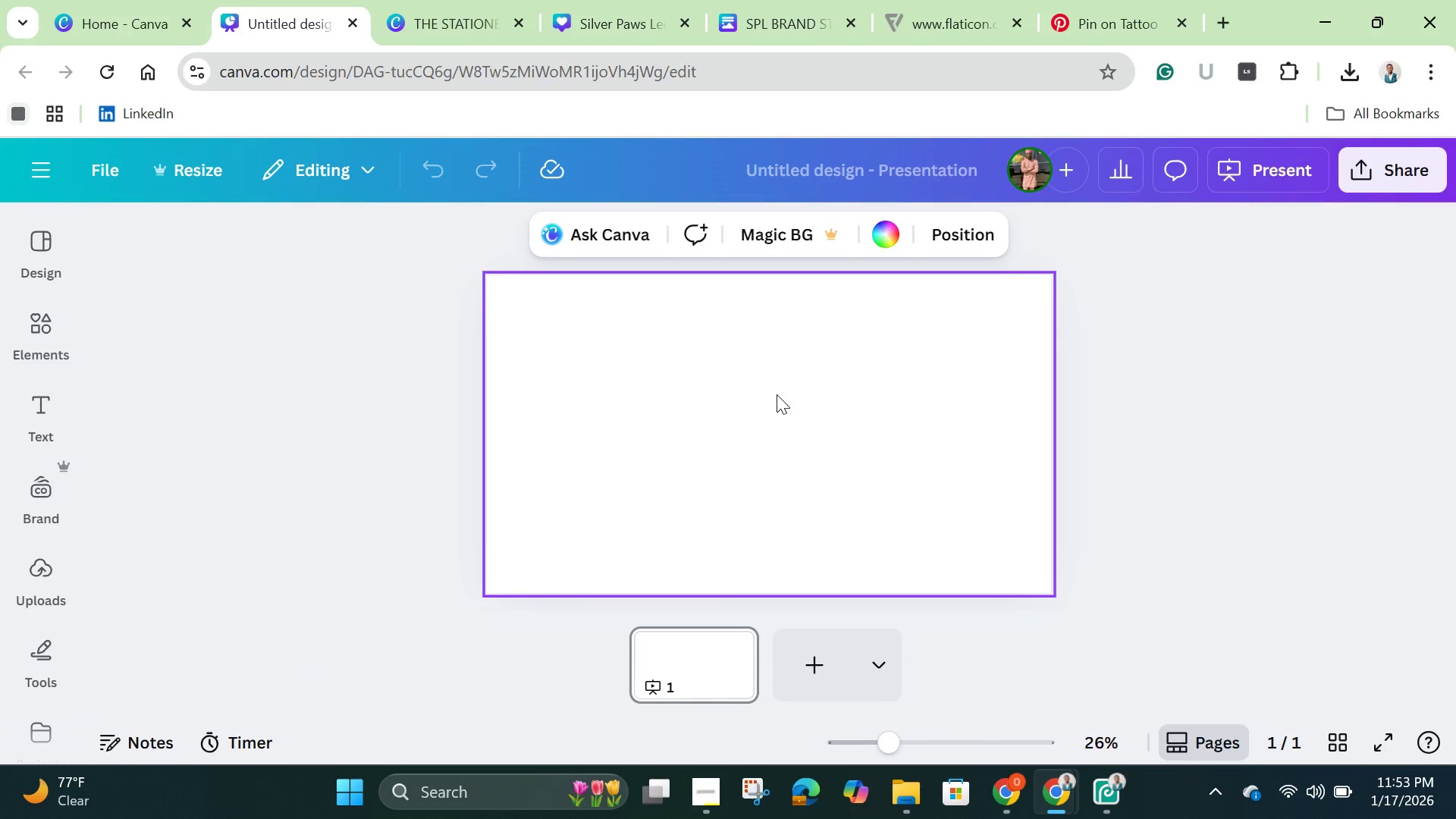 
left_click([881, 236])
 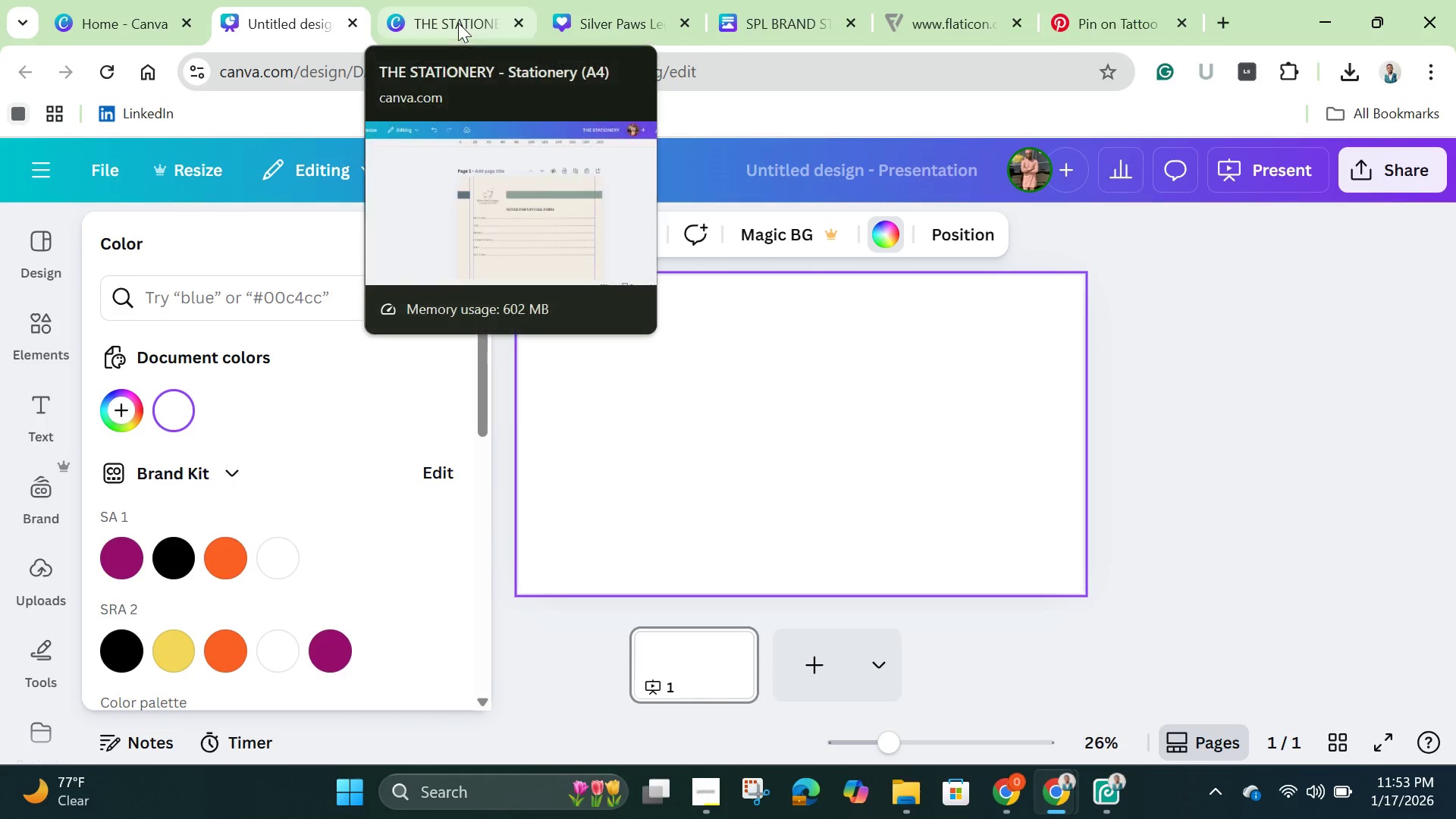 
wait(5.08)
 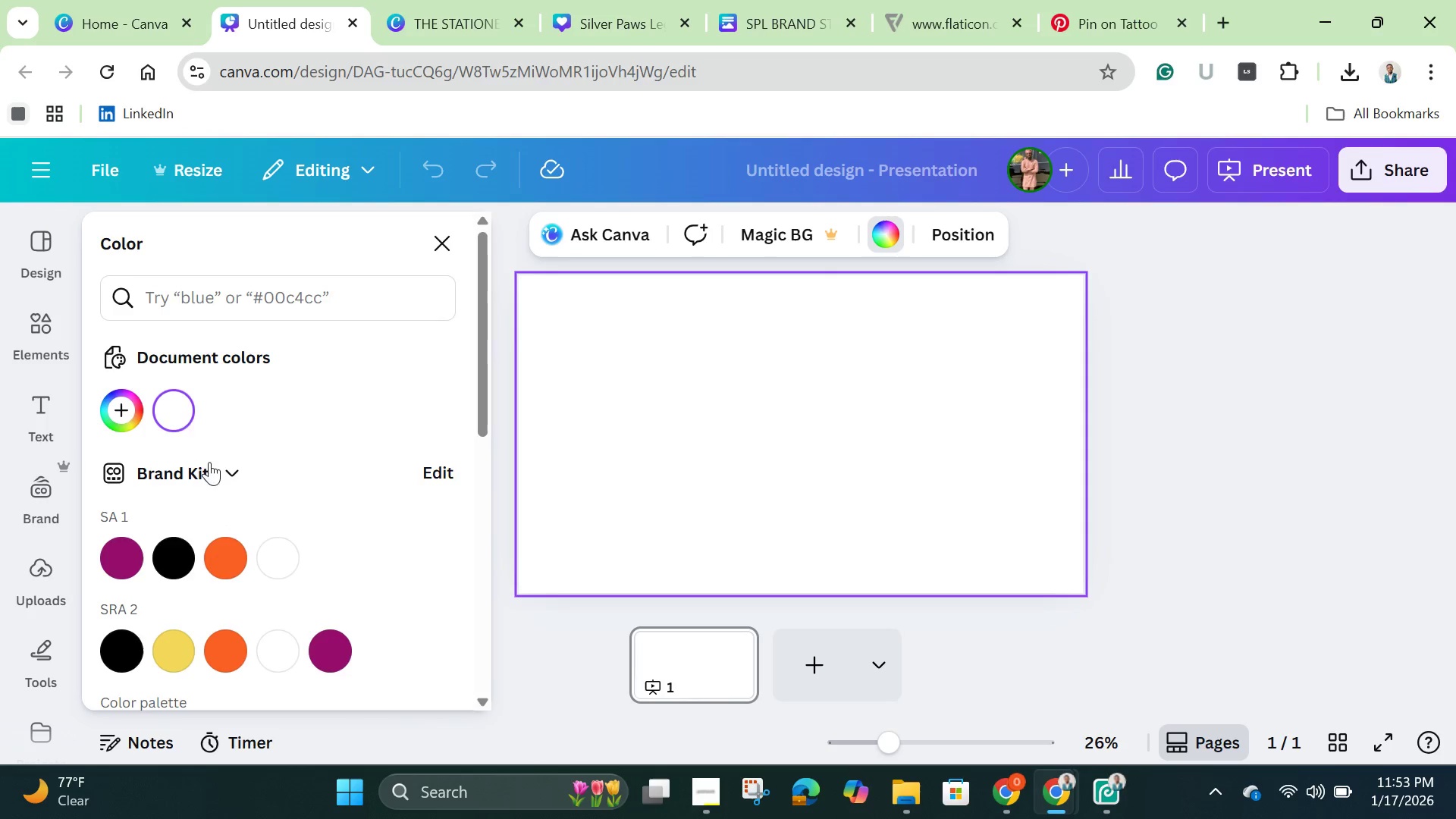 
left_click([659, 30])
 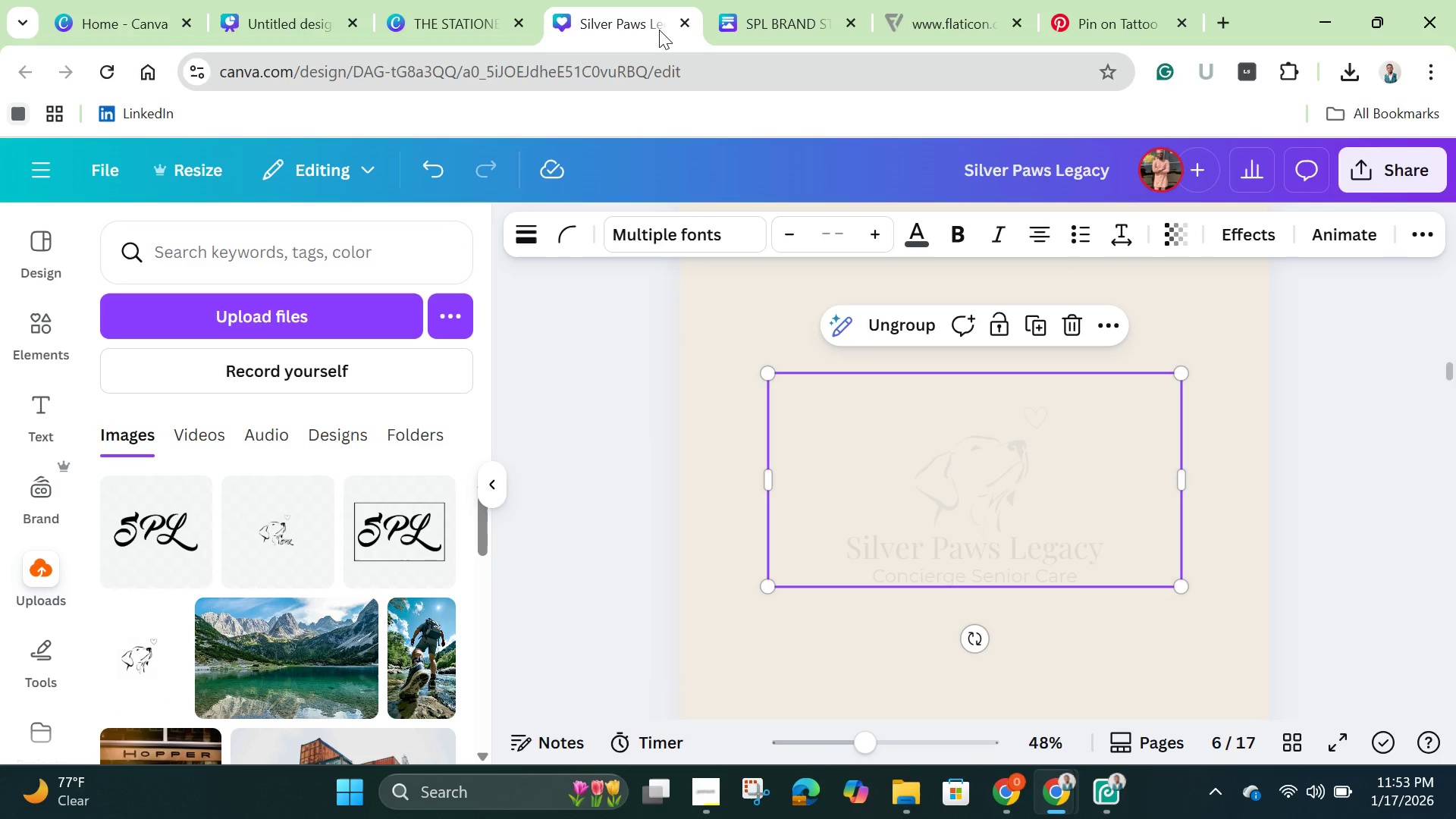 
left_click_drag(start_coordinate=[659, 30], to_coordinate=[638, 27])
 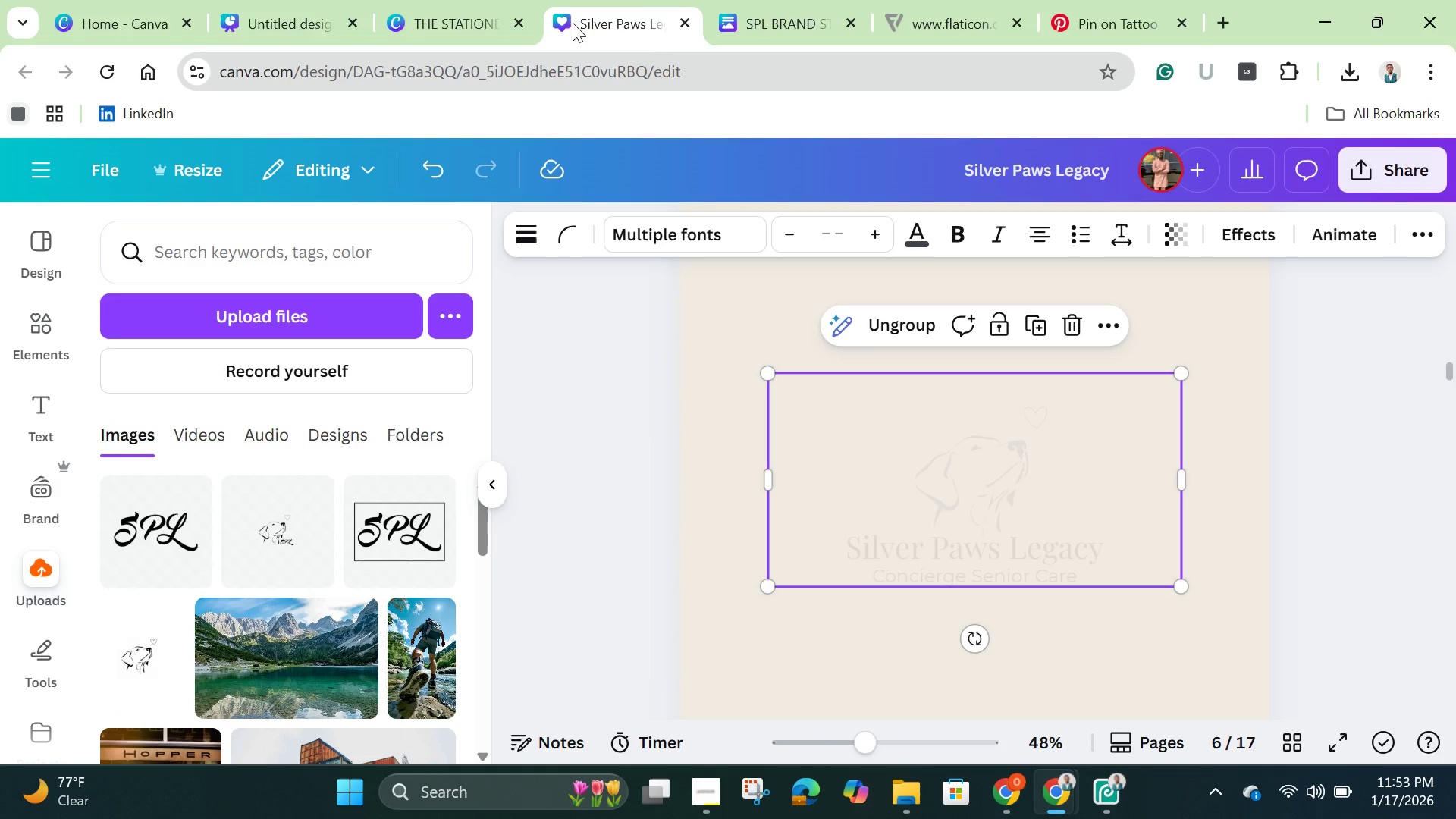 
left_click_drag(start_coordinate=[599, 24], to_coordinate=[573, 24])
 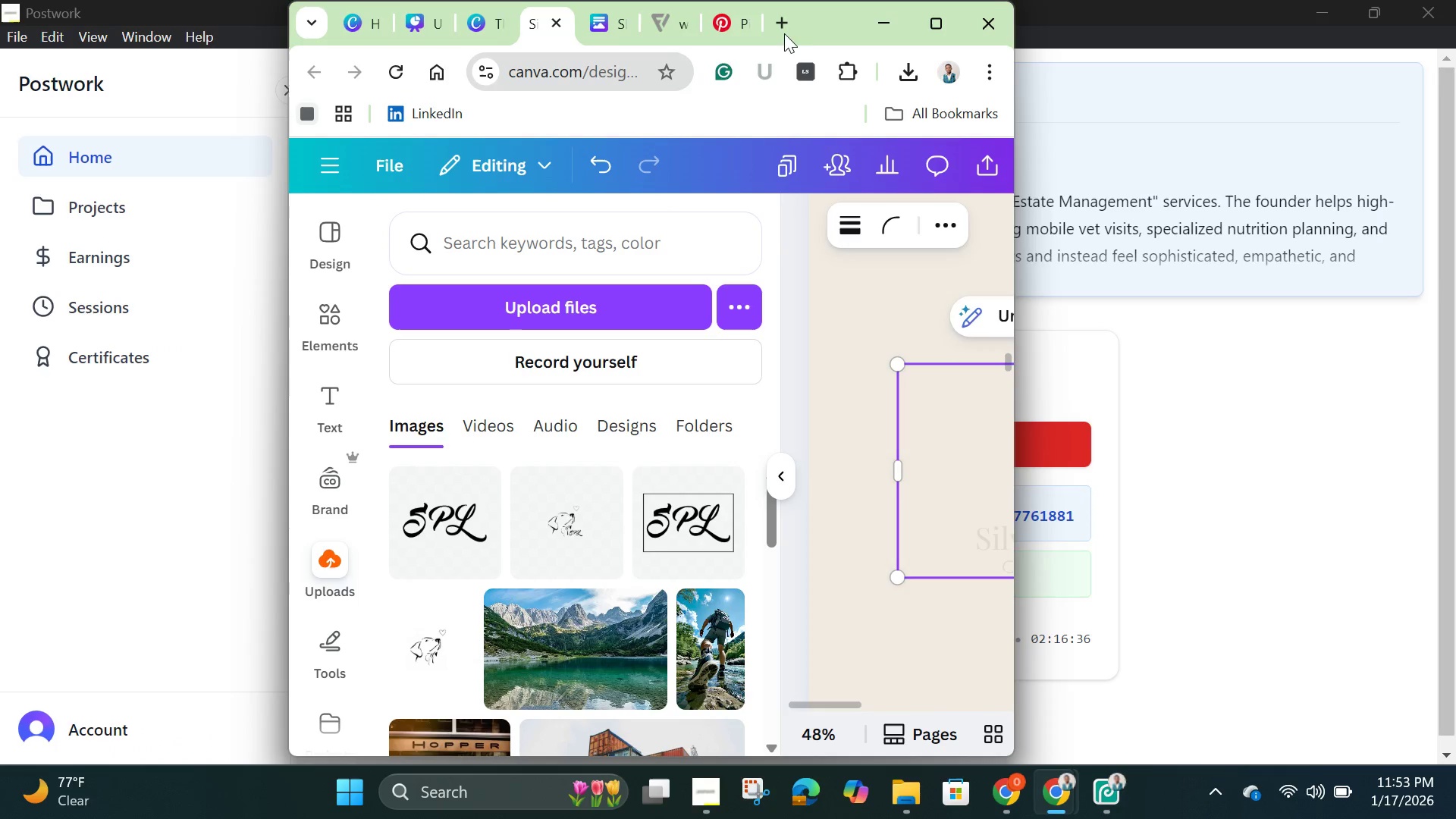 
left_click_drag(start_coordinate=[831, 15], to_coordinate=[720, 40])
 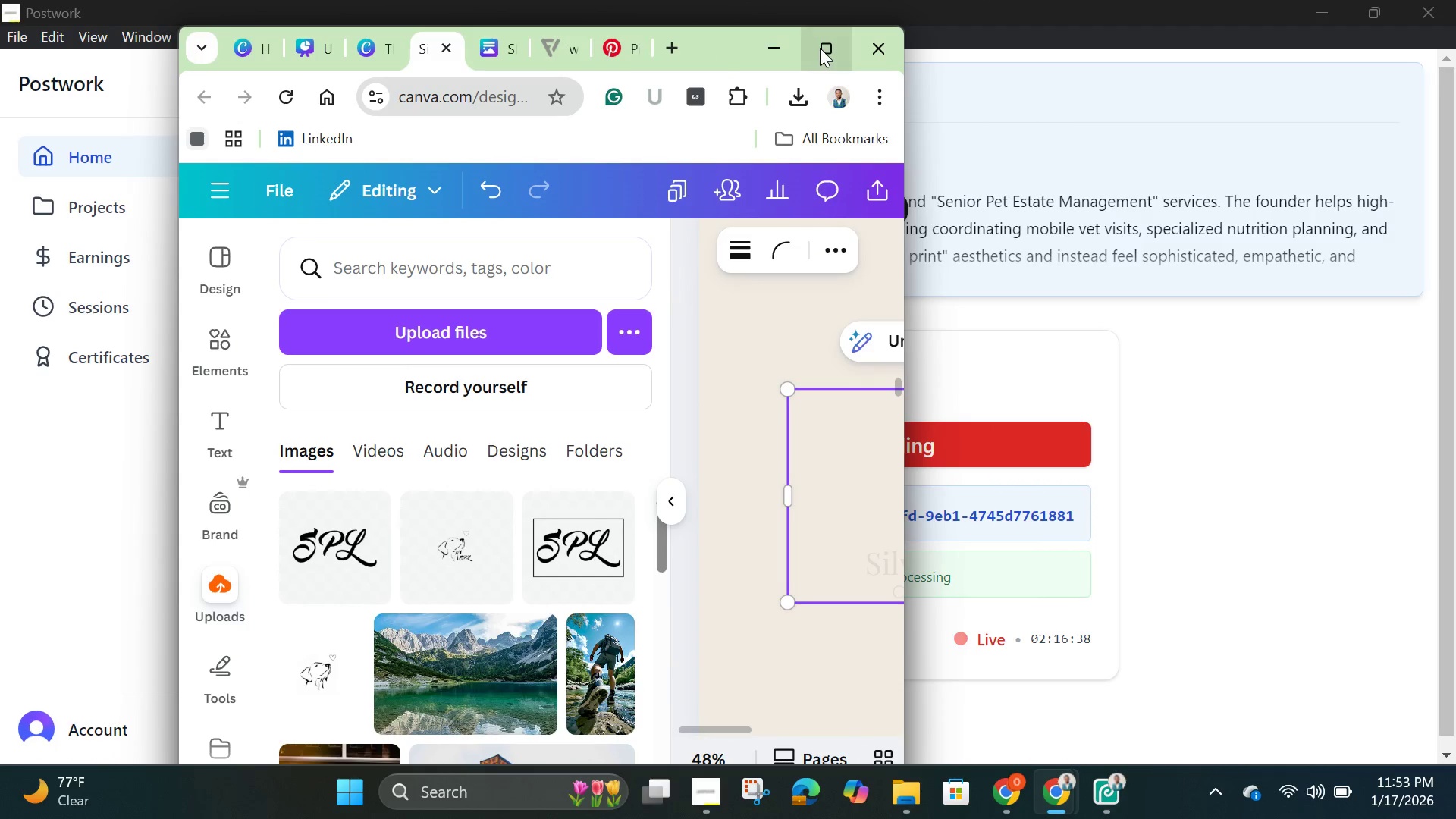 
left_click([820, 48])
 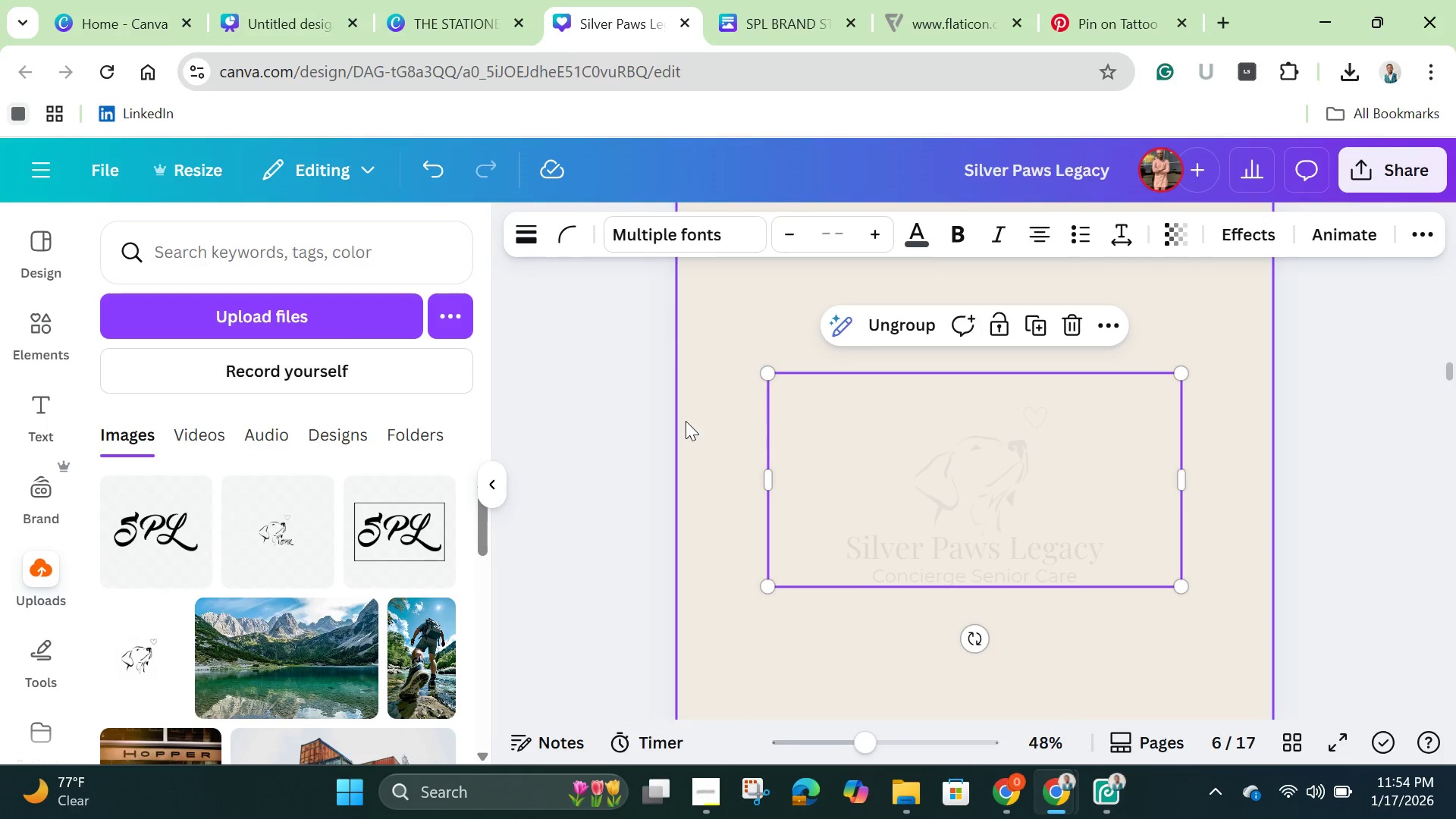 
left_click([695, 413])
 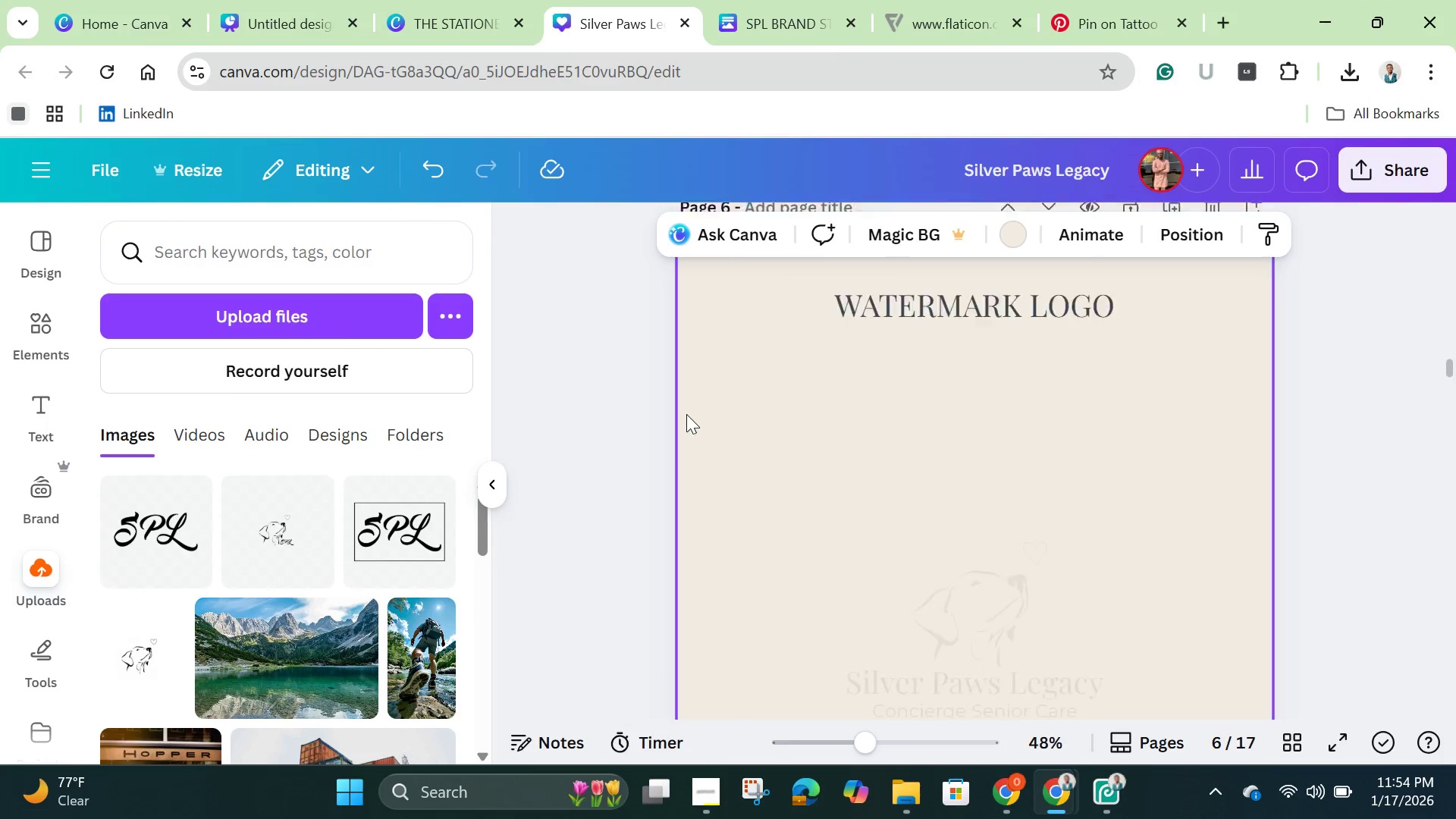 
scroll: coordinate [660, 391], scroll_direction: up, amount: 39.0
 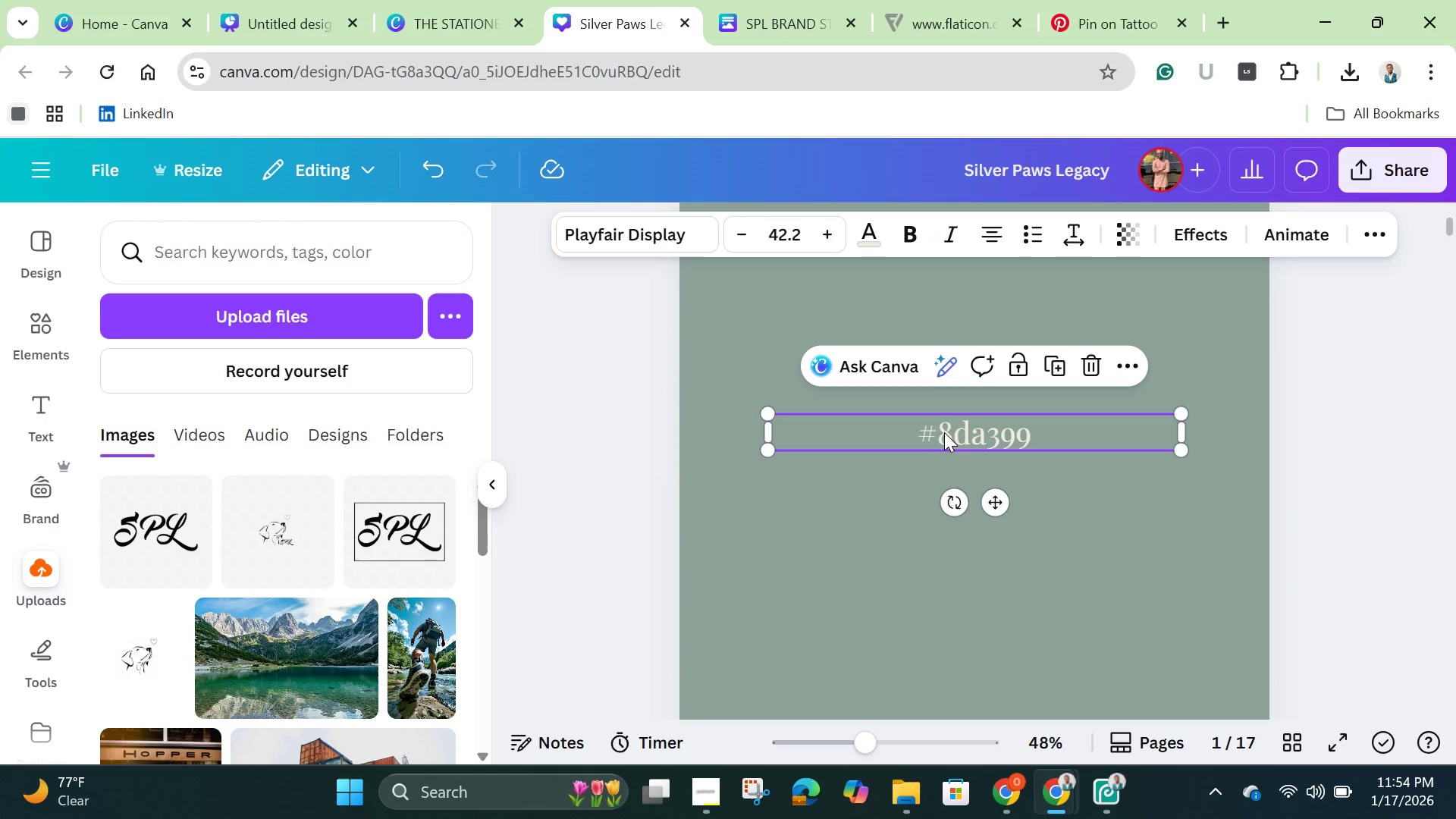 
double_click([944, 432])
 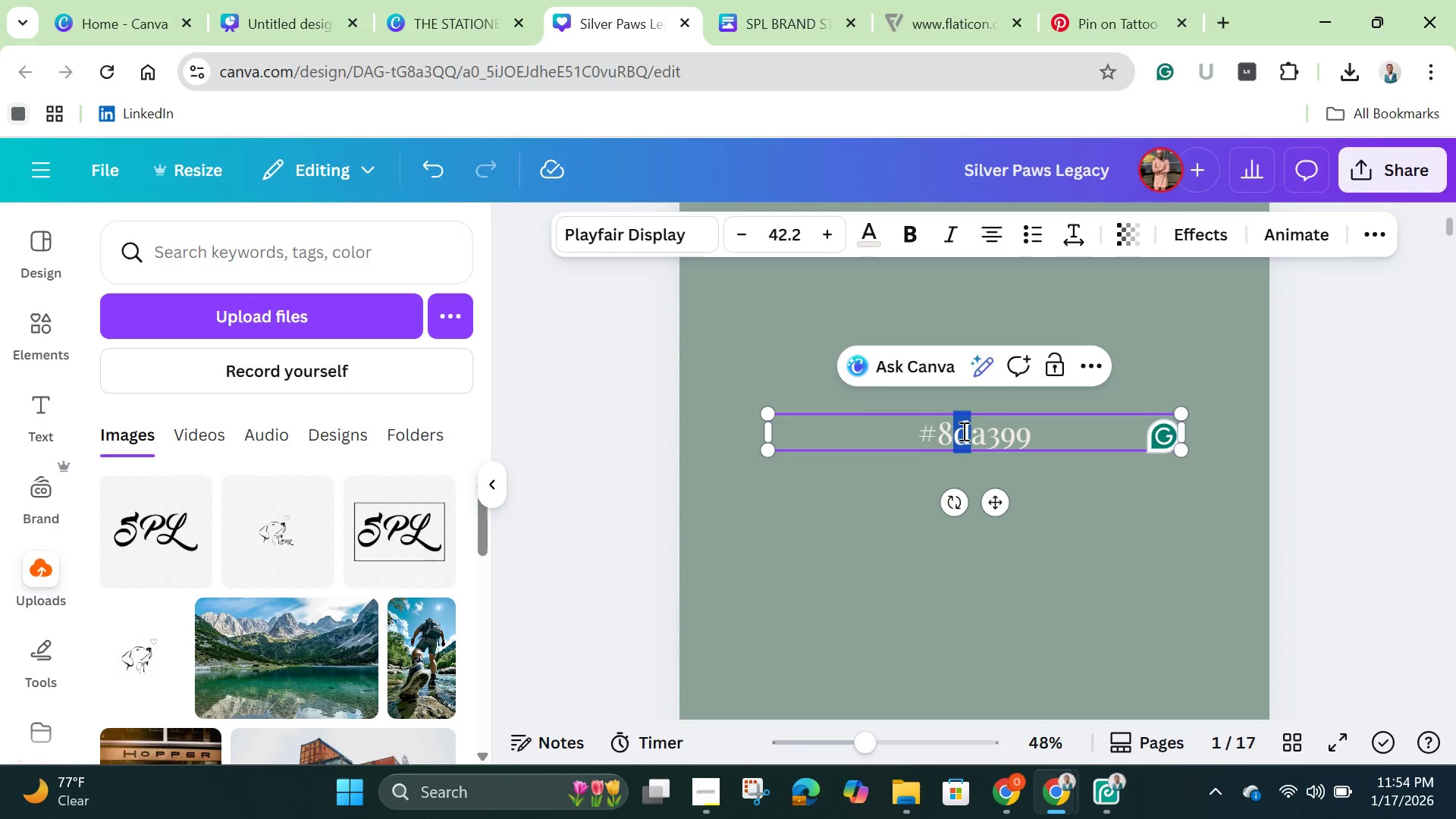 
double_click([962, 431])
 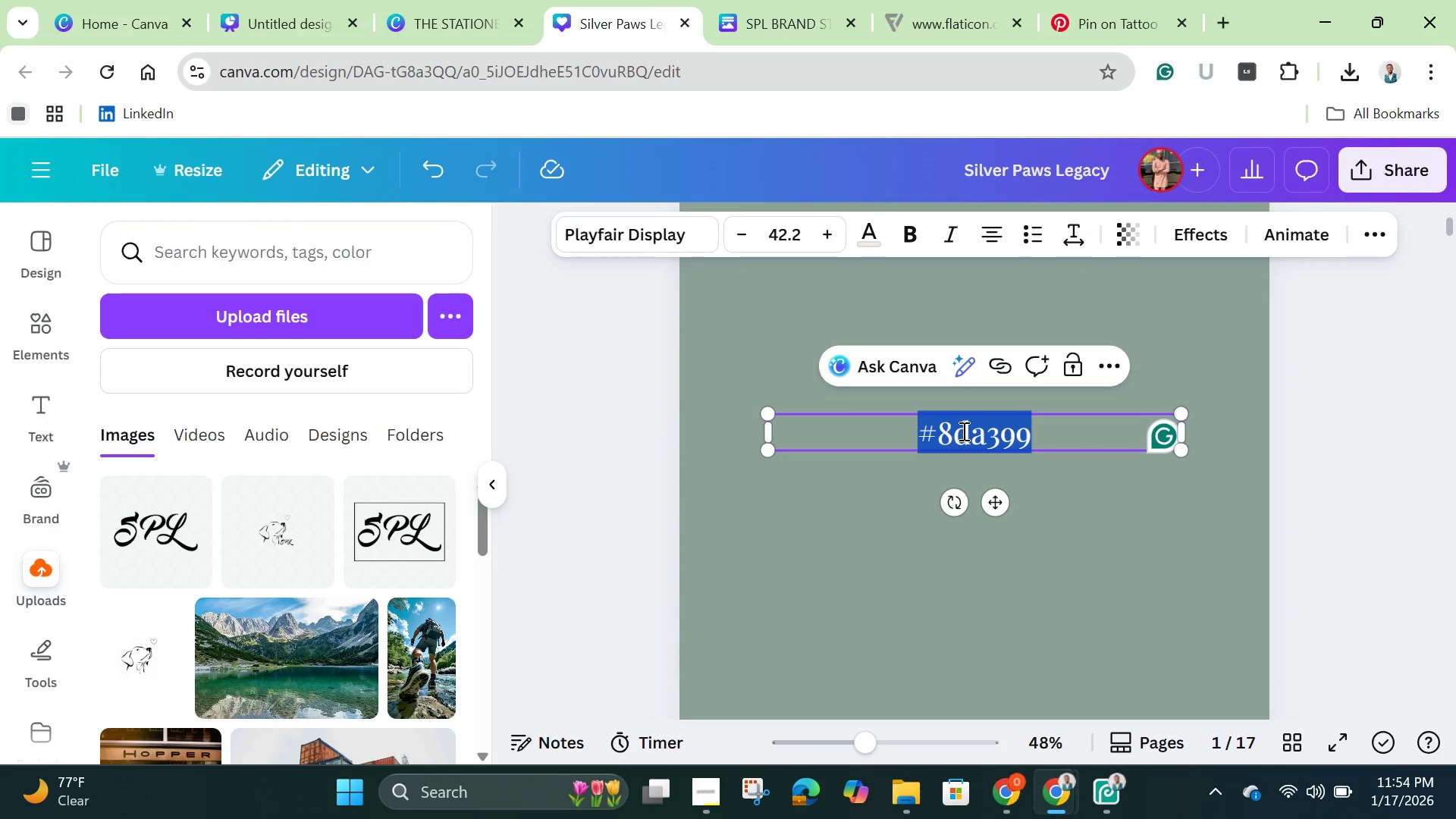 
triple_click([962, 431])
 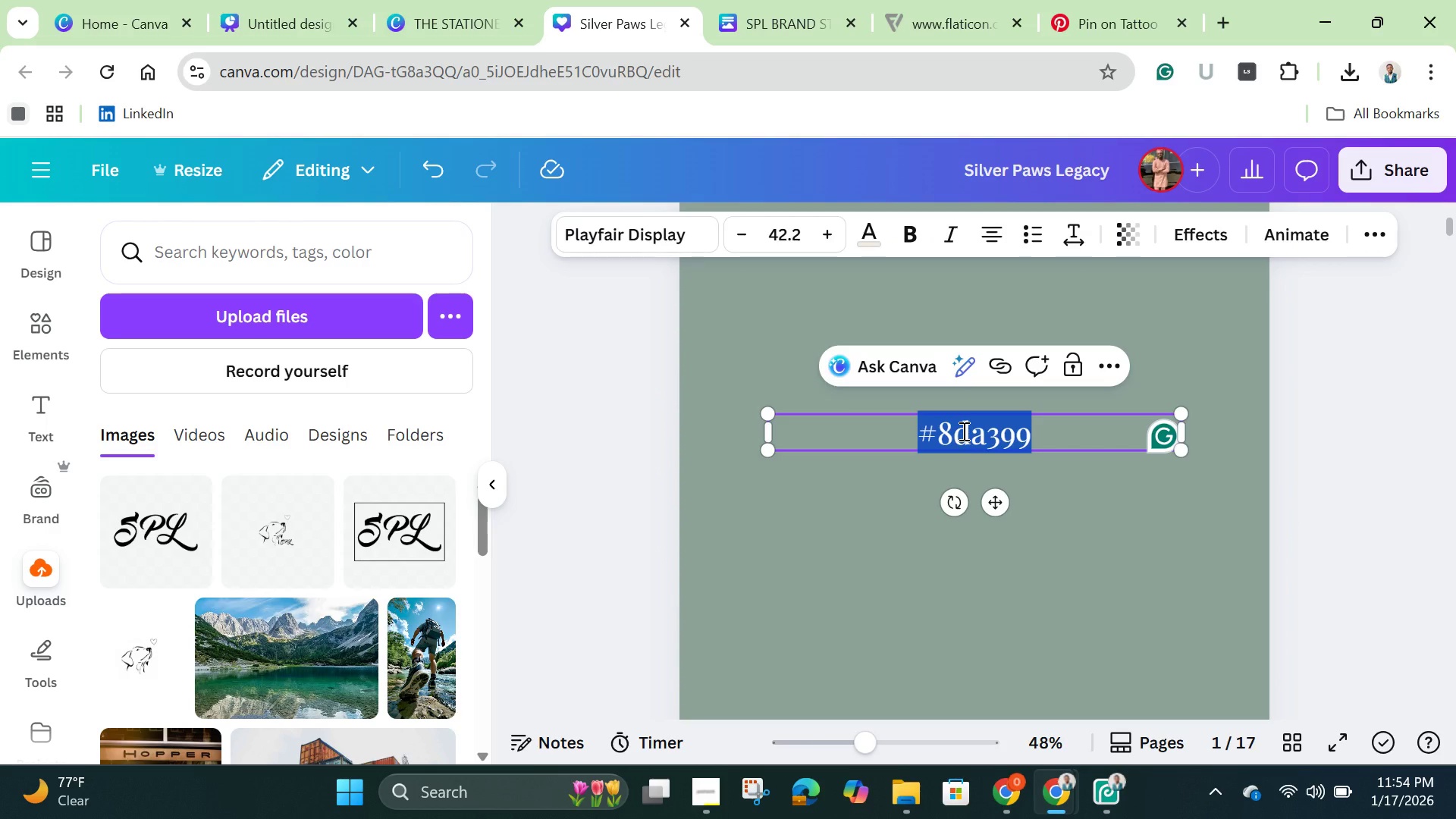 
right_click([962, 431])
 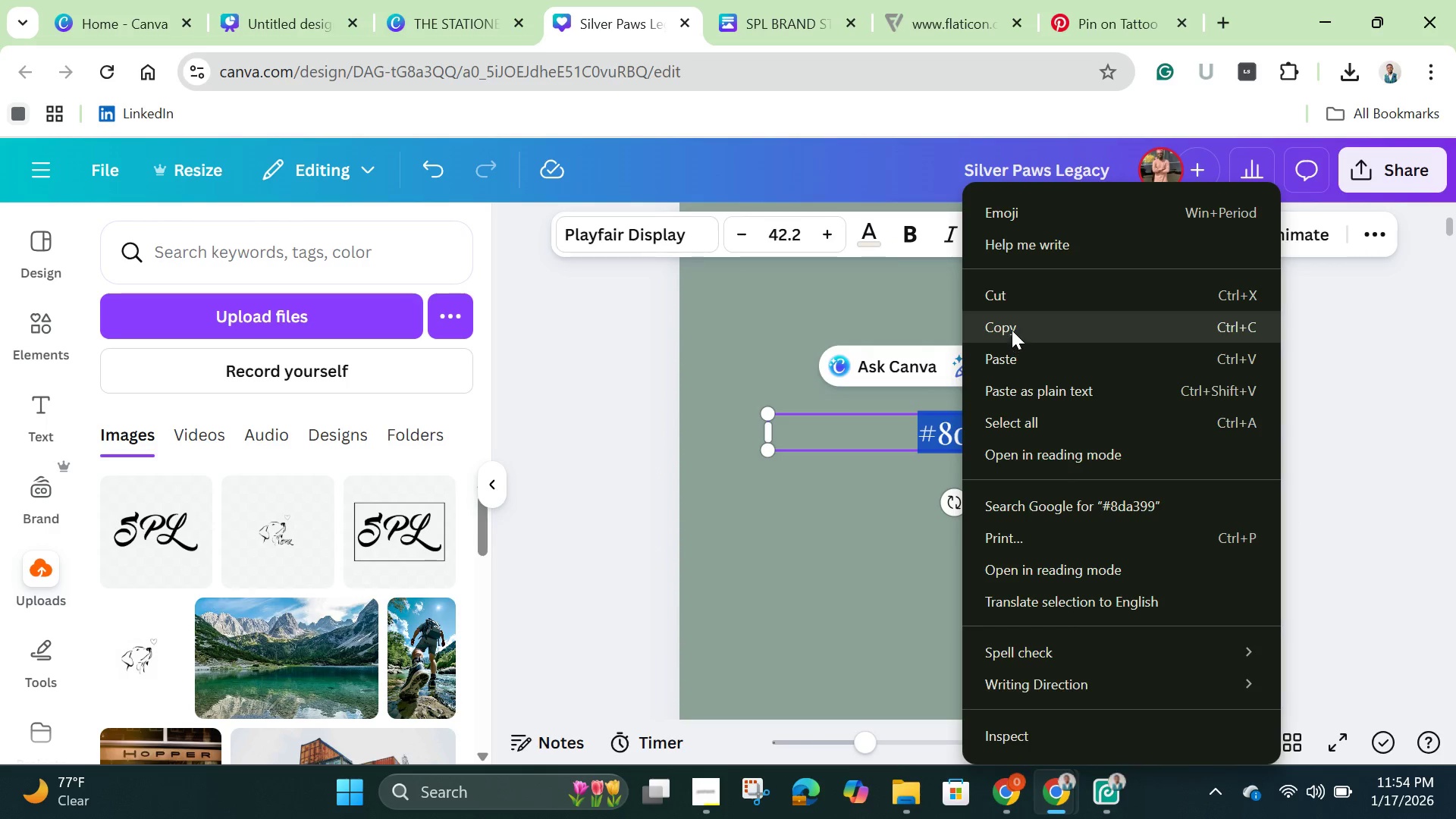 
left_click([1012, 328])
 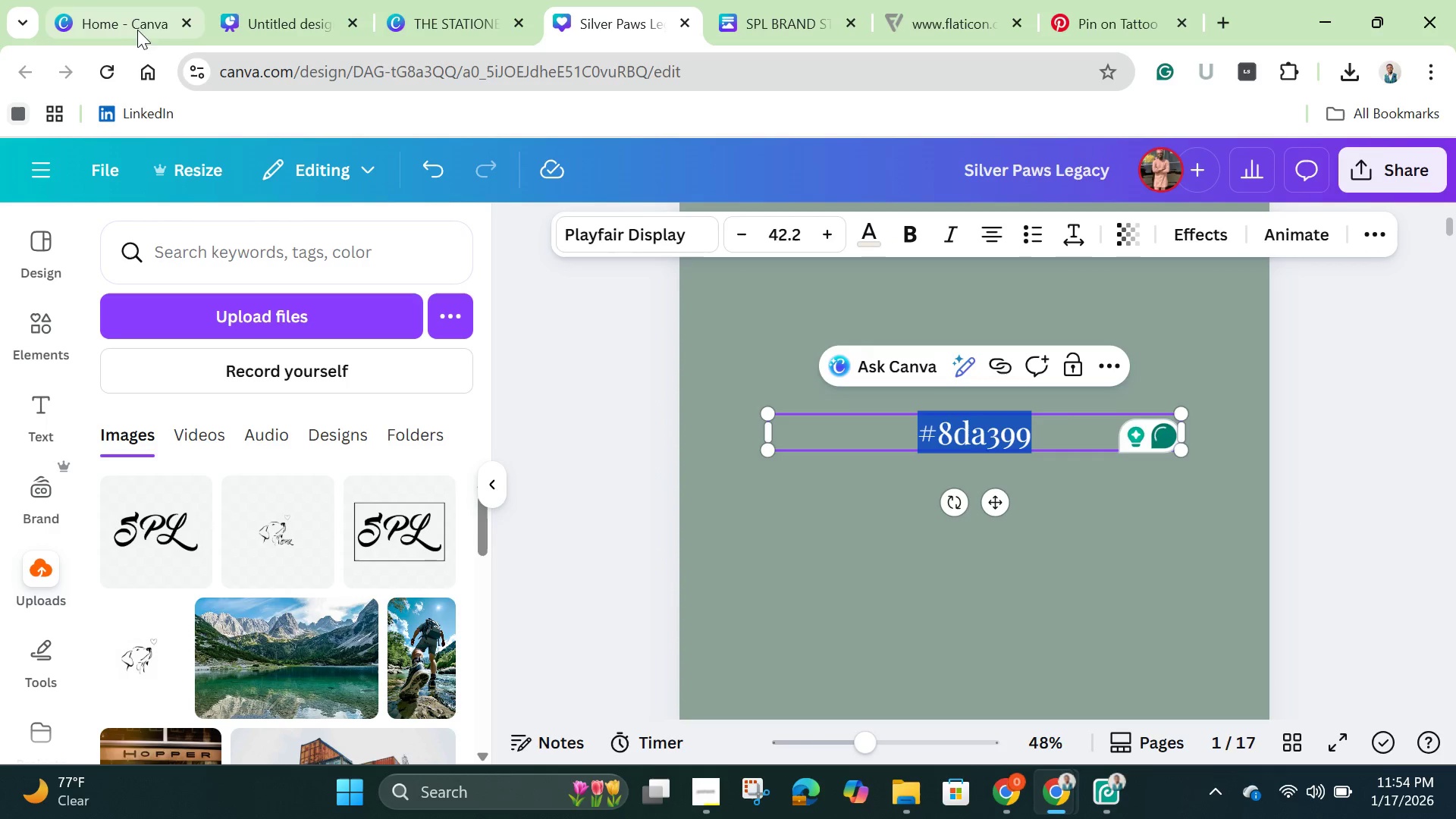 
left_click([130, 24])
 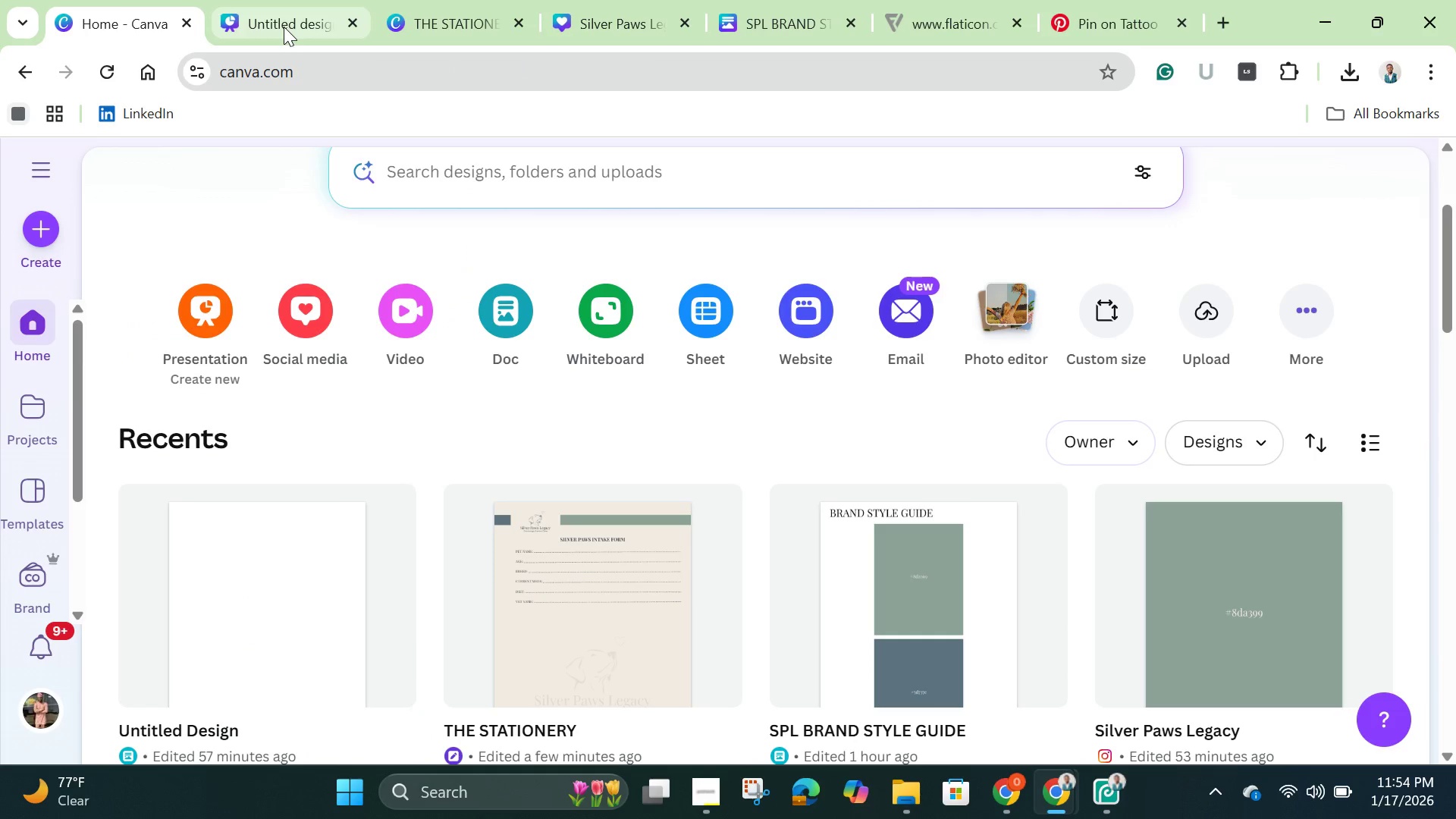 
left_click([284, 27])
 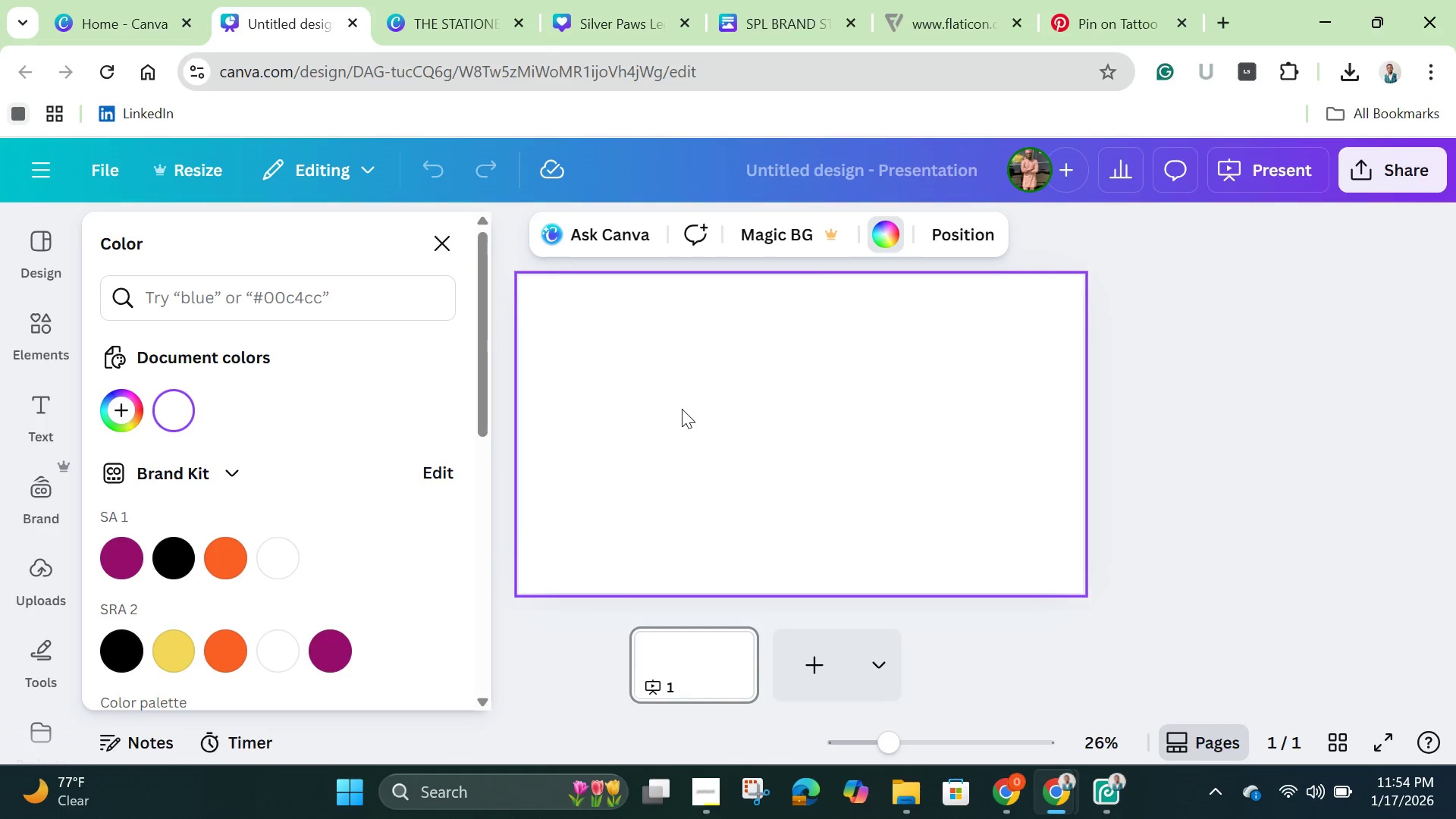 
left_click([682, 409])
 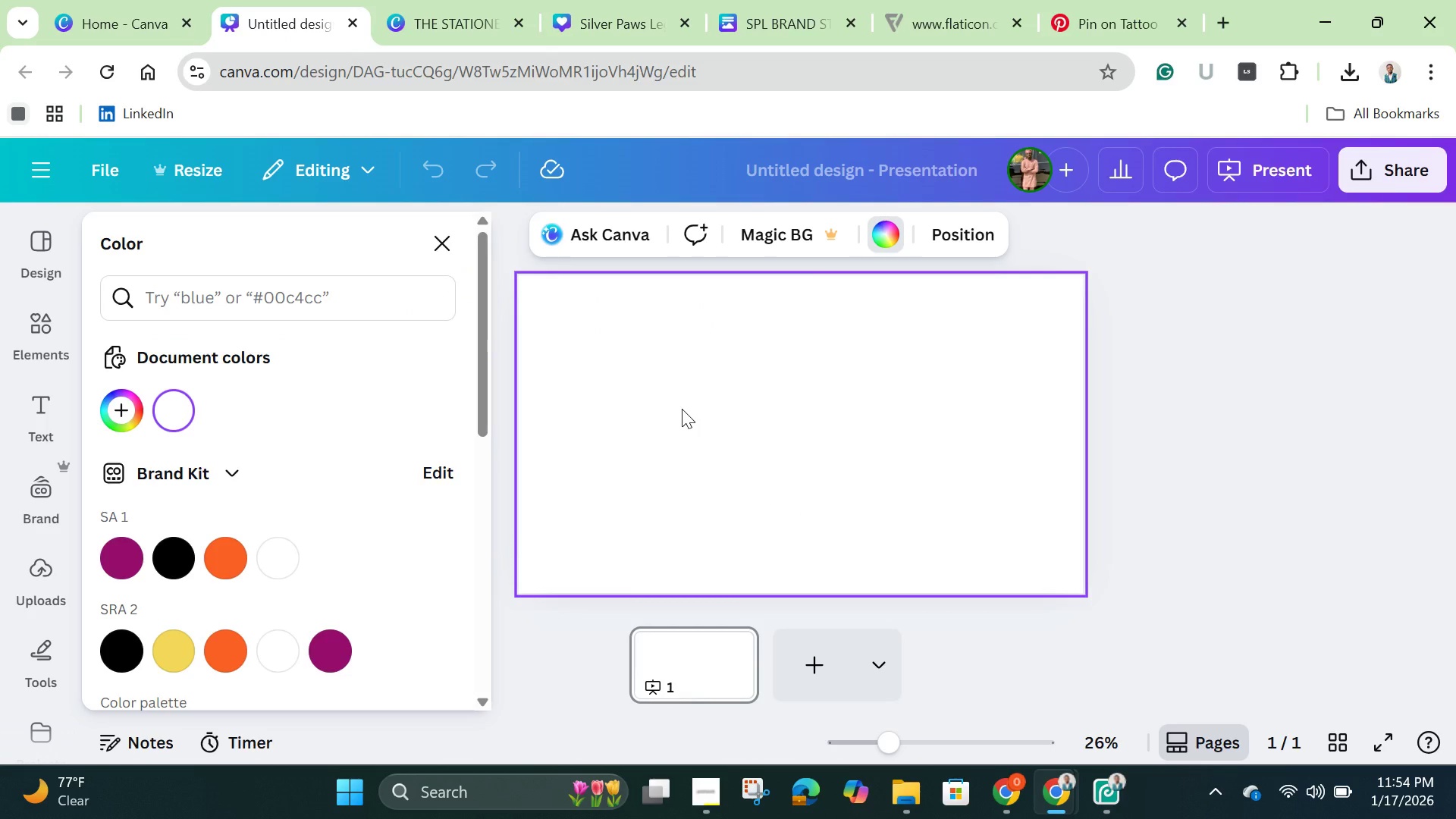 
key(Control+V)
 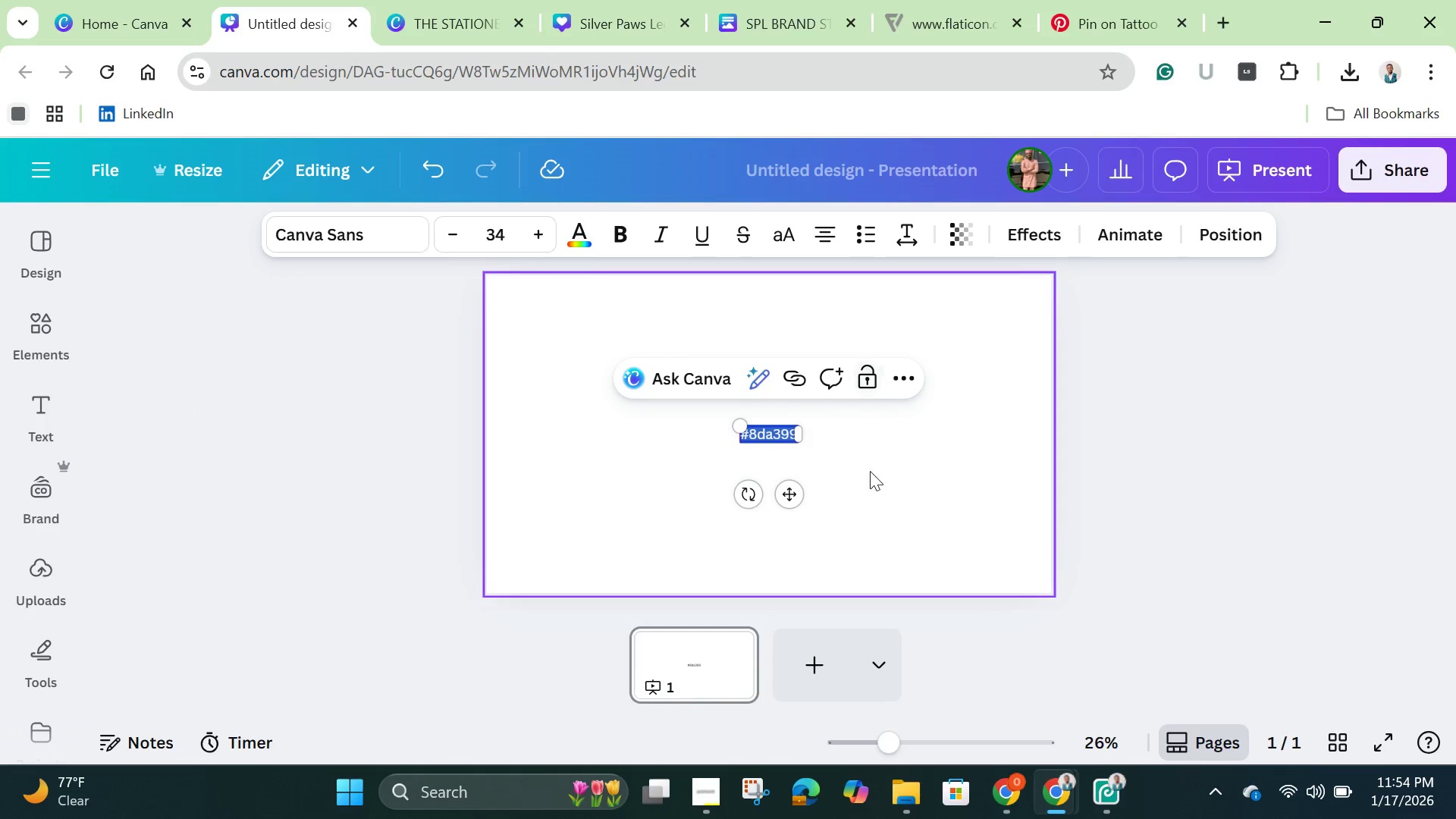 
key(Backspace)
 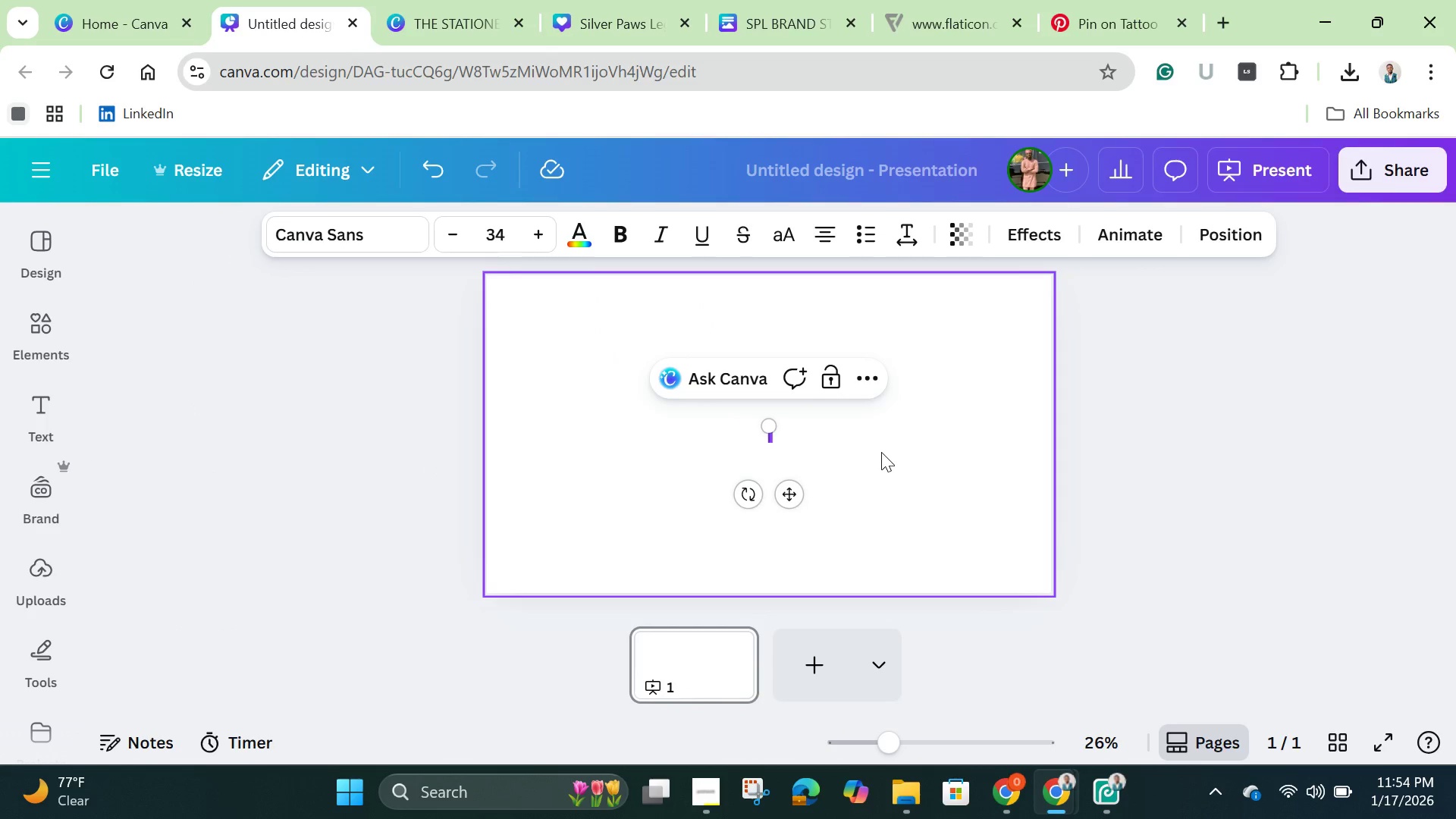 
left_click([881, 452])
 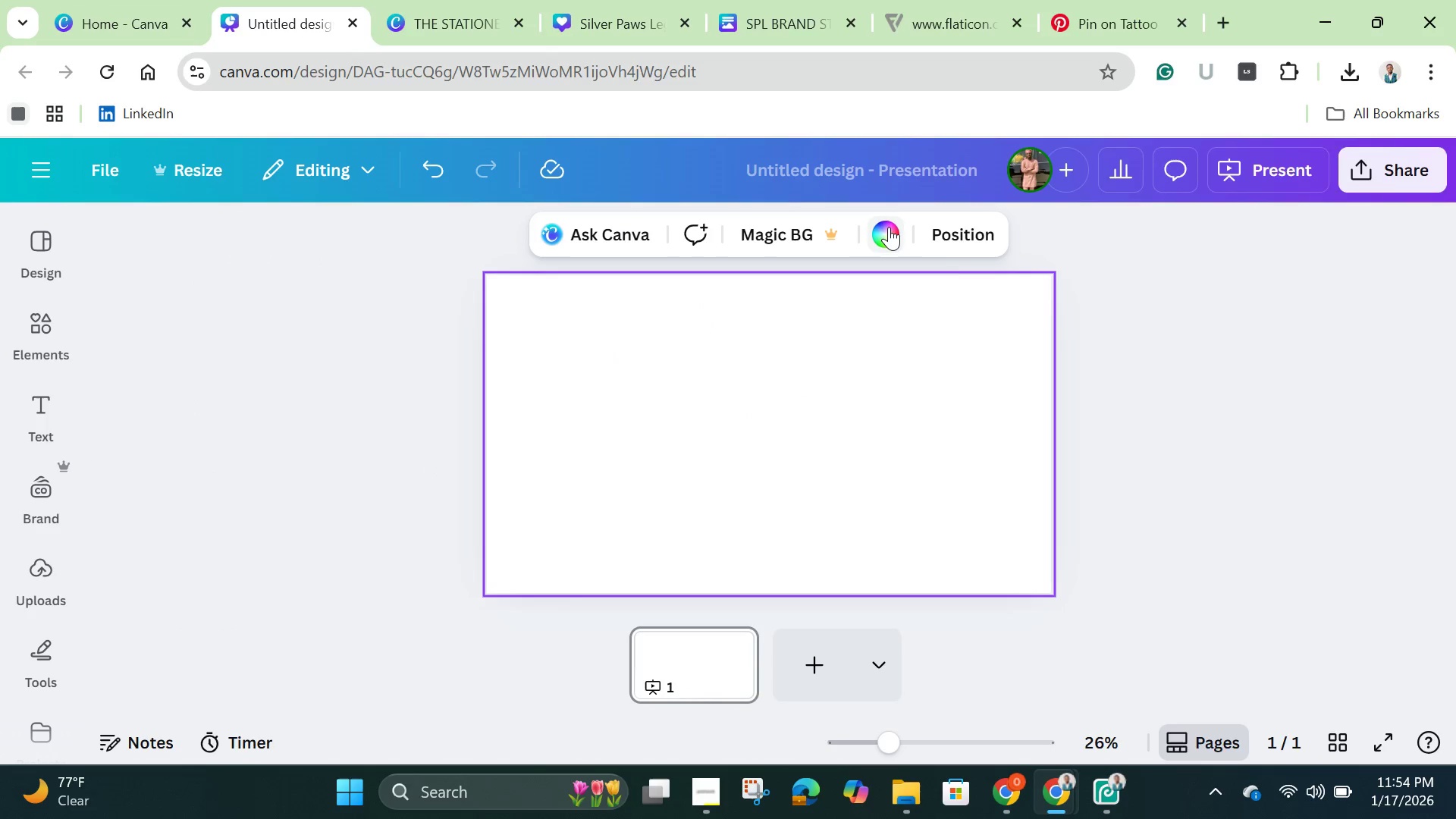 
left_click([889, 227])
 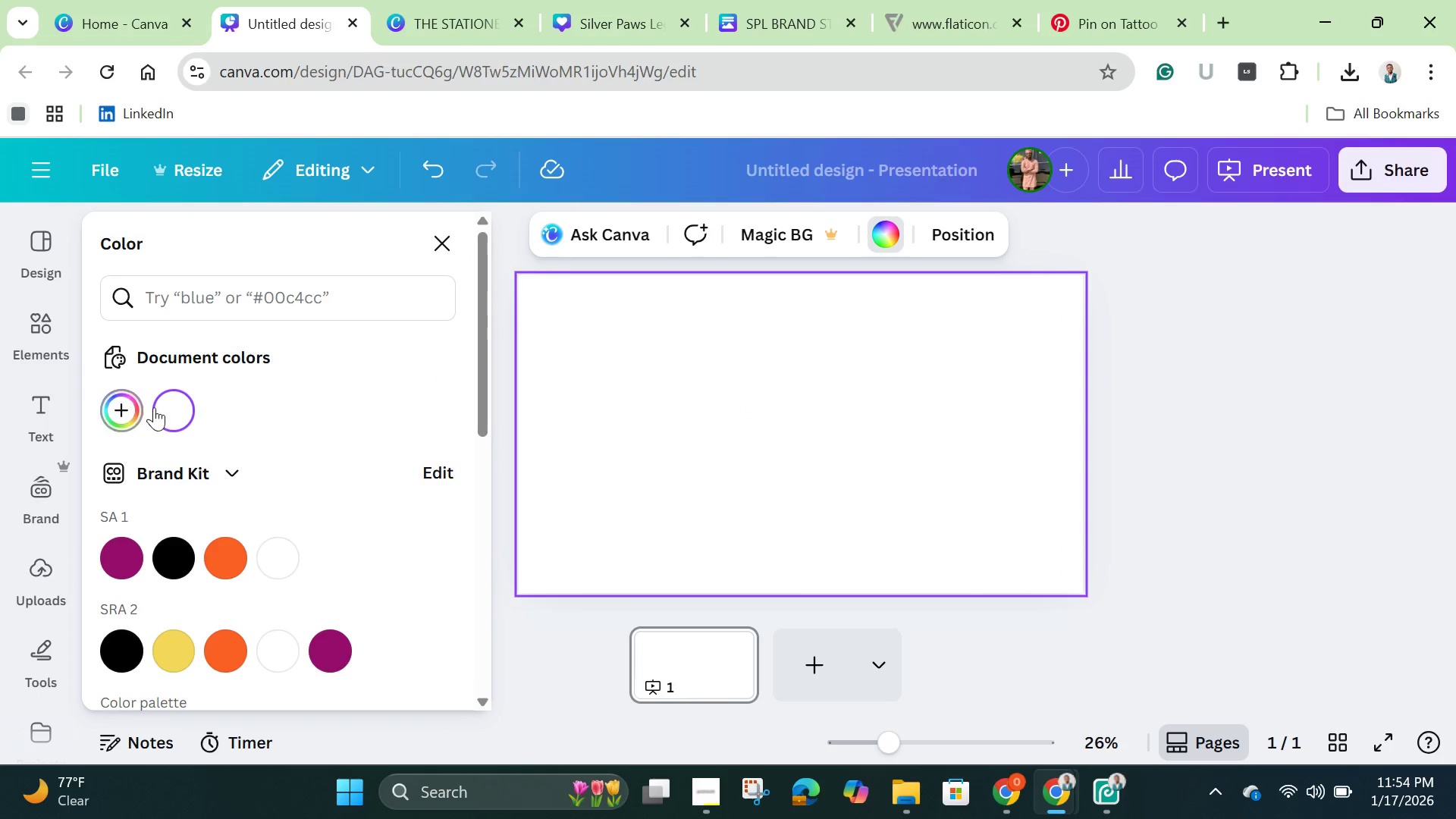 
left_click([164, 412])
 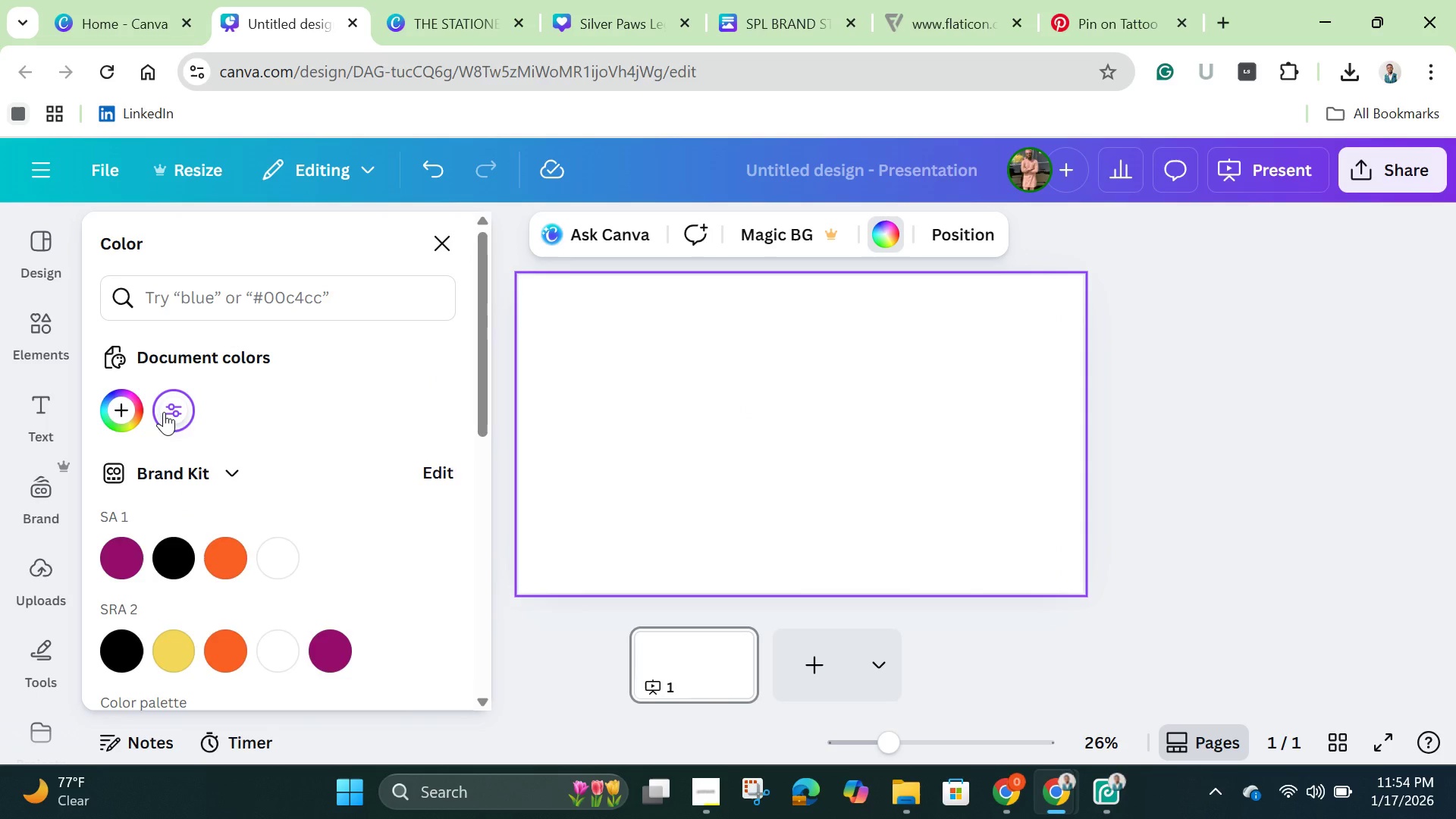 
left_click([164, 412])
 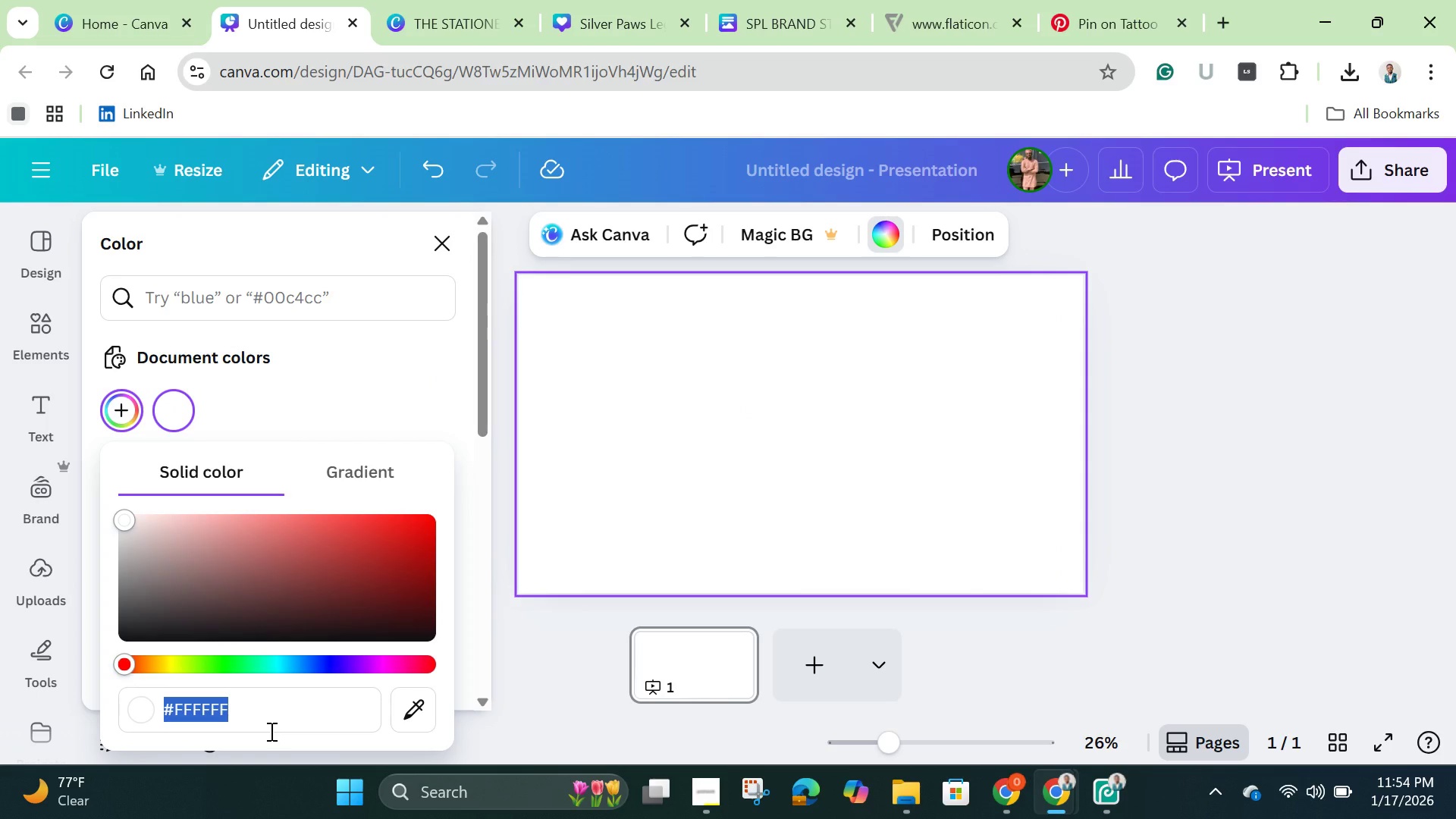 
key(Backspace)
 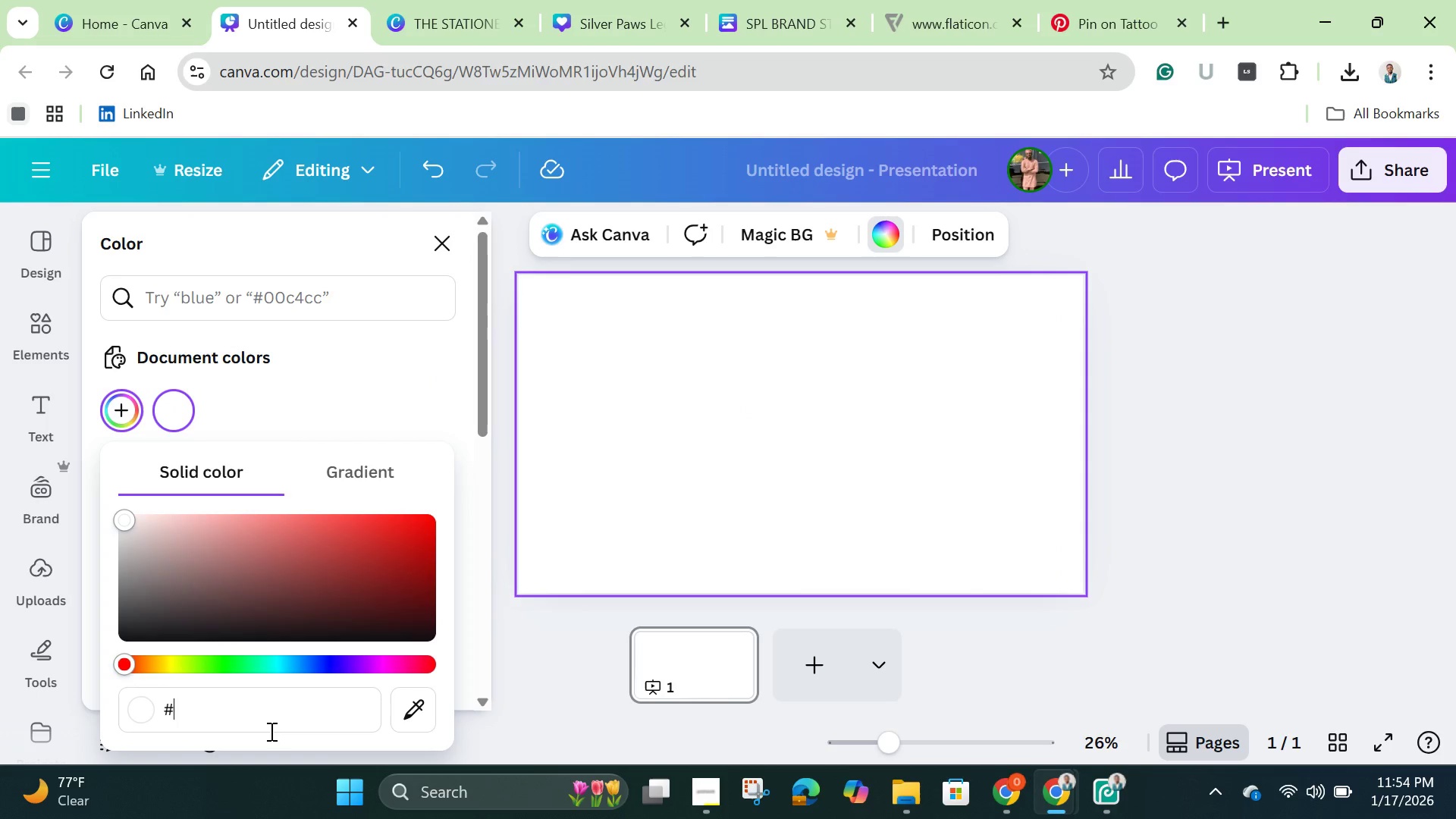 
key(Control+V)
 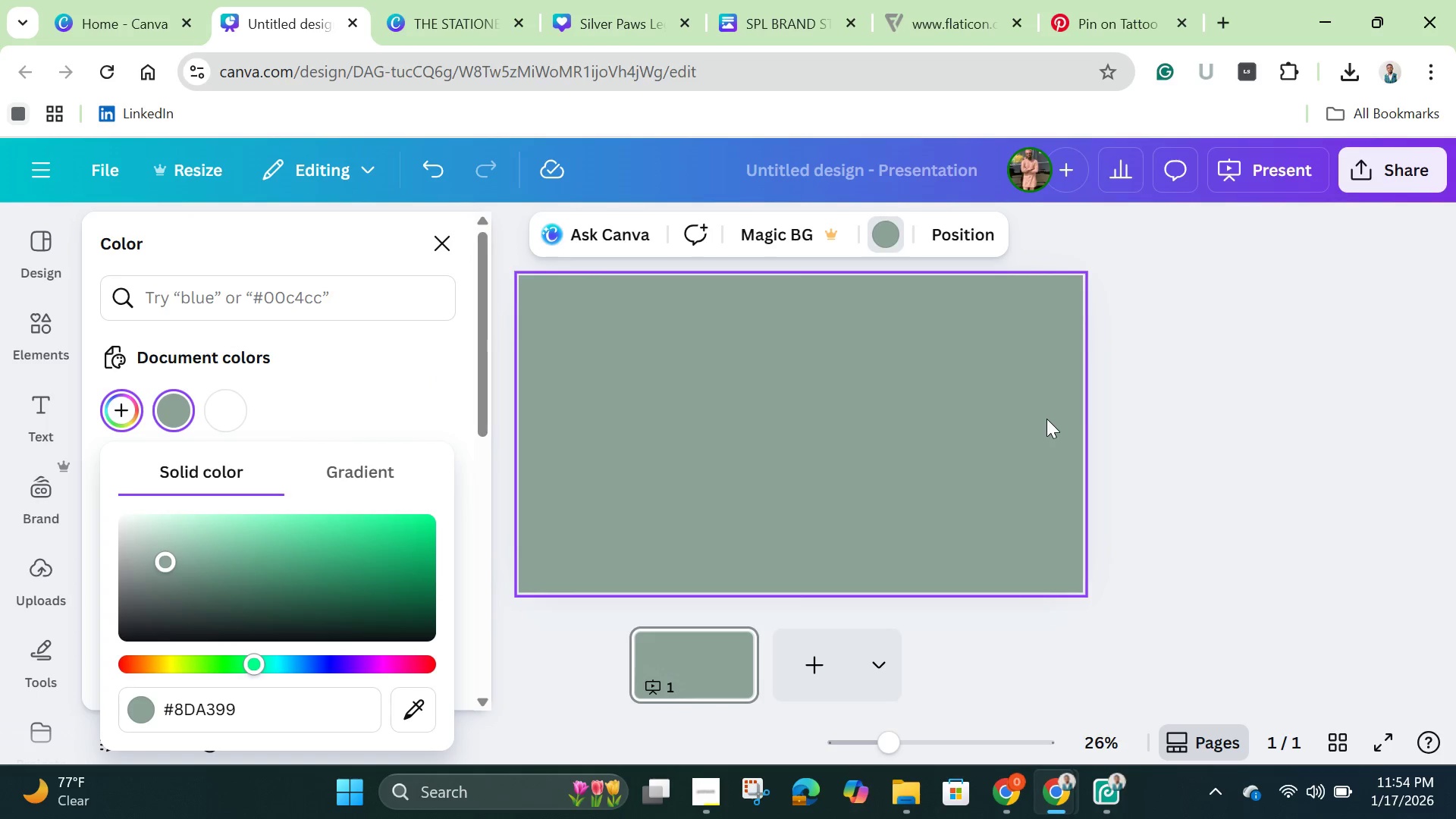 
left_click([1236, 421])
 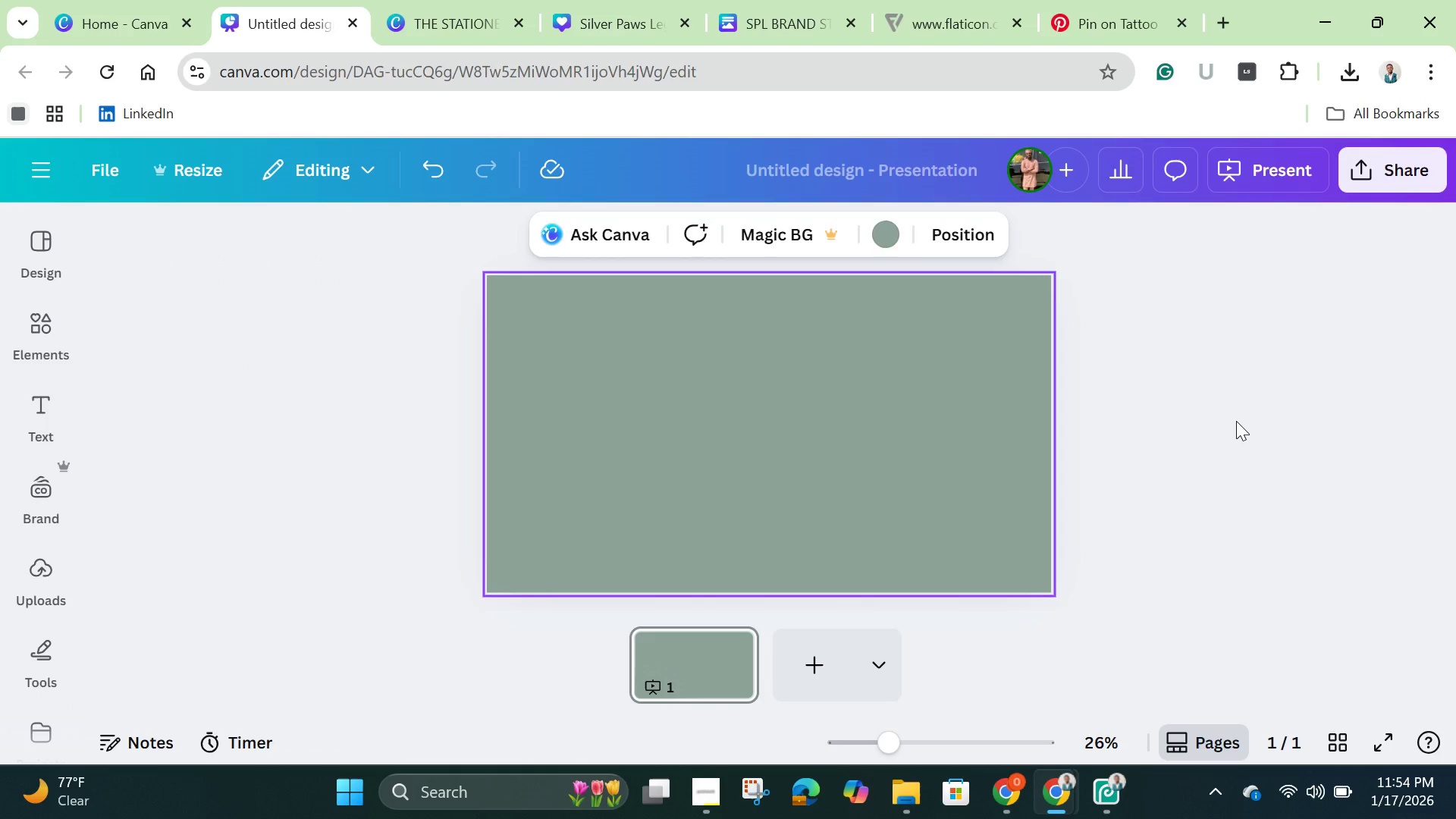 
left_click([1236, 421])
 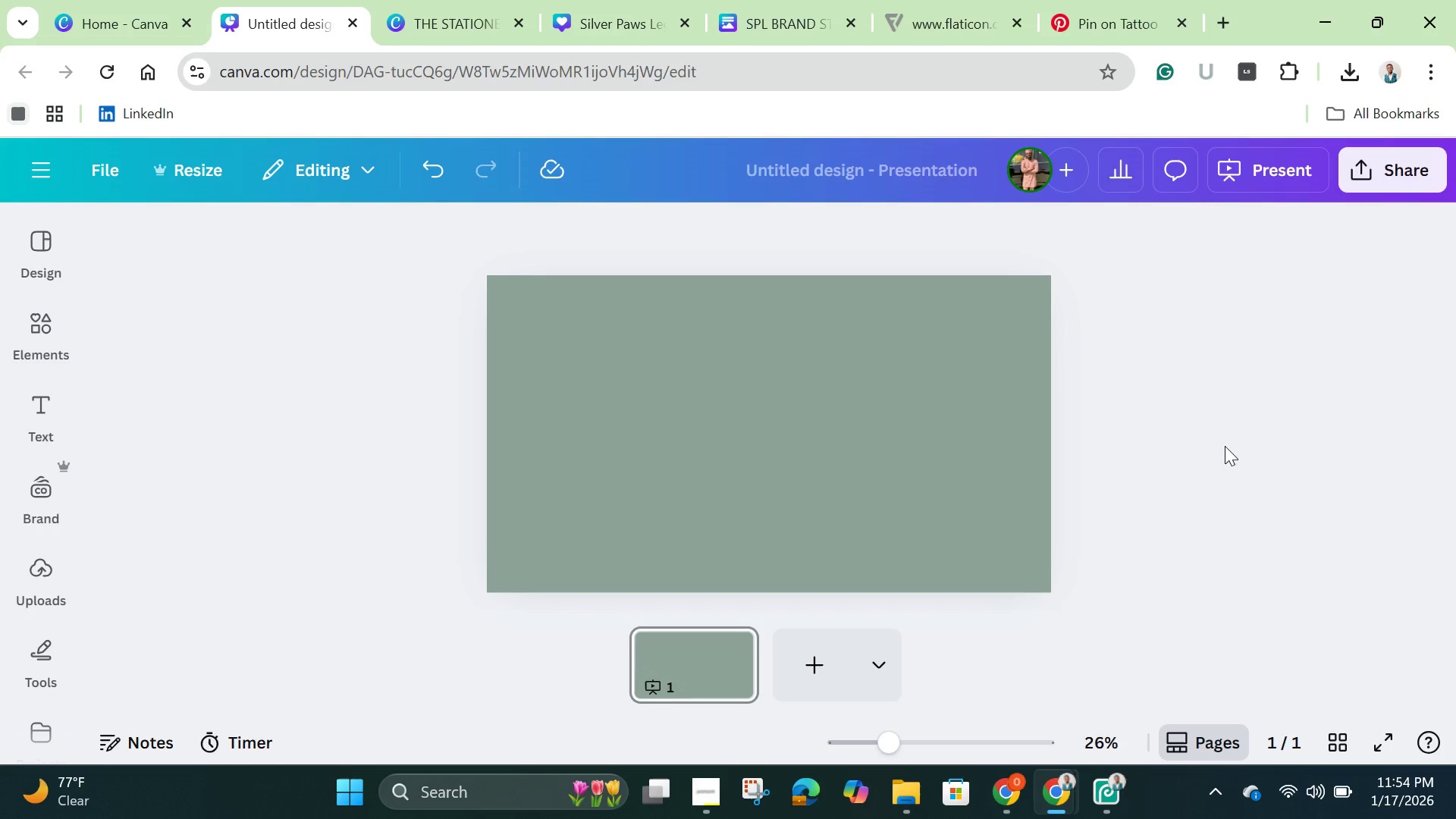 
wait(14.22)
 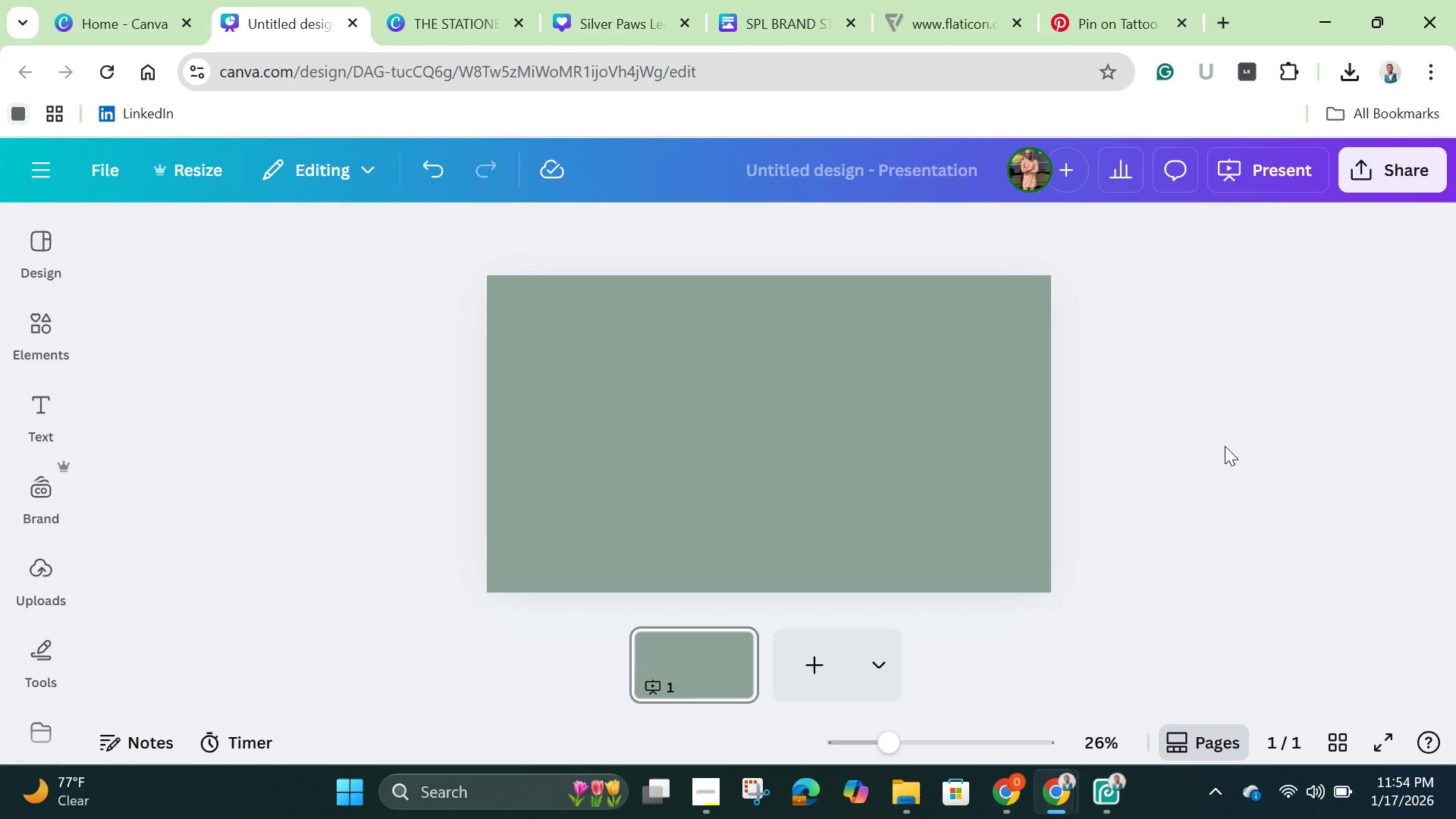 
left_click([1310, 404])
 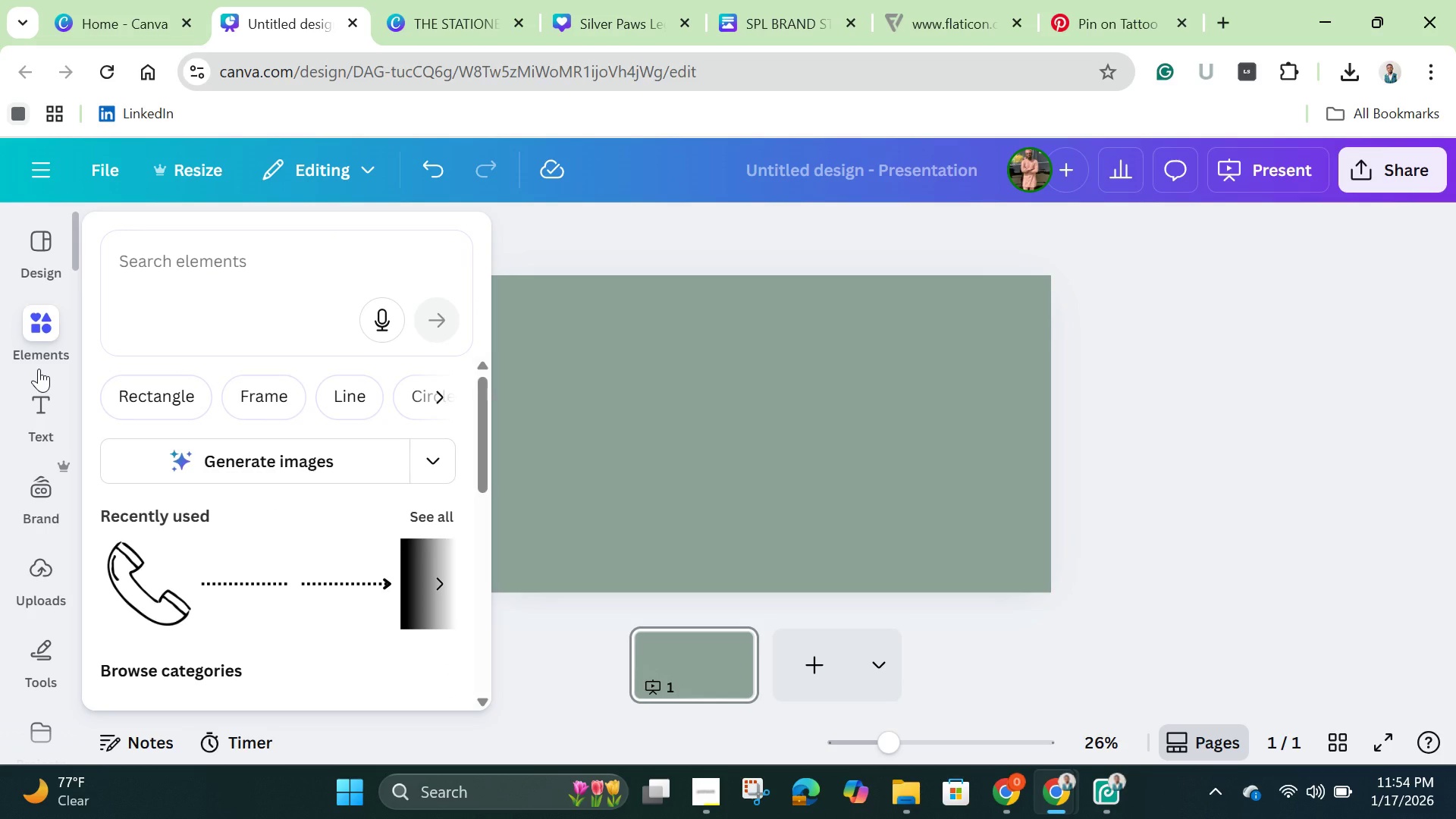 
mouse_move([42, 406])
 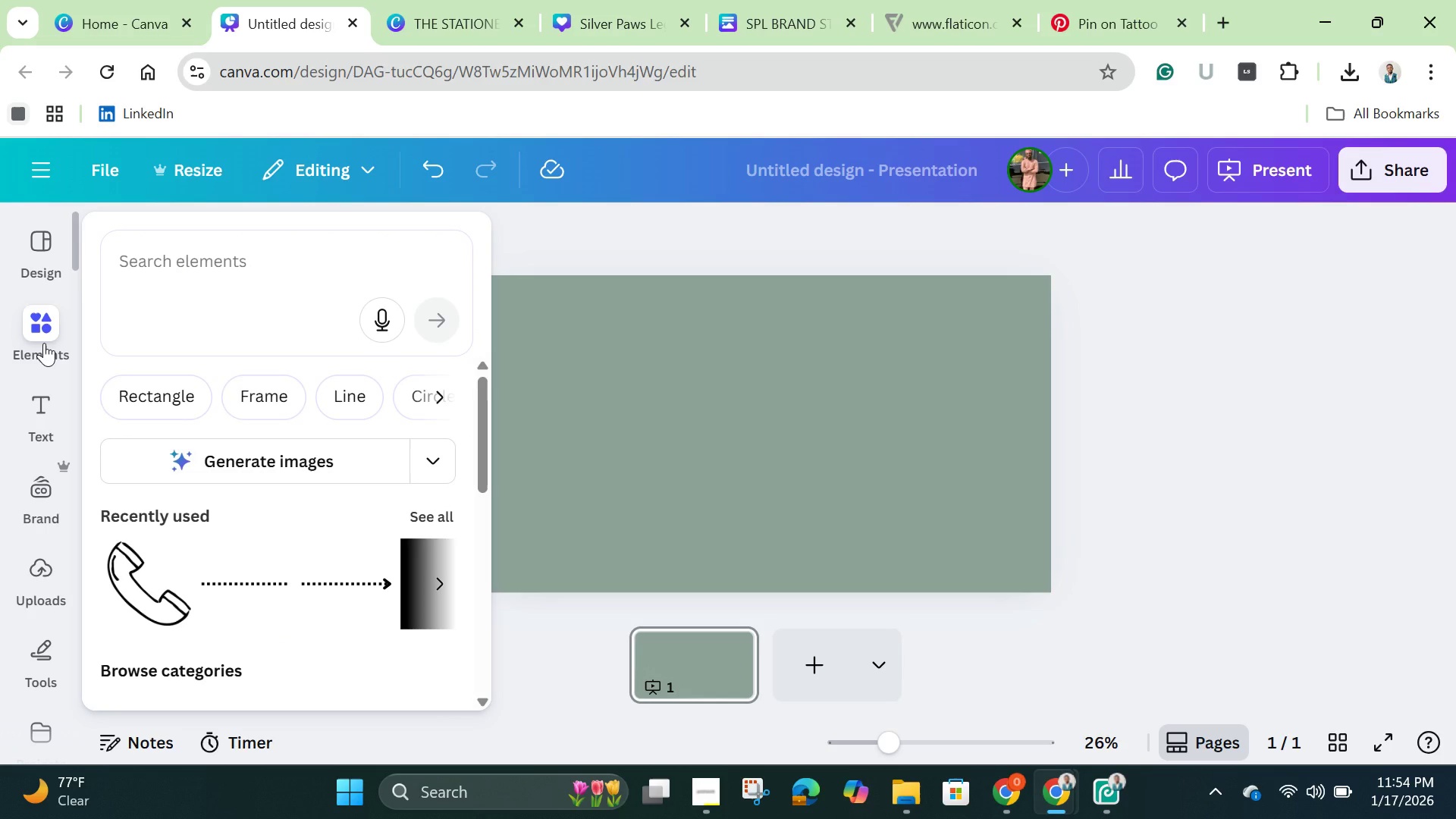 
left_click([44, 343])
 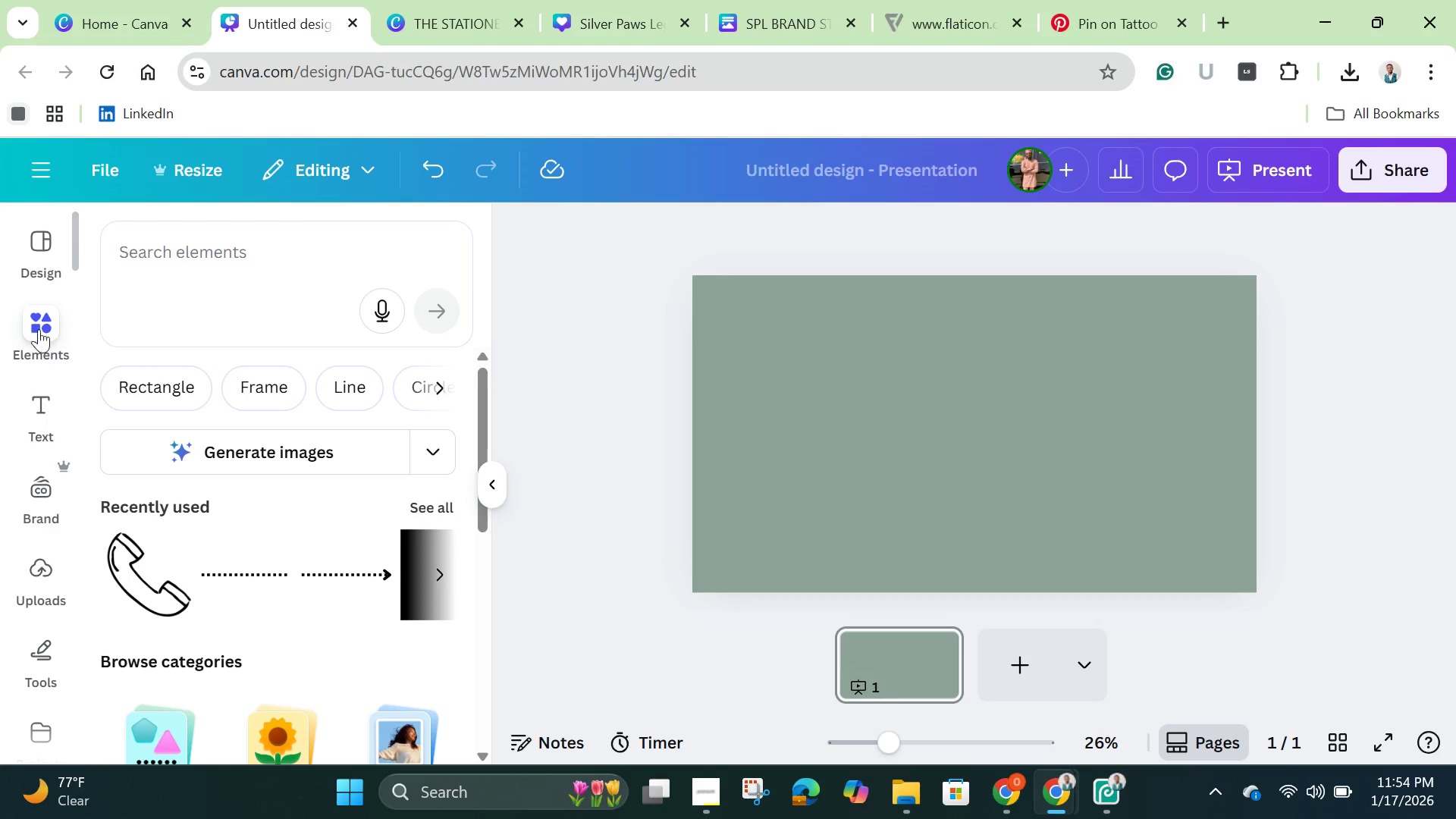 
left_click([39, 323])
 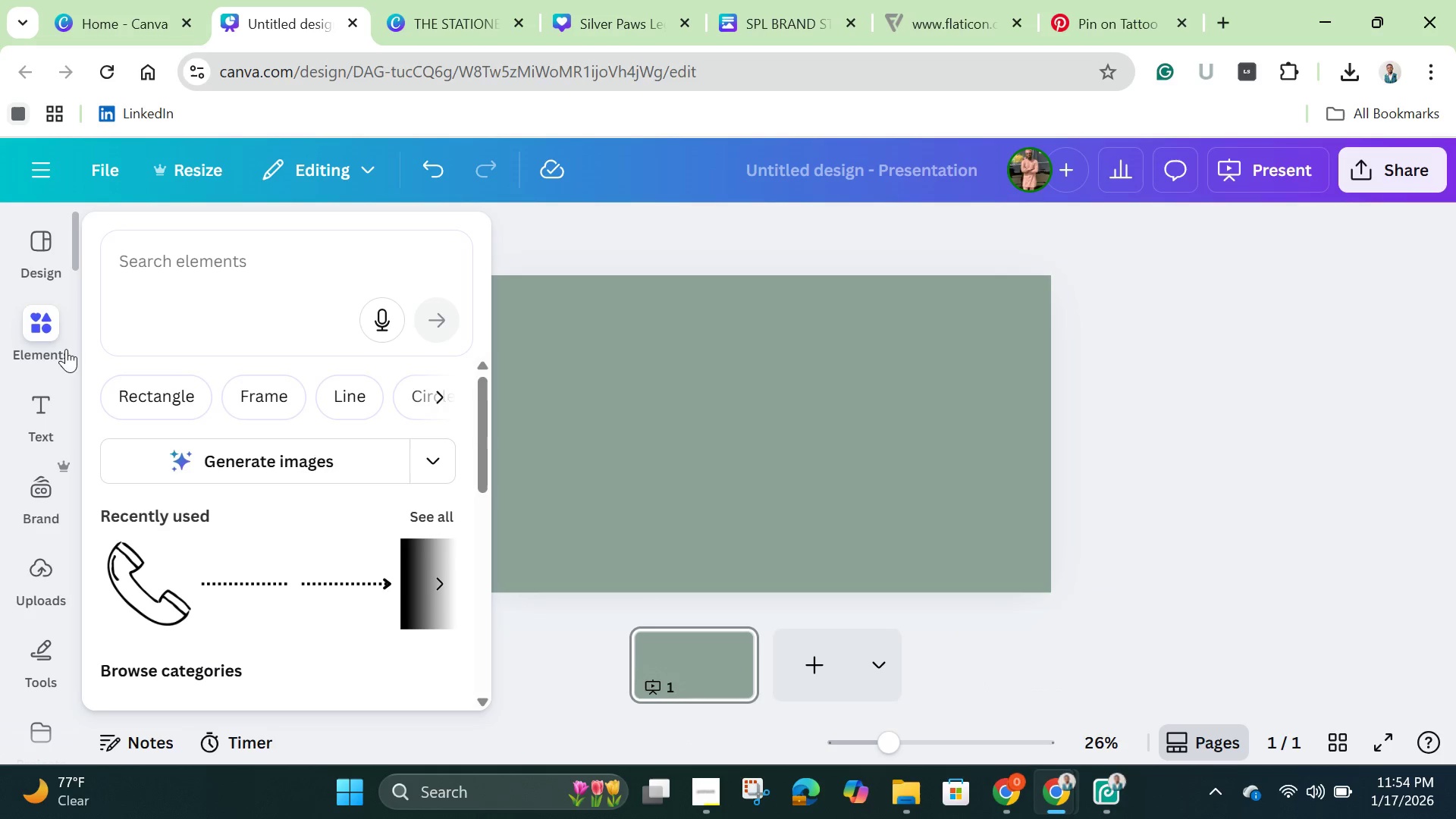 
left_click([162, 408])
 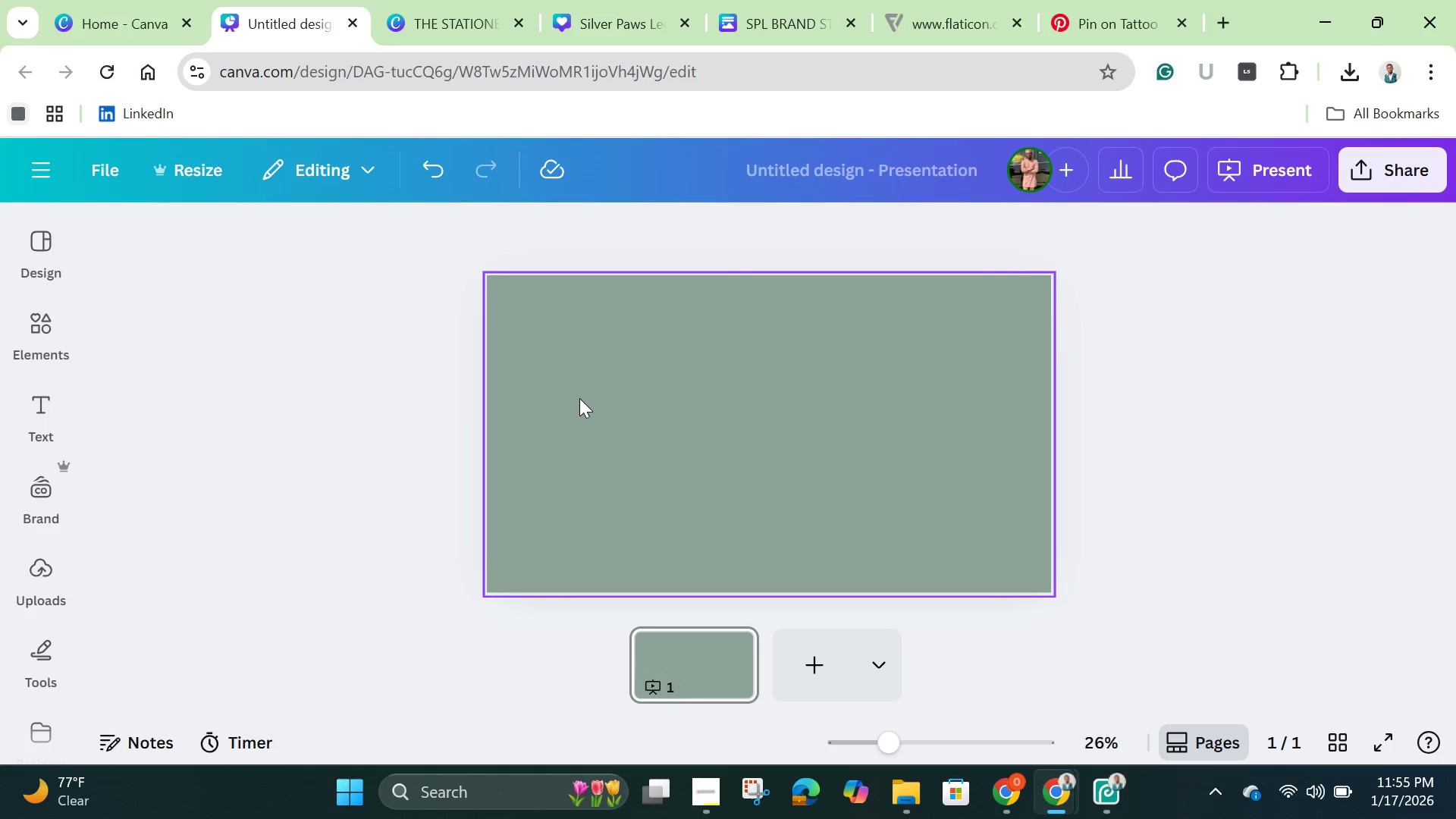 
wait(5.08)
 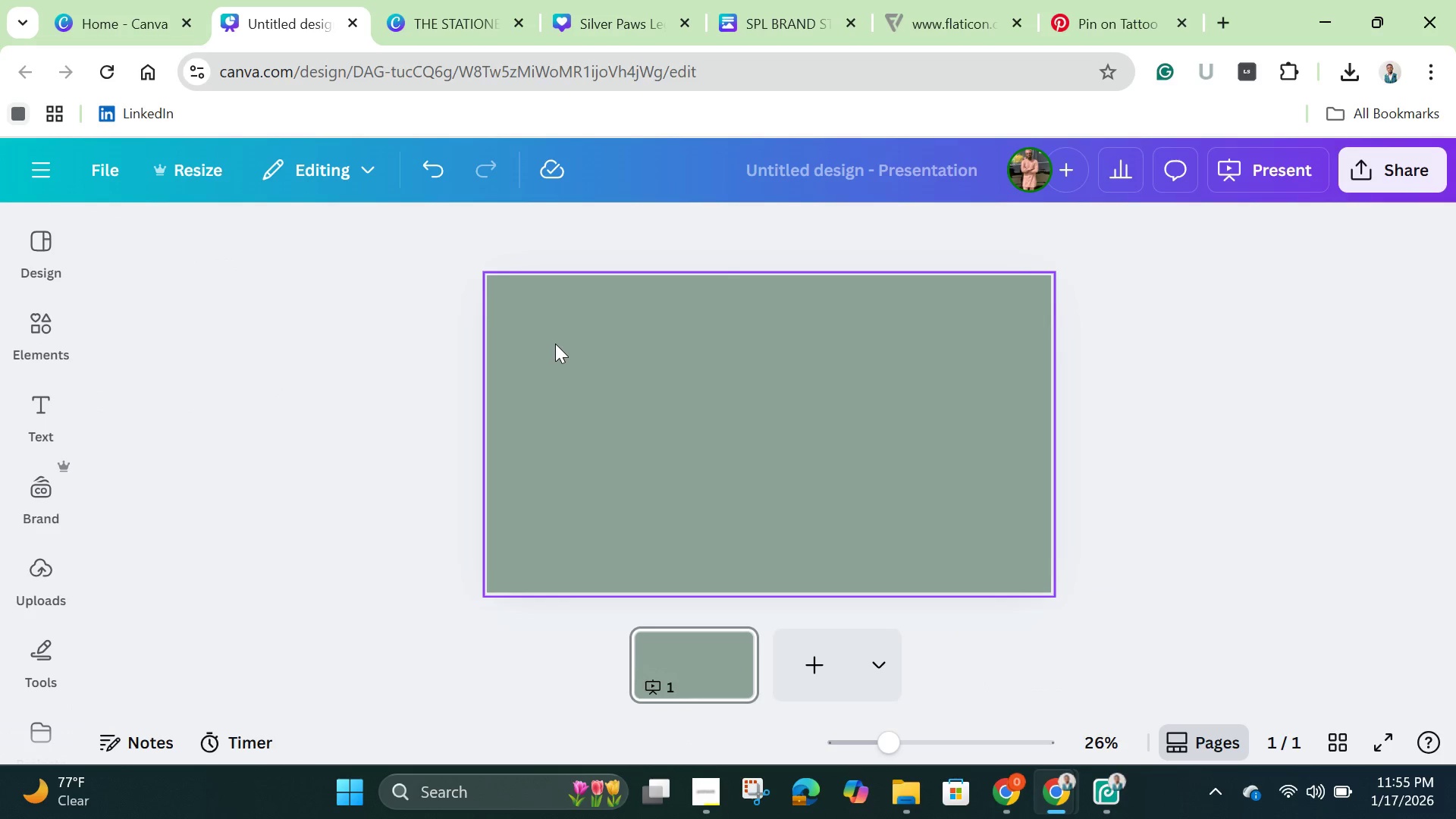 
left_click([41, 330])
 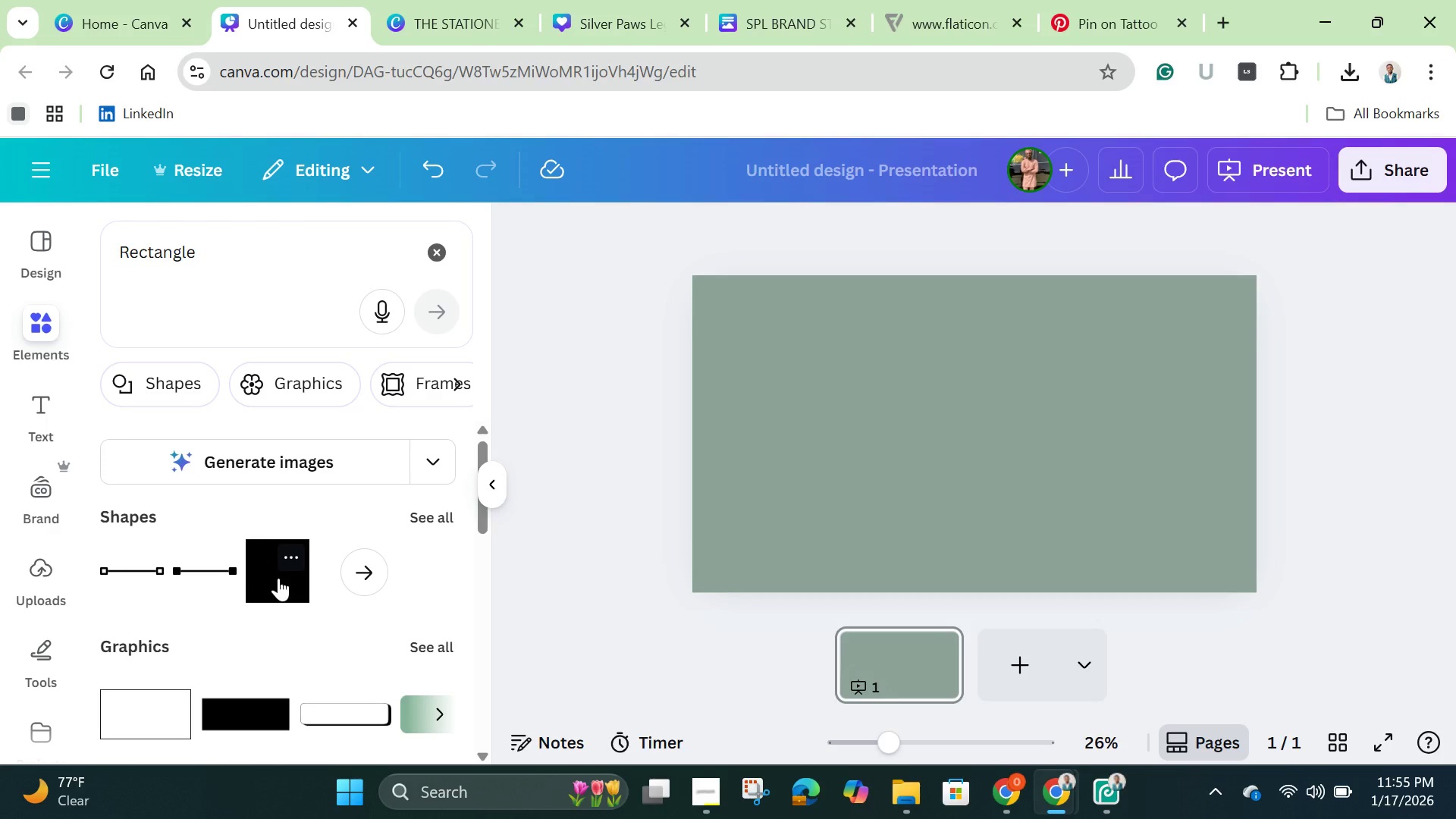 
left_click([278, 578])
 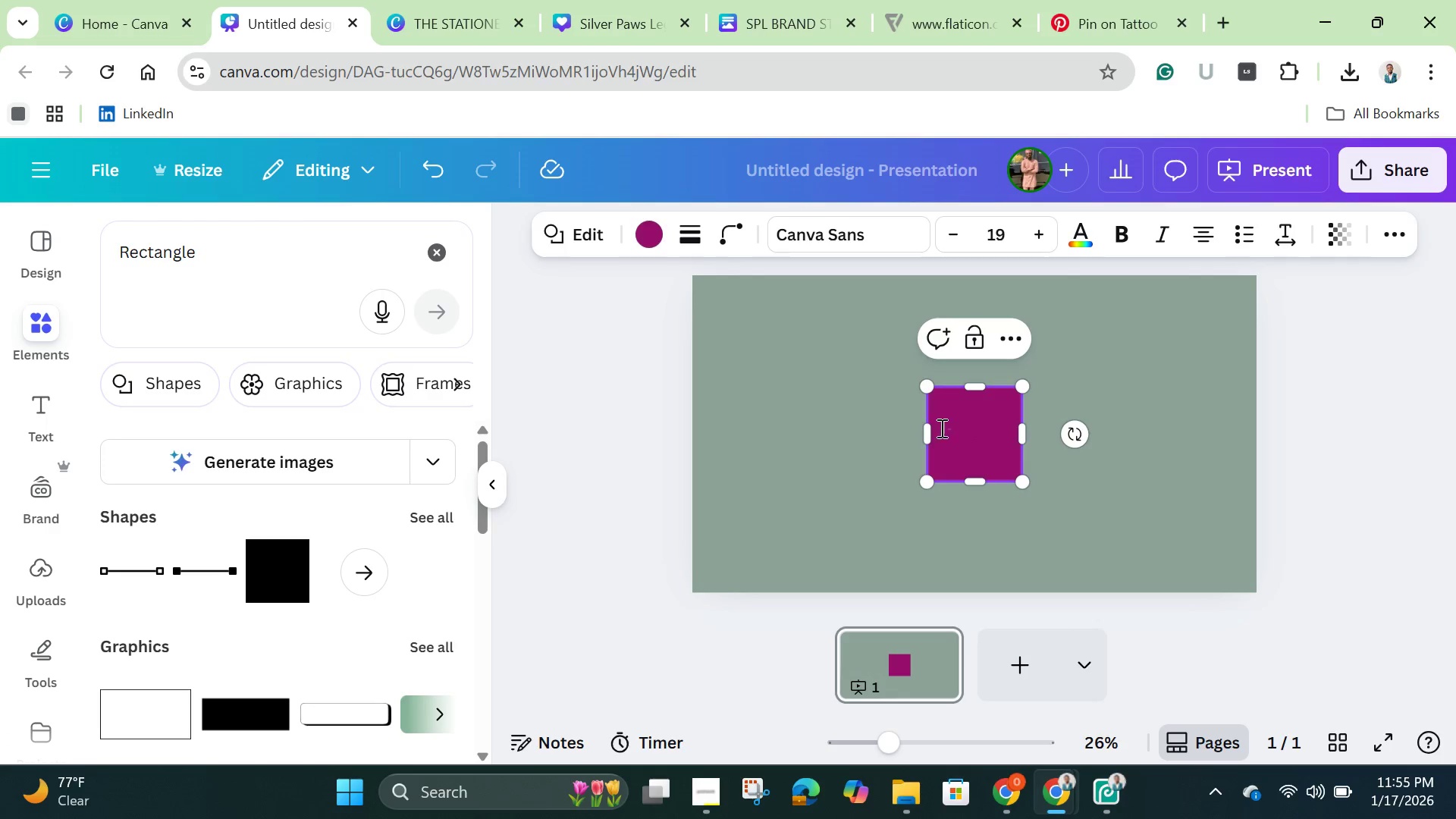 
left_click_drag(start_coordinate=[927, 434], to_coordinate=[759, 426])
 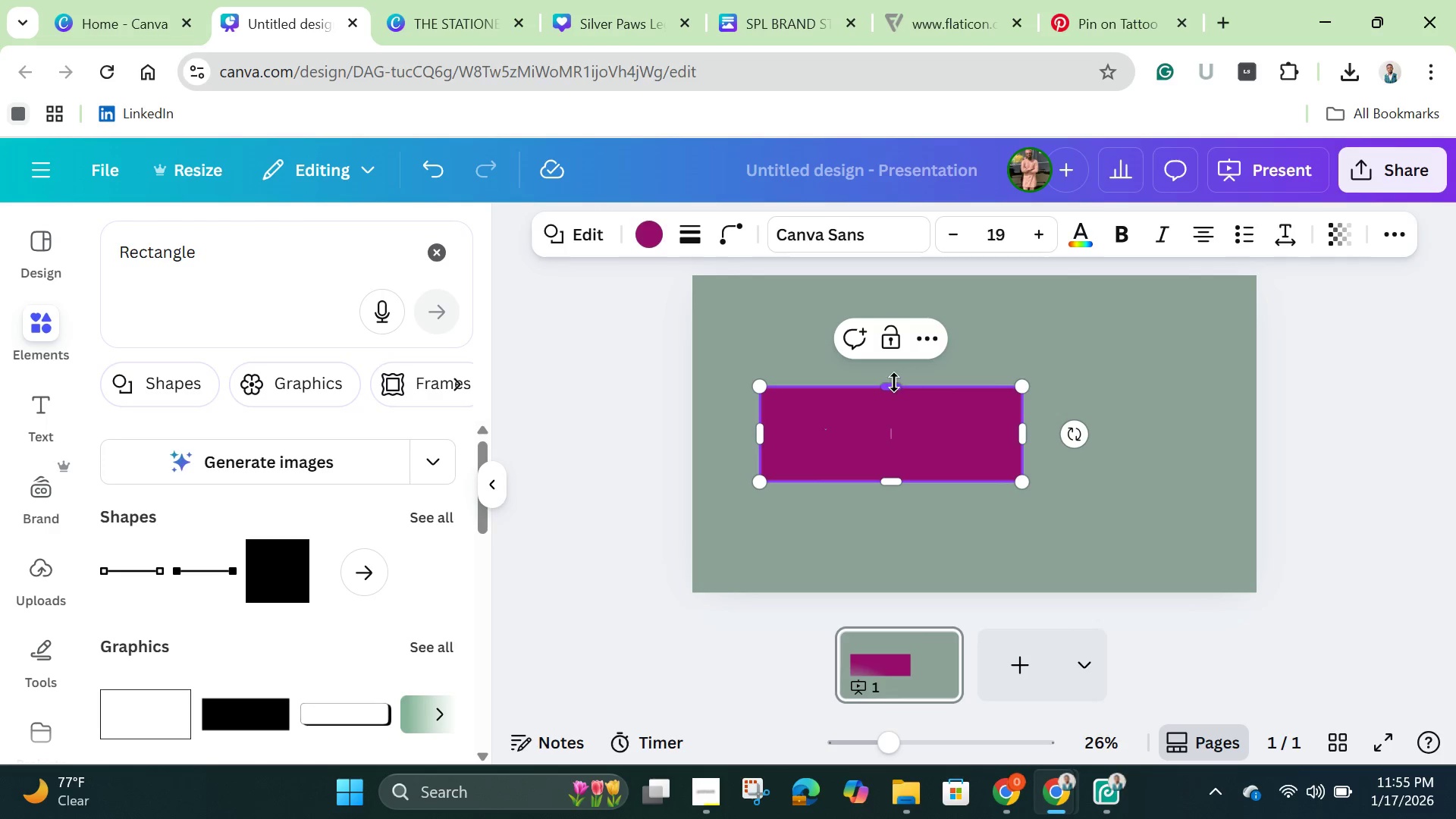 
left_click_drag(start_coordinate=[893, 382], to_coordinate=[877, 306])
 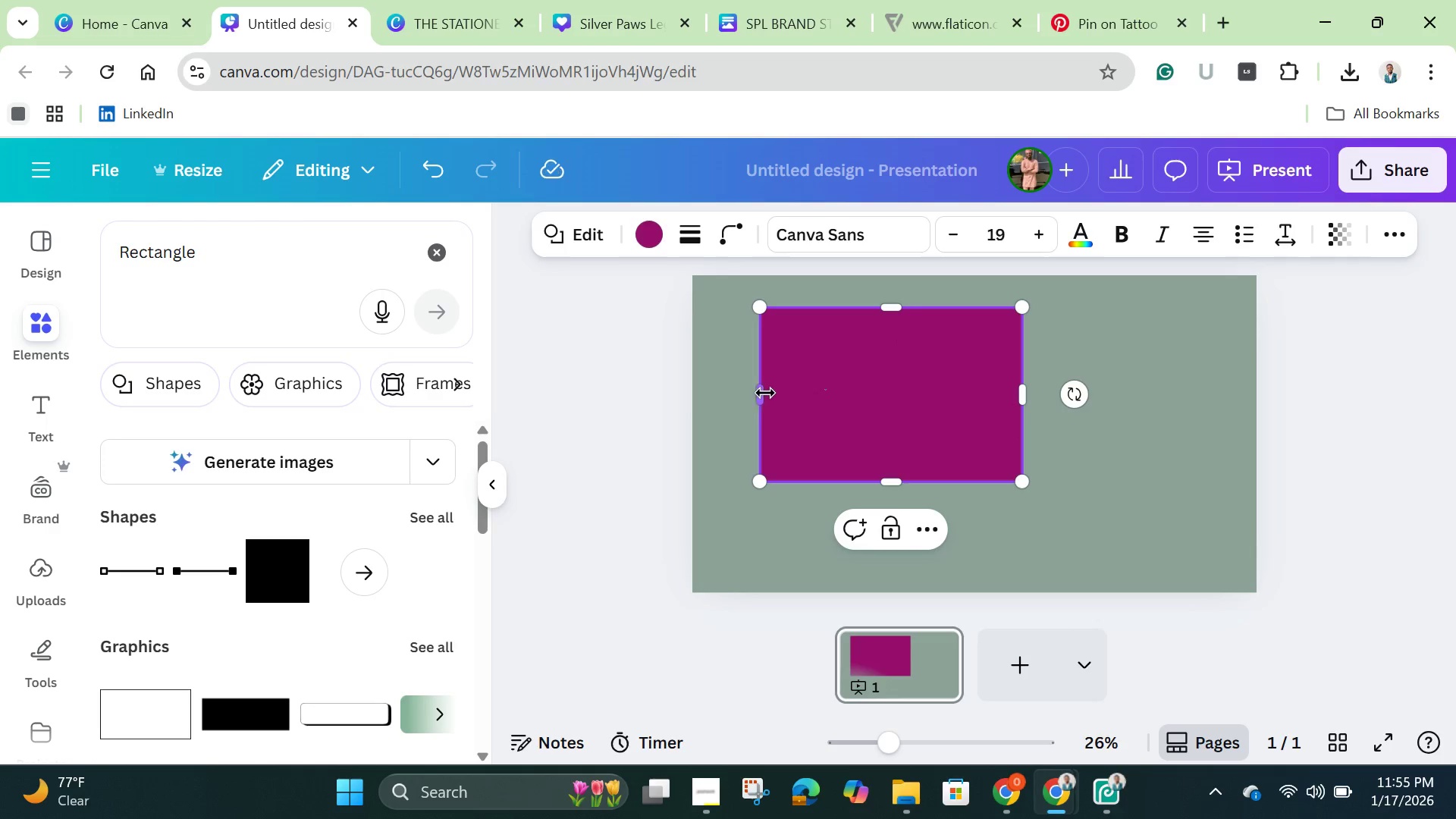 
left_click_drag(start_coordinate=[765, 393], to_coordinate=[750, 406])
 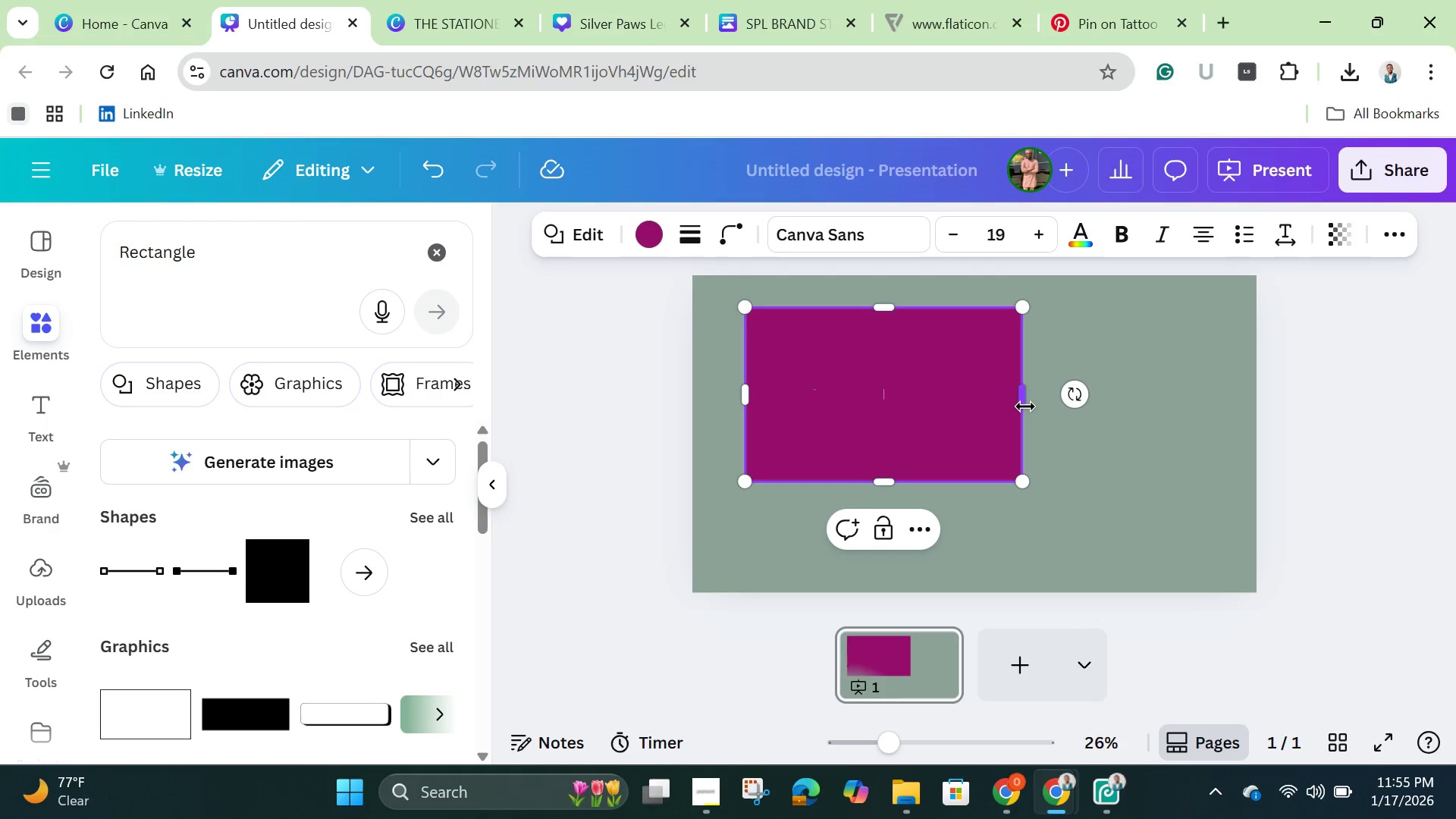 
left_click_drag(start_coordinate=[1025, 406], to_coordinate=[1195, 421])
 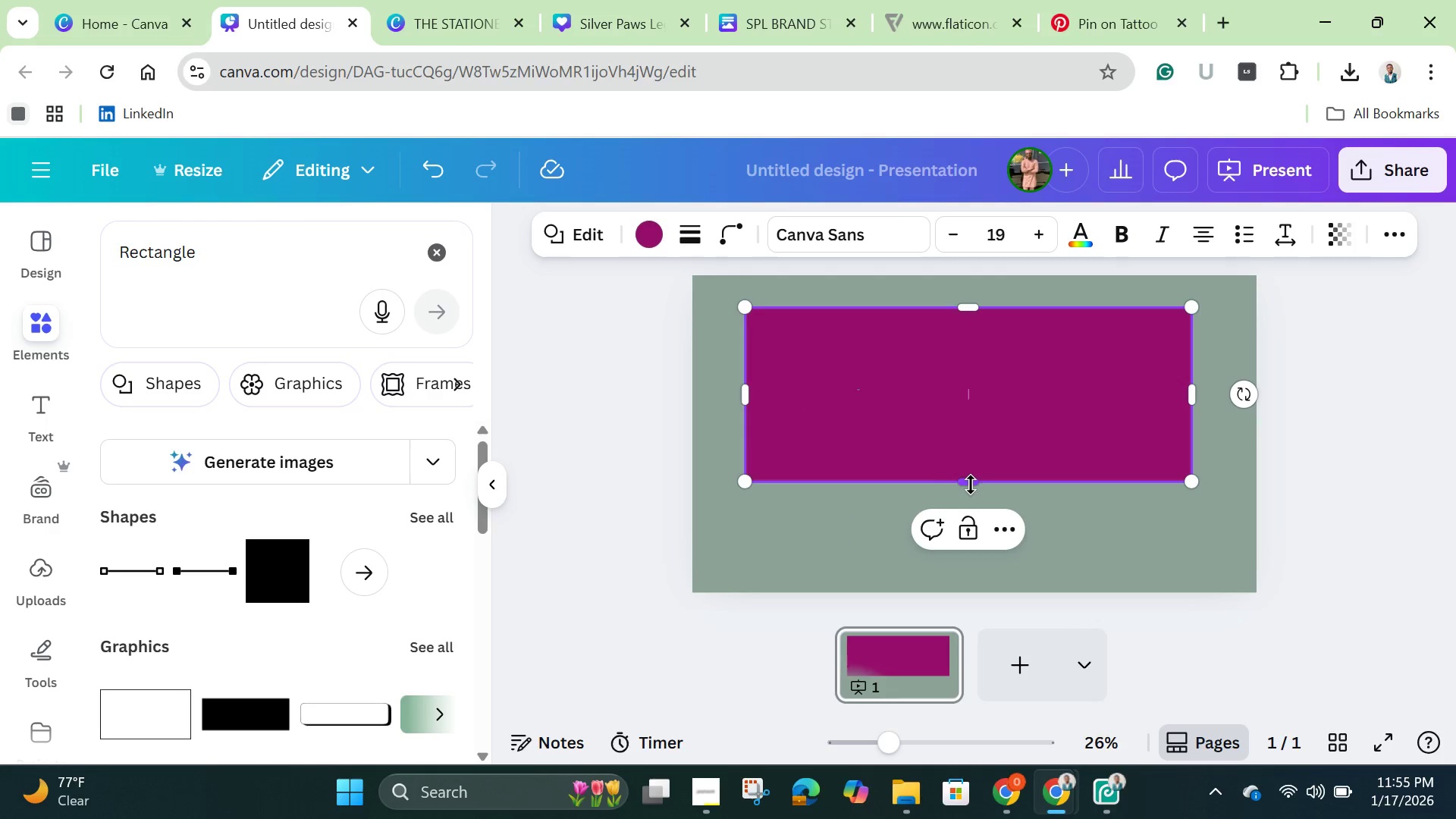 
left_click_drag(start_coordinate=[971, 485], to_coordinate=[981, 559])
 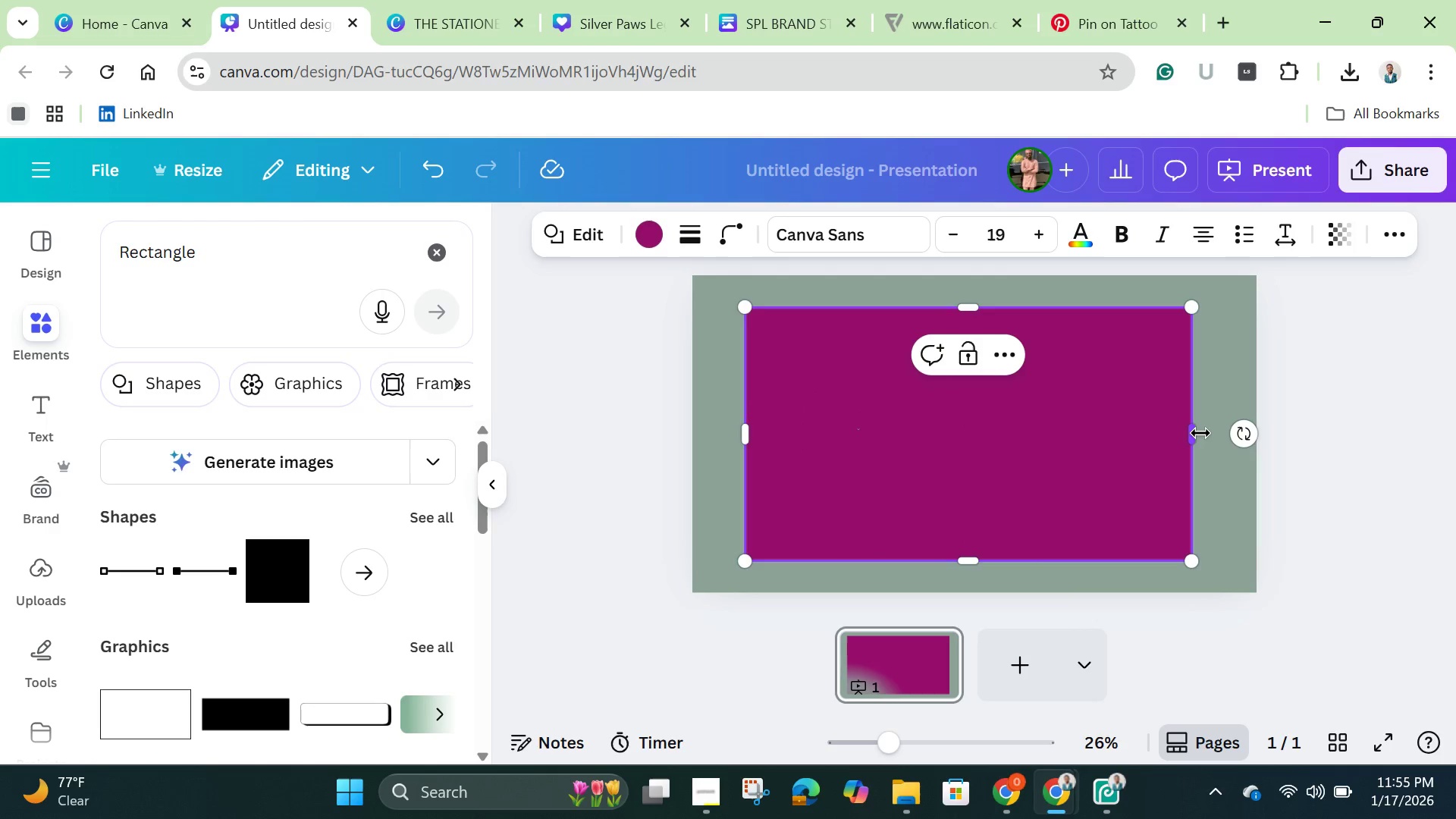 
left_click_drag(start_coordinate=[1200, 433], to_coordinate=[1229, 437])
 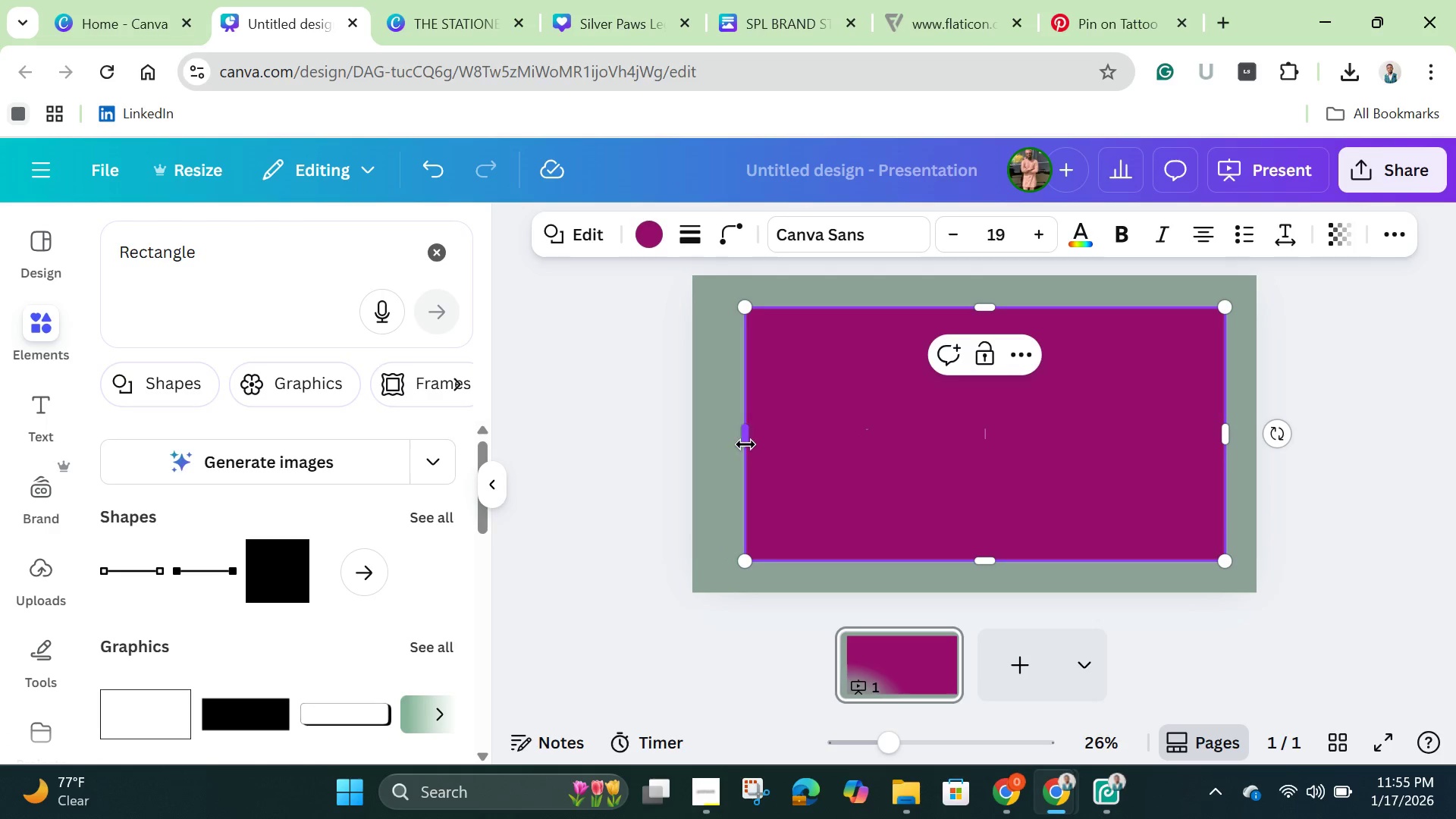 
left_click_drag(start_coordinate=[745, 444], to_coordinate=[725, 440])
 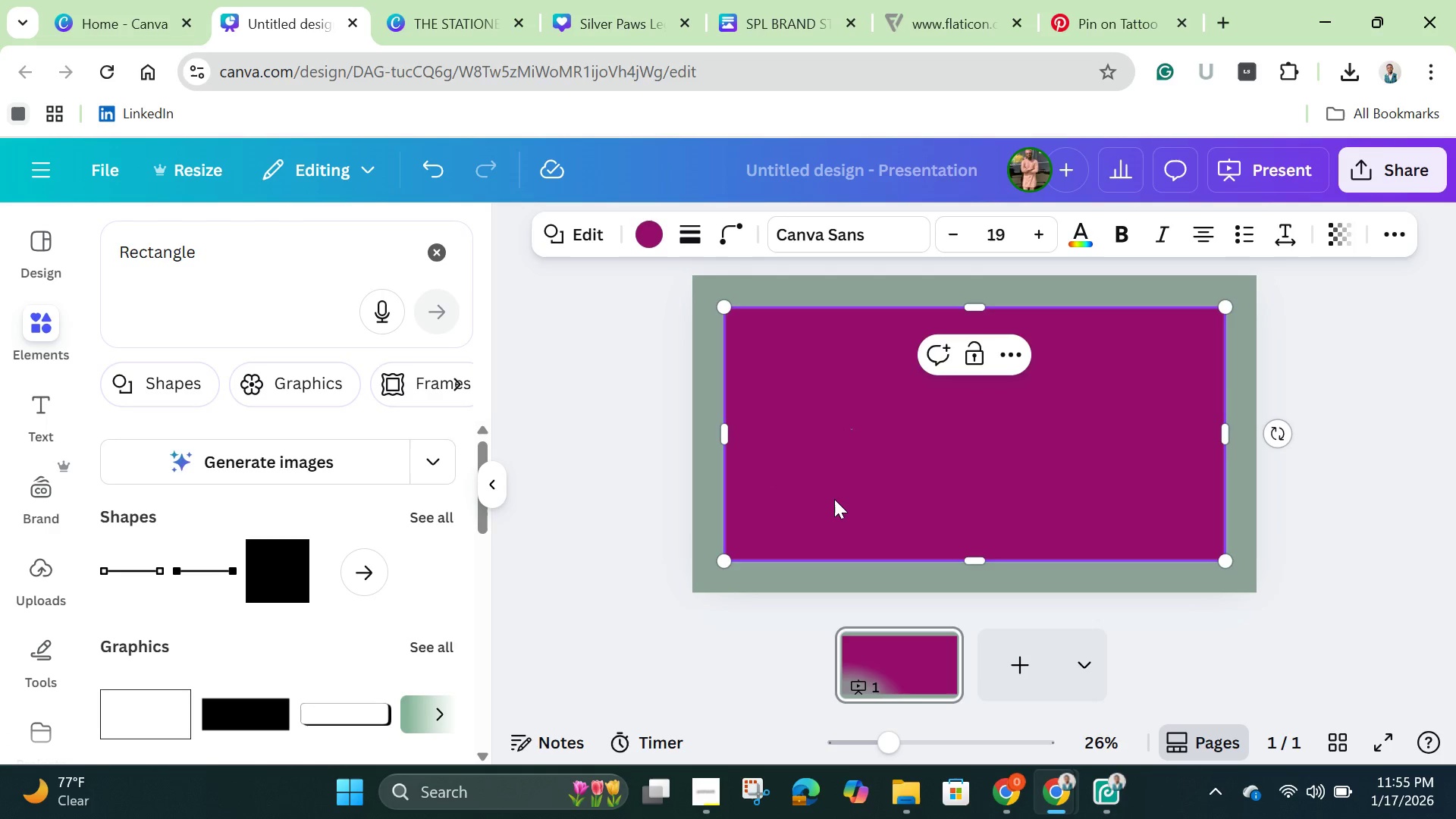 
left_click([834, 499])
 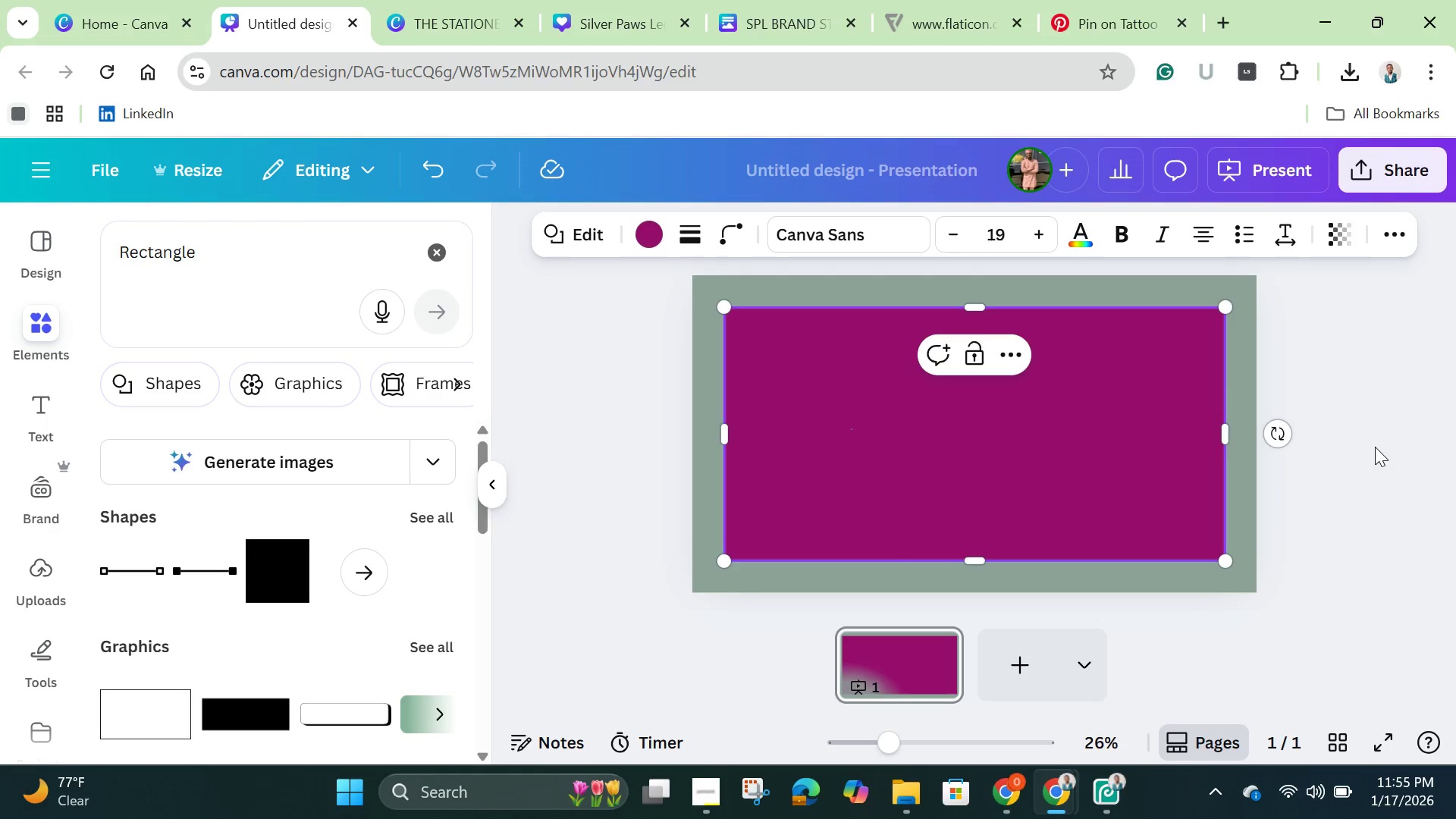 
left_click([1375, 447])
 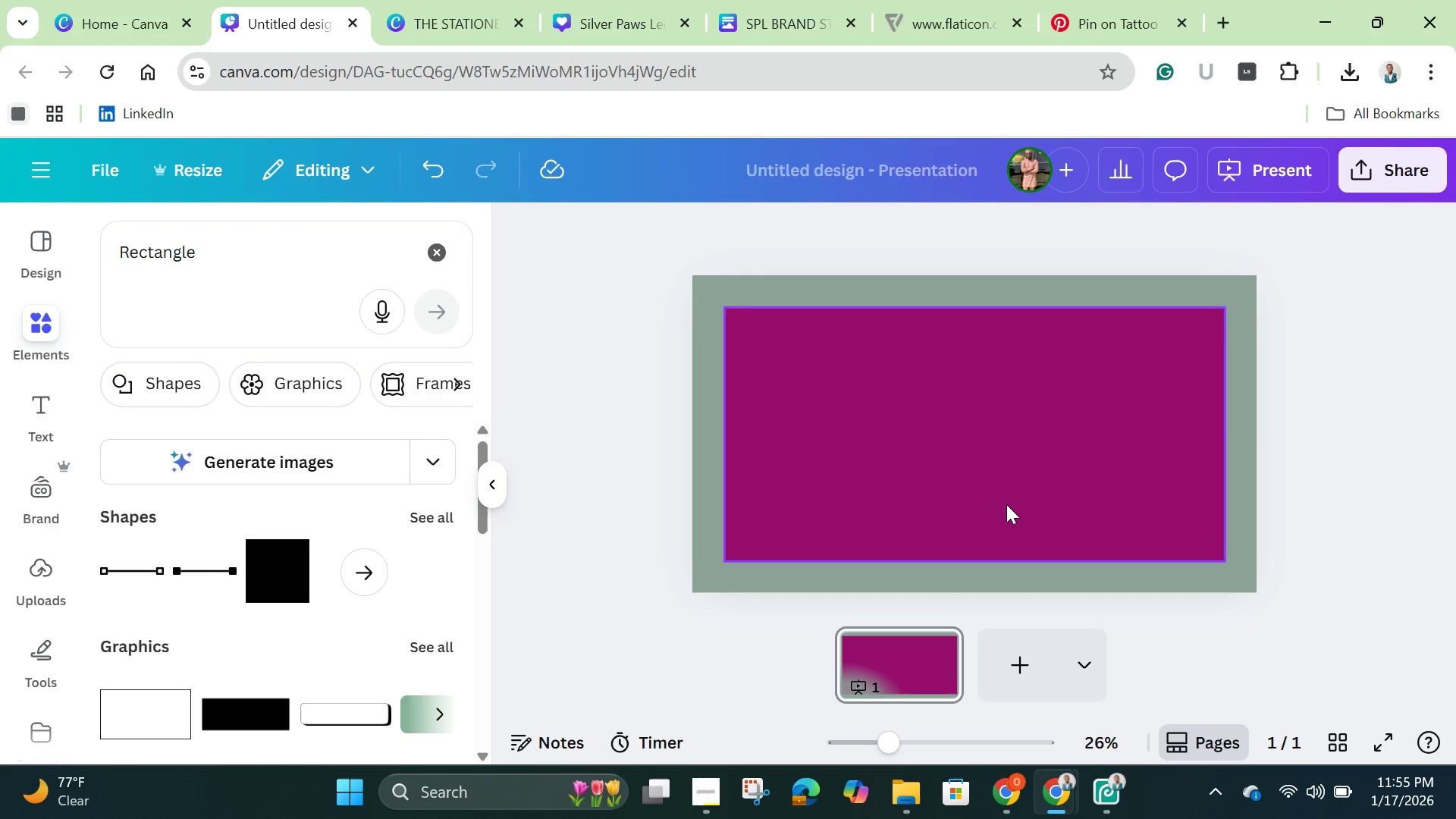 
left_click([1006, 504])
 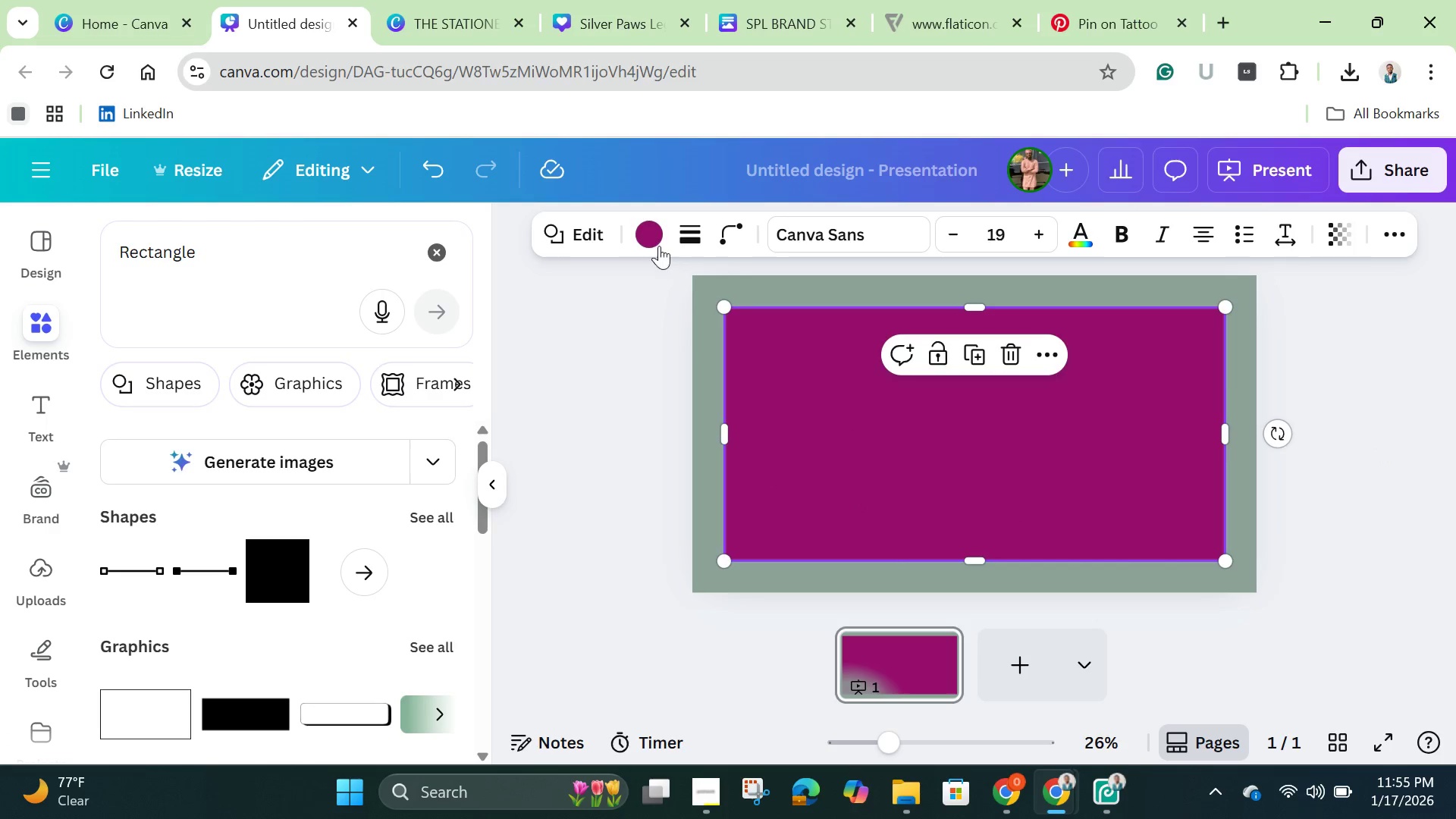 
left_click([654, 236])
 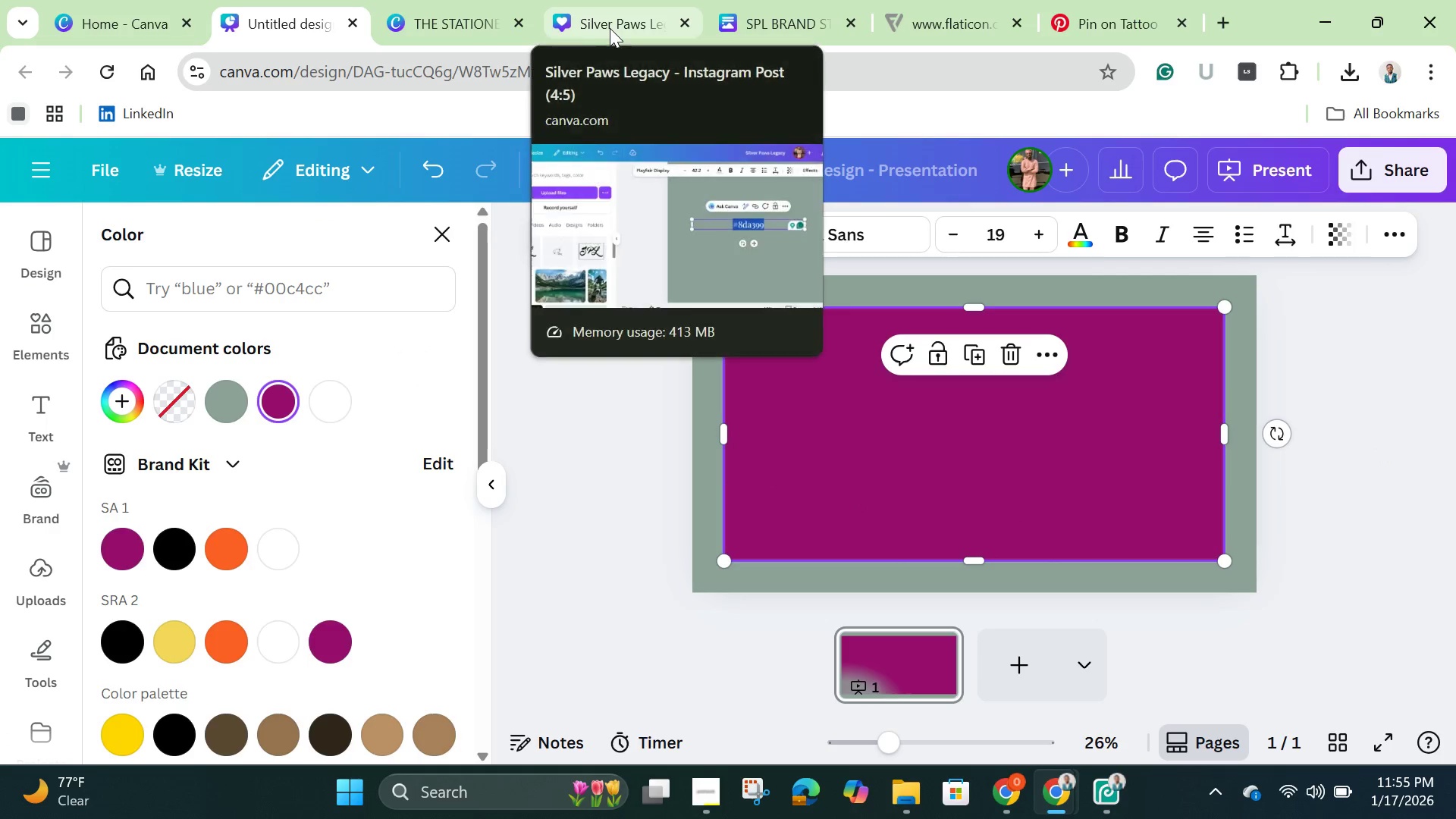 
left_click([453, 33])
 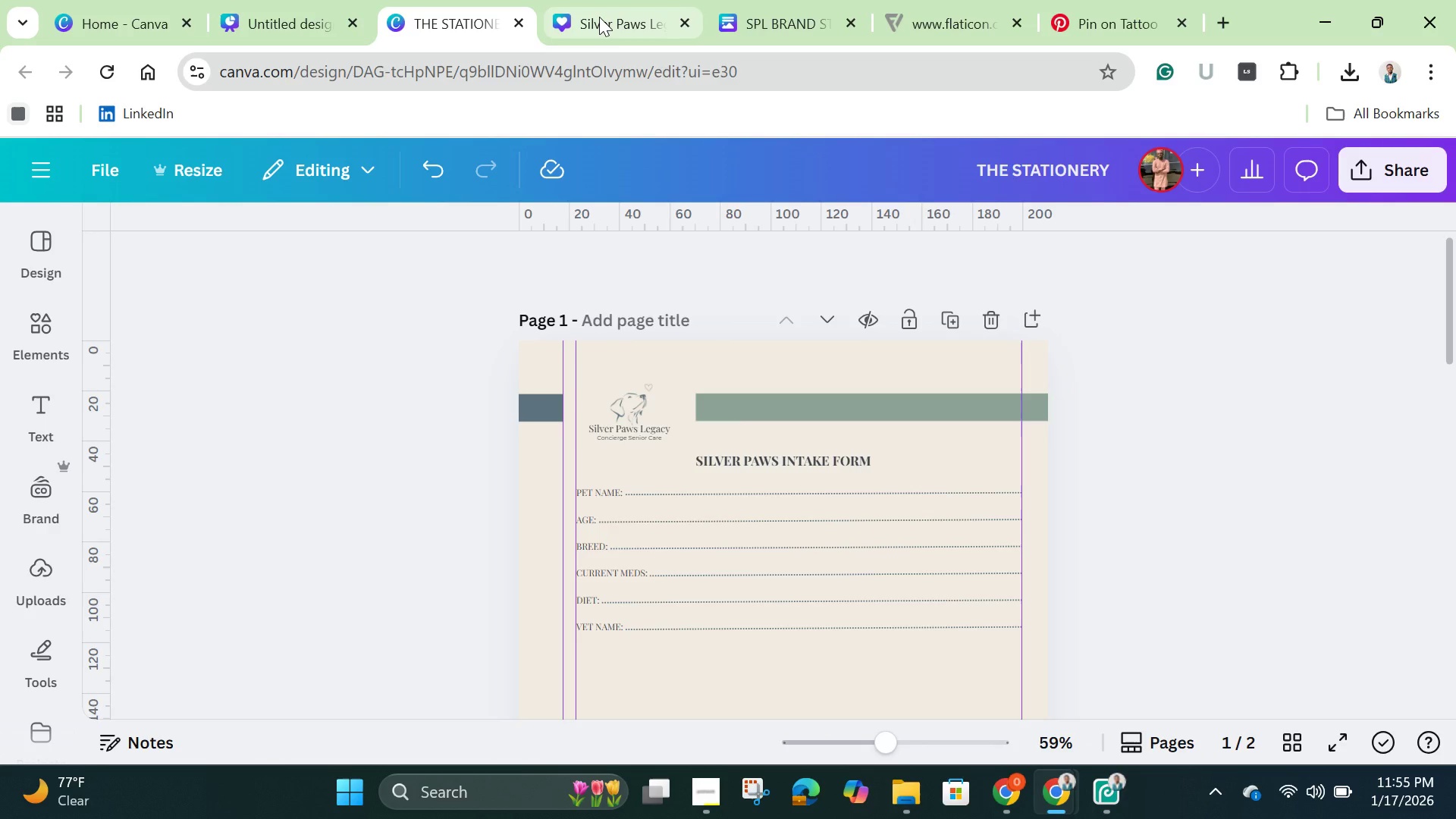 
left_click([599, 17])
 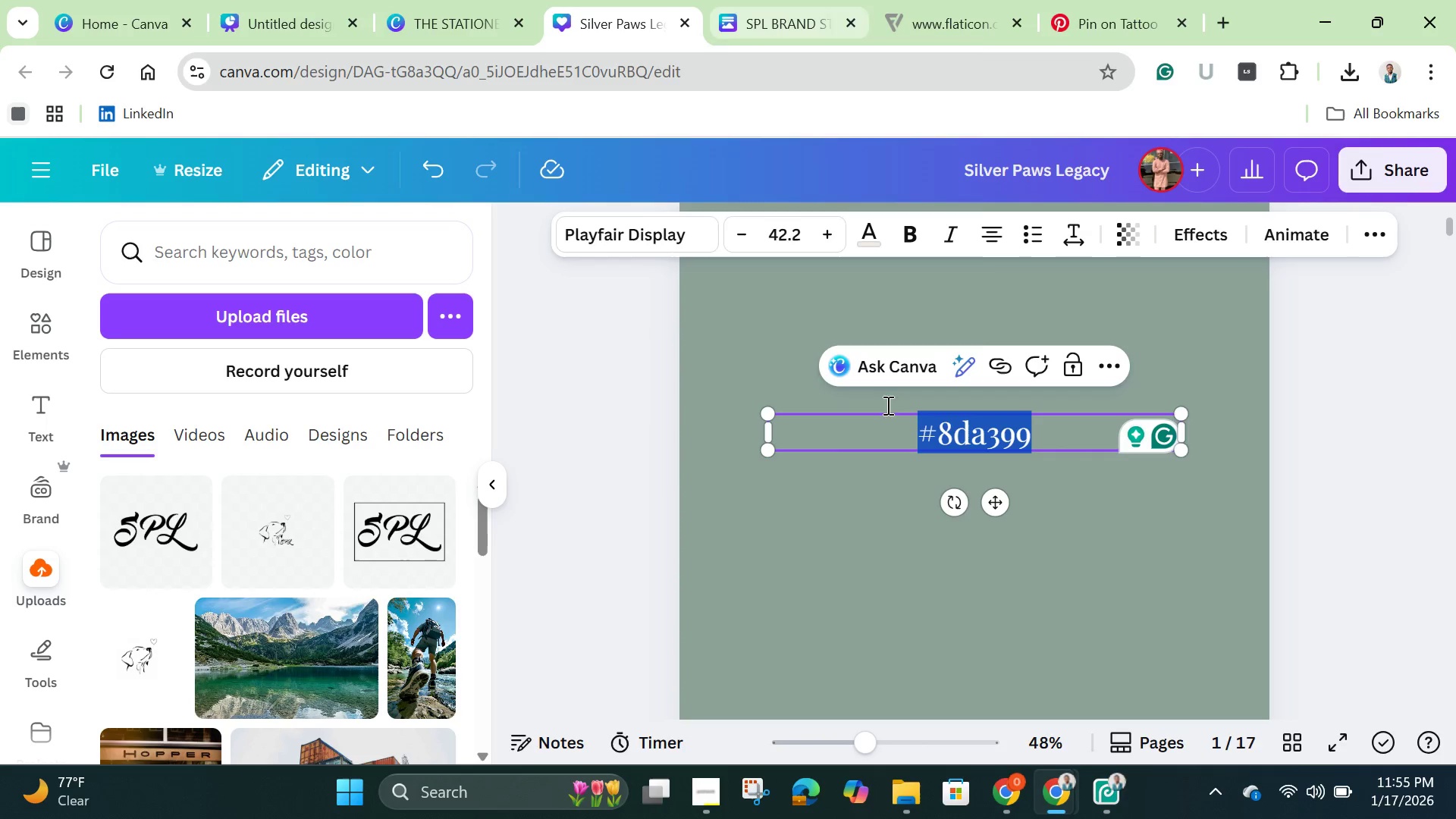 
scroll: coordinate [915, 567], scroll_direction: down, amount: 12.0
 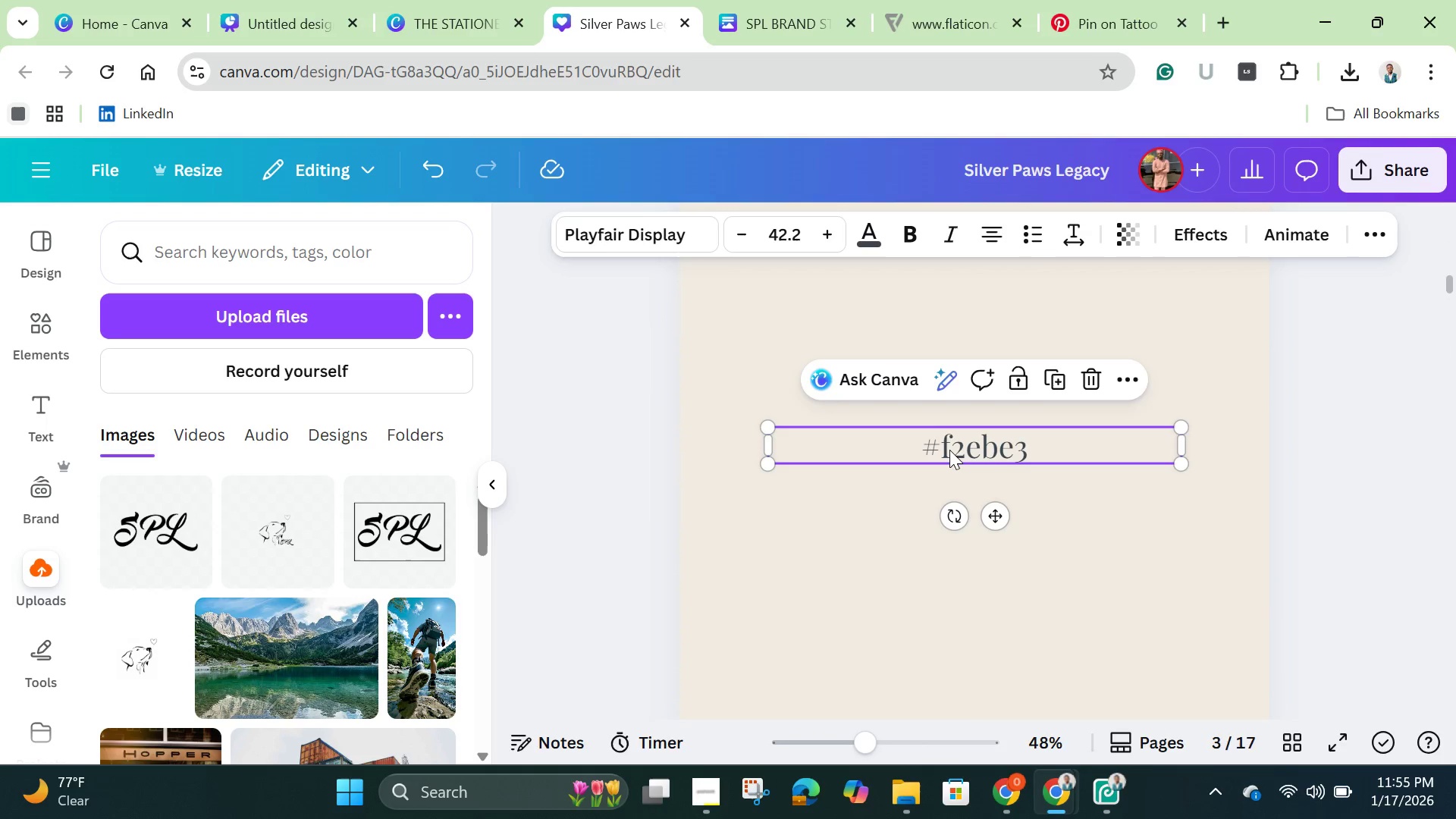 
double_click([949, 450])
 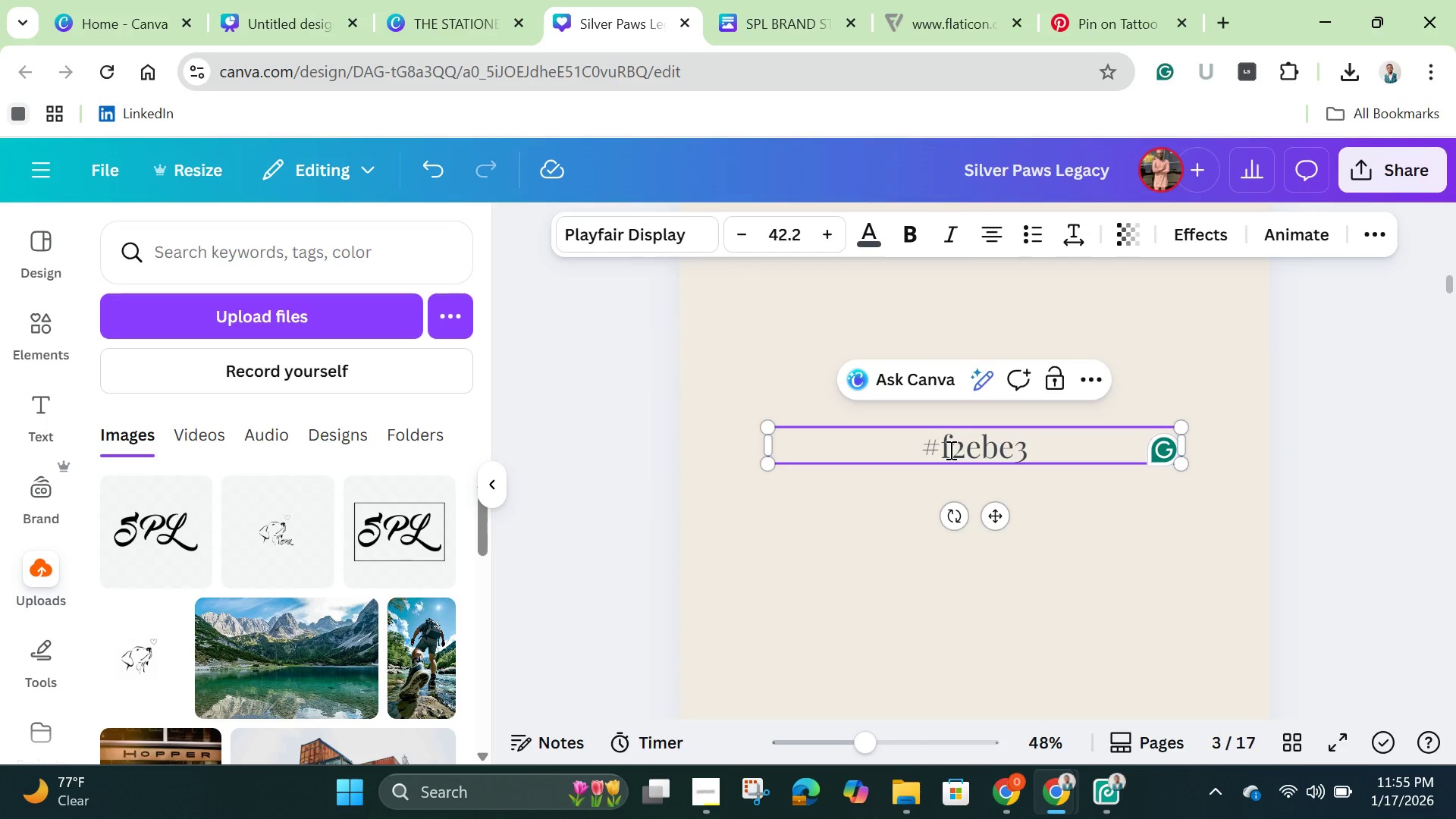 
double_click([949, 450])
 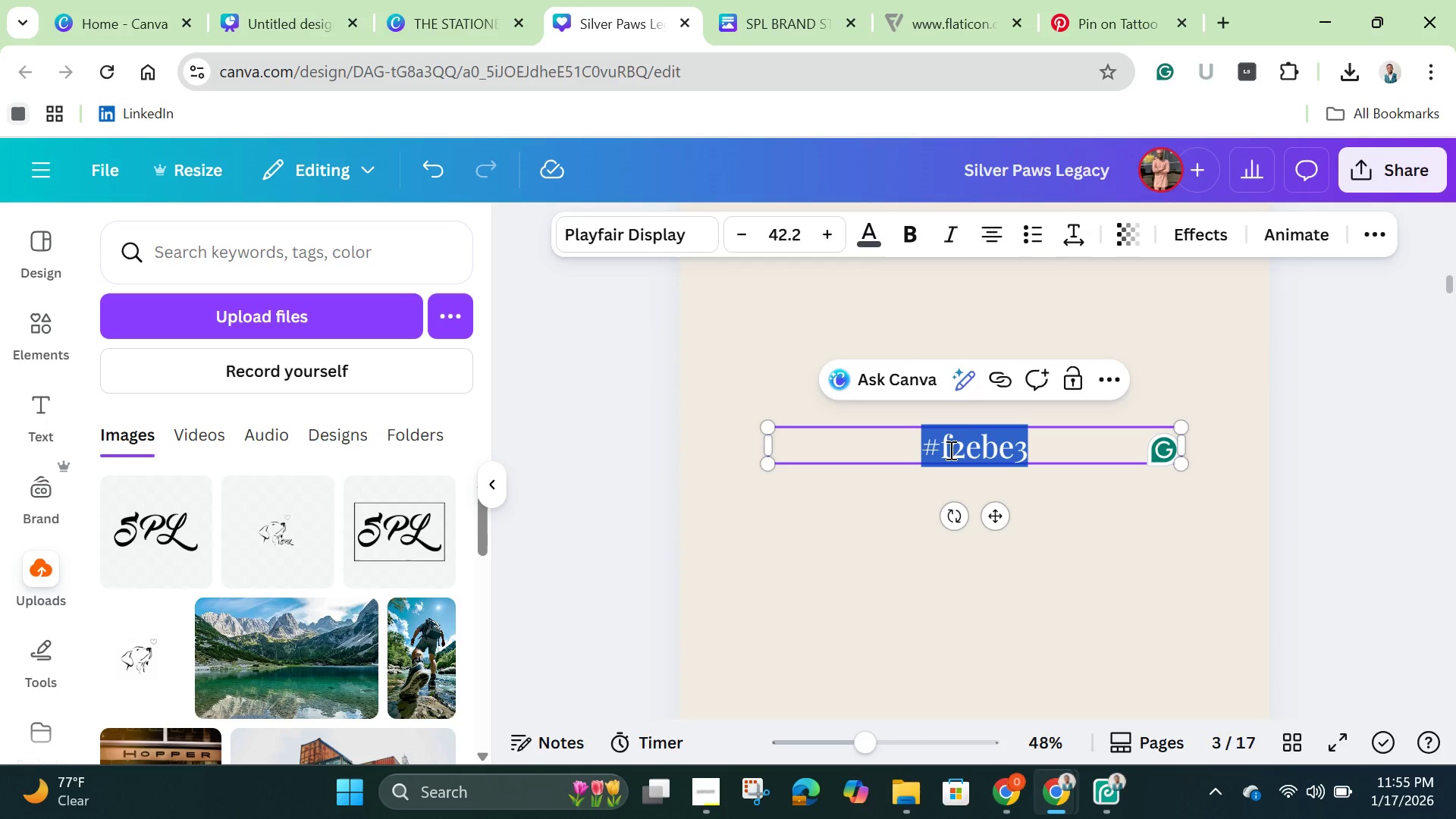 
triple_click([949, 450])
 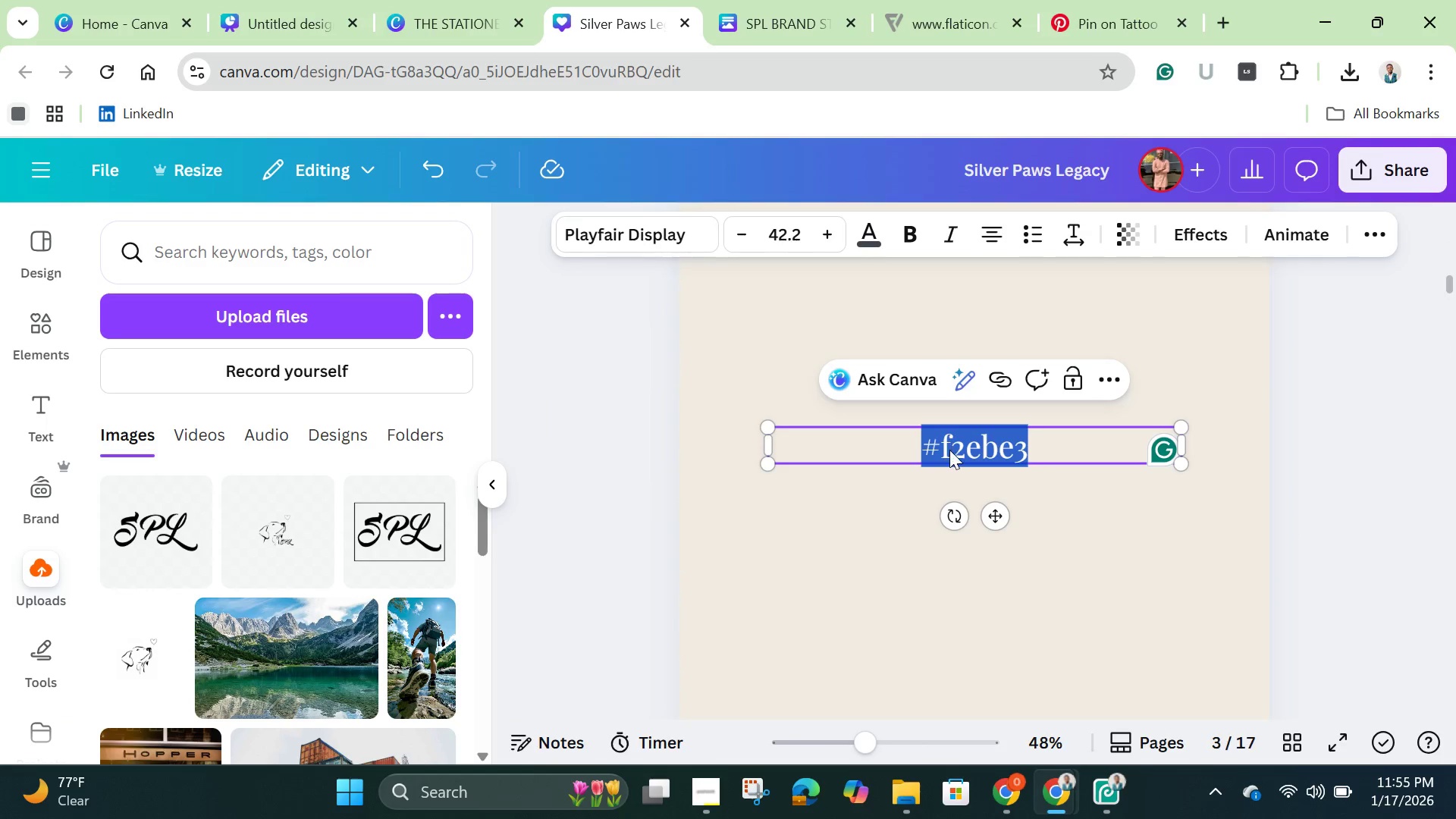 
right_click([949, 450])
 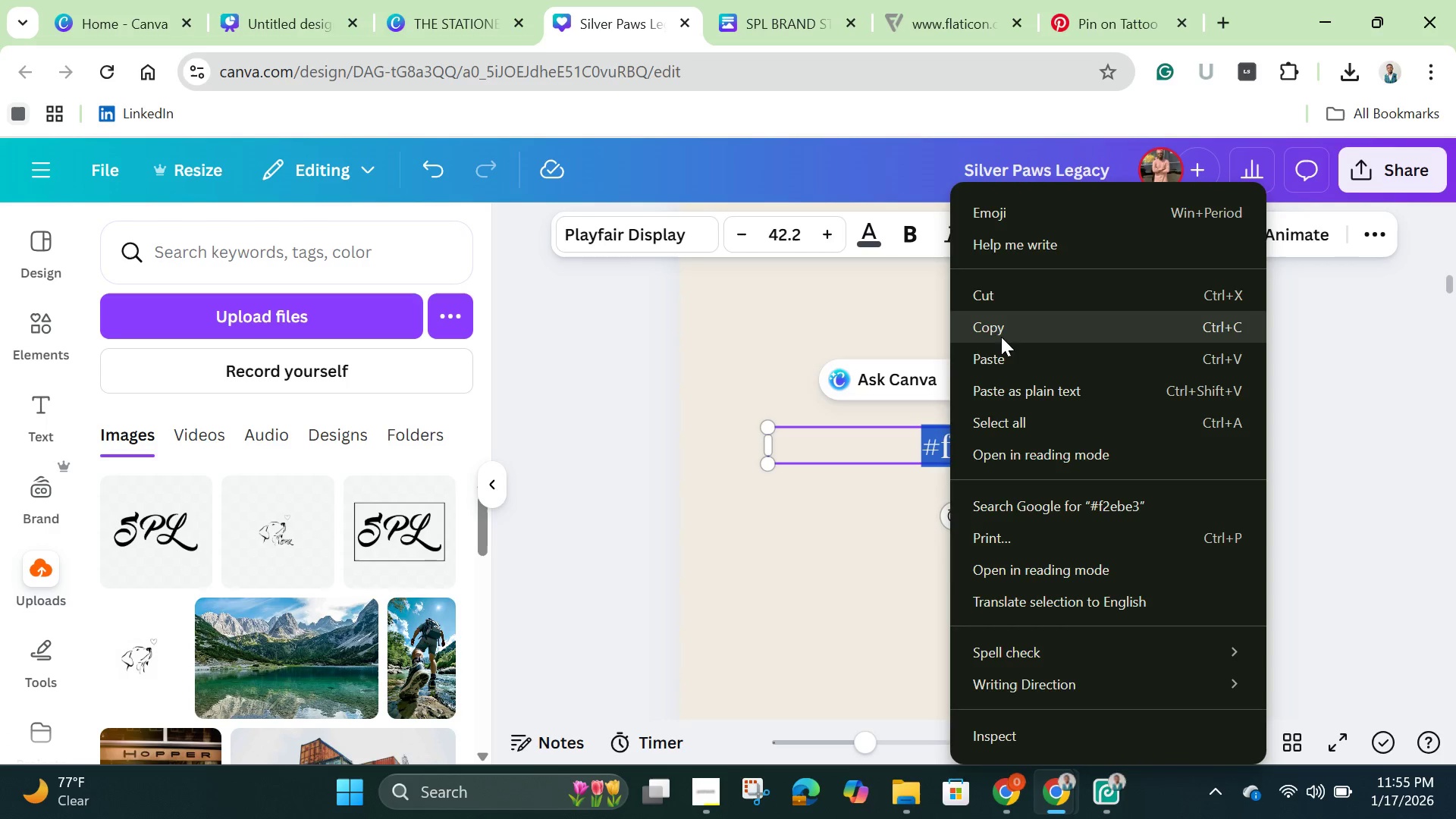 
left_click([1002, 326])
 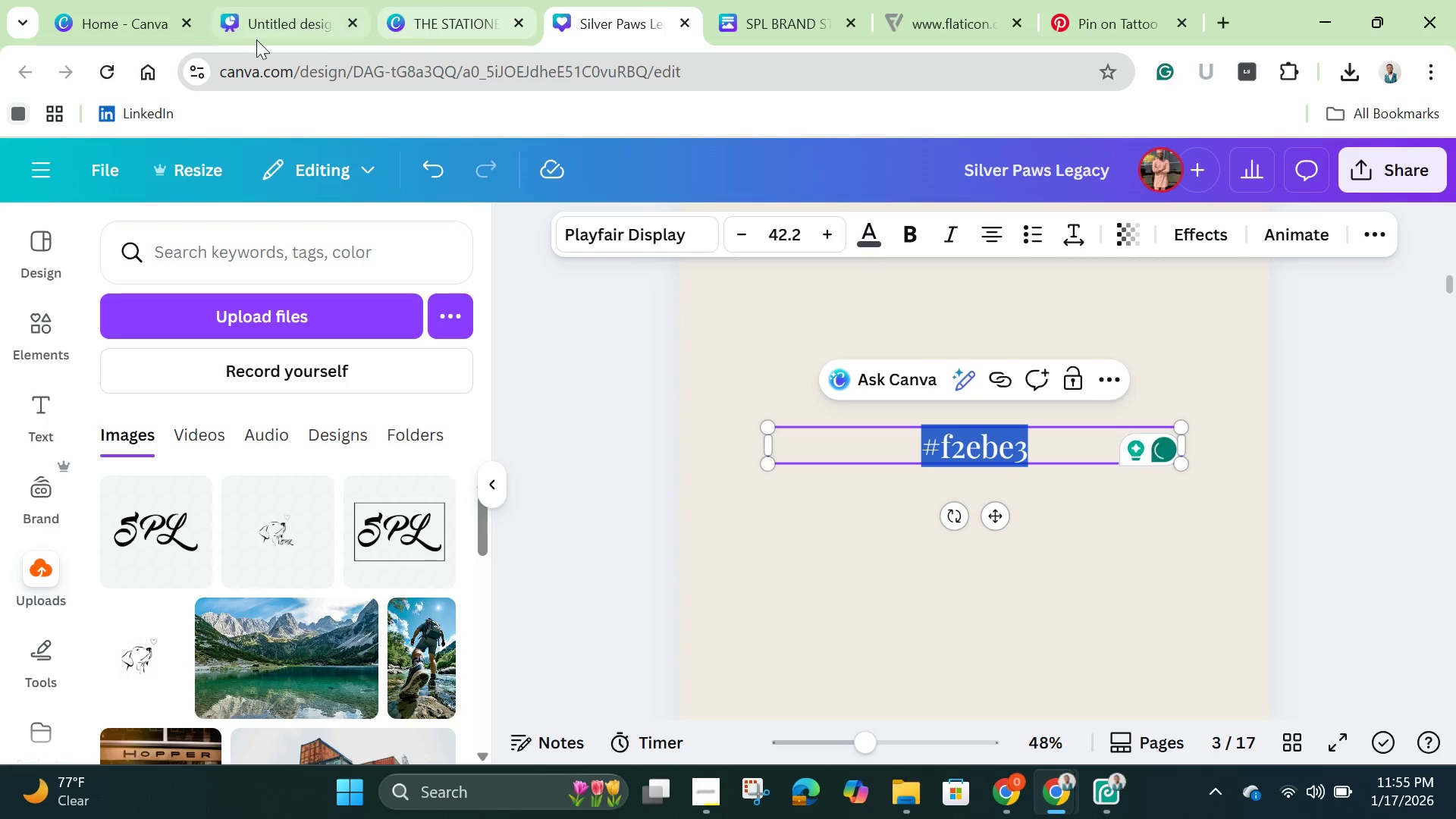 
left_click([250, 21])
 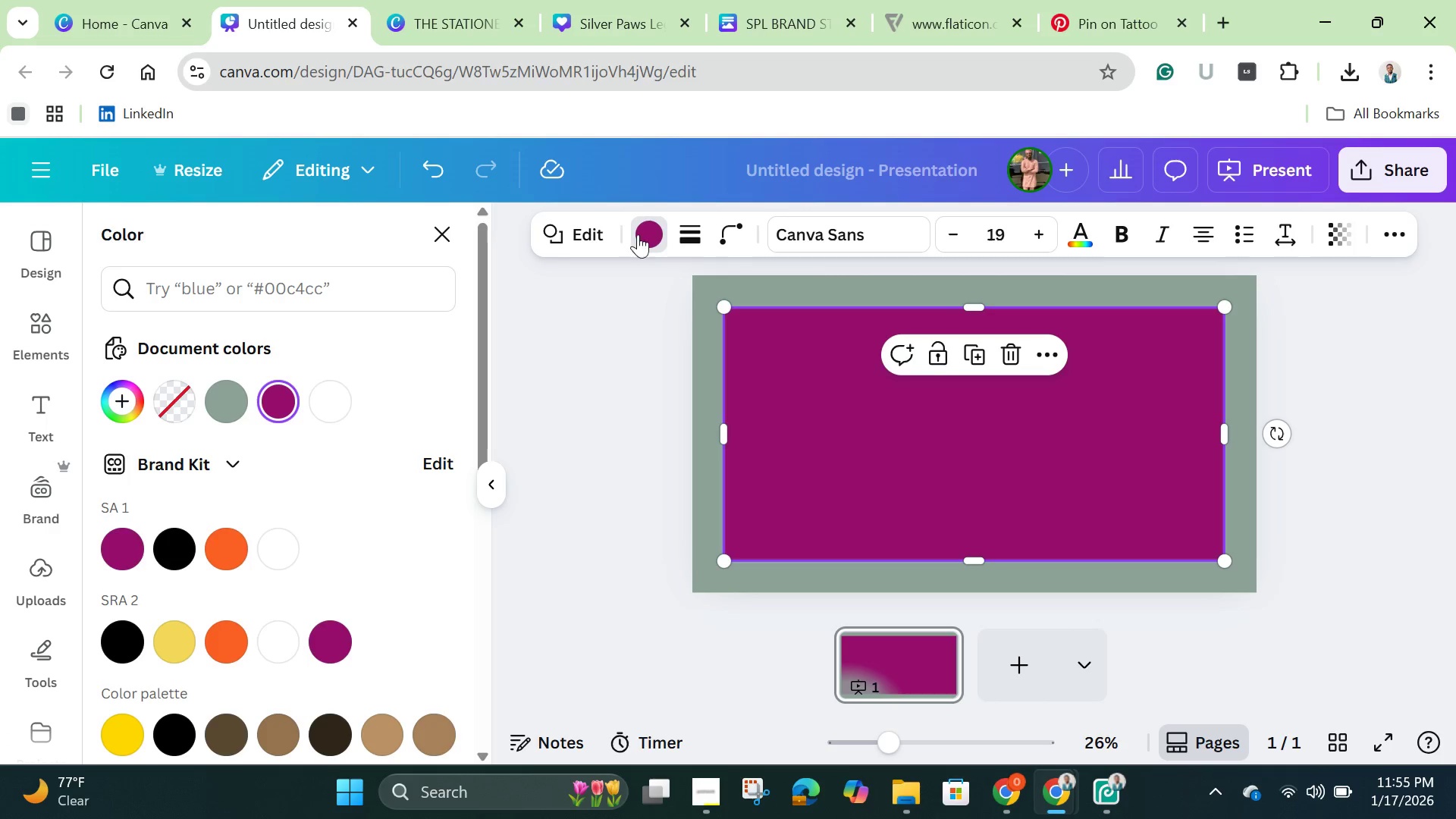 
left_click([647, 234])
 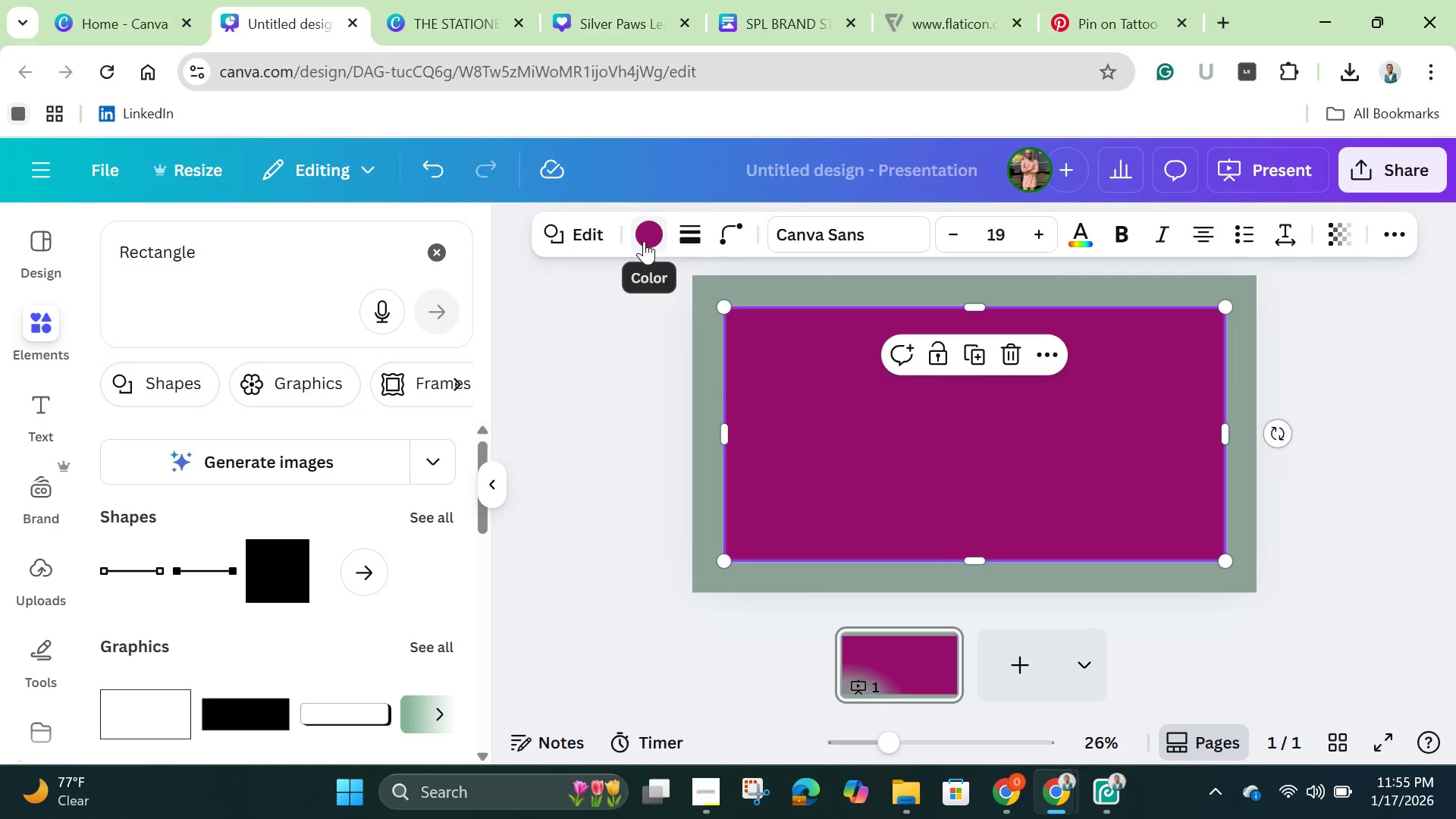 
left_click([644, 241])
 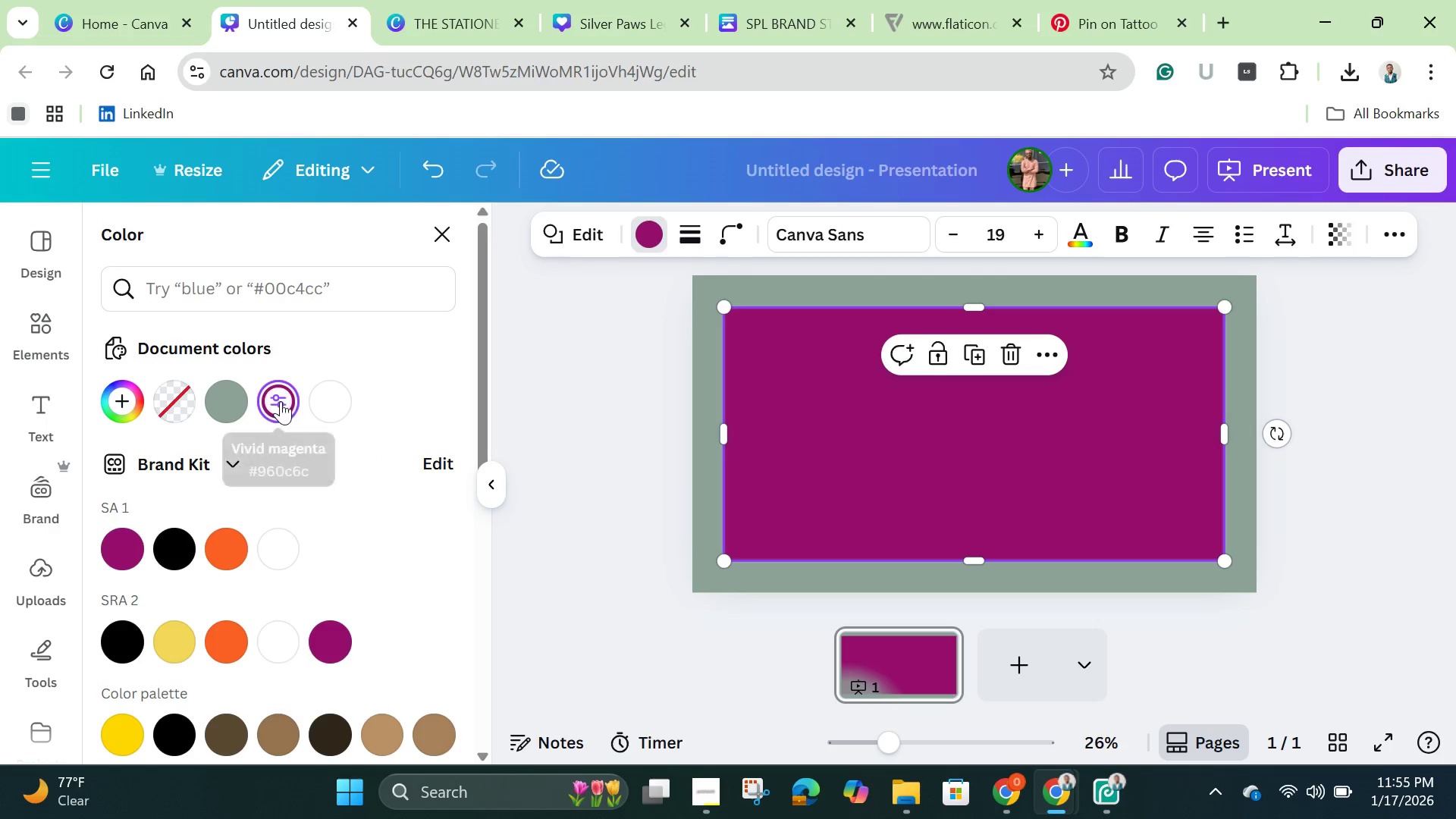 
double_click([281, 401])
 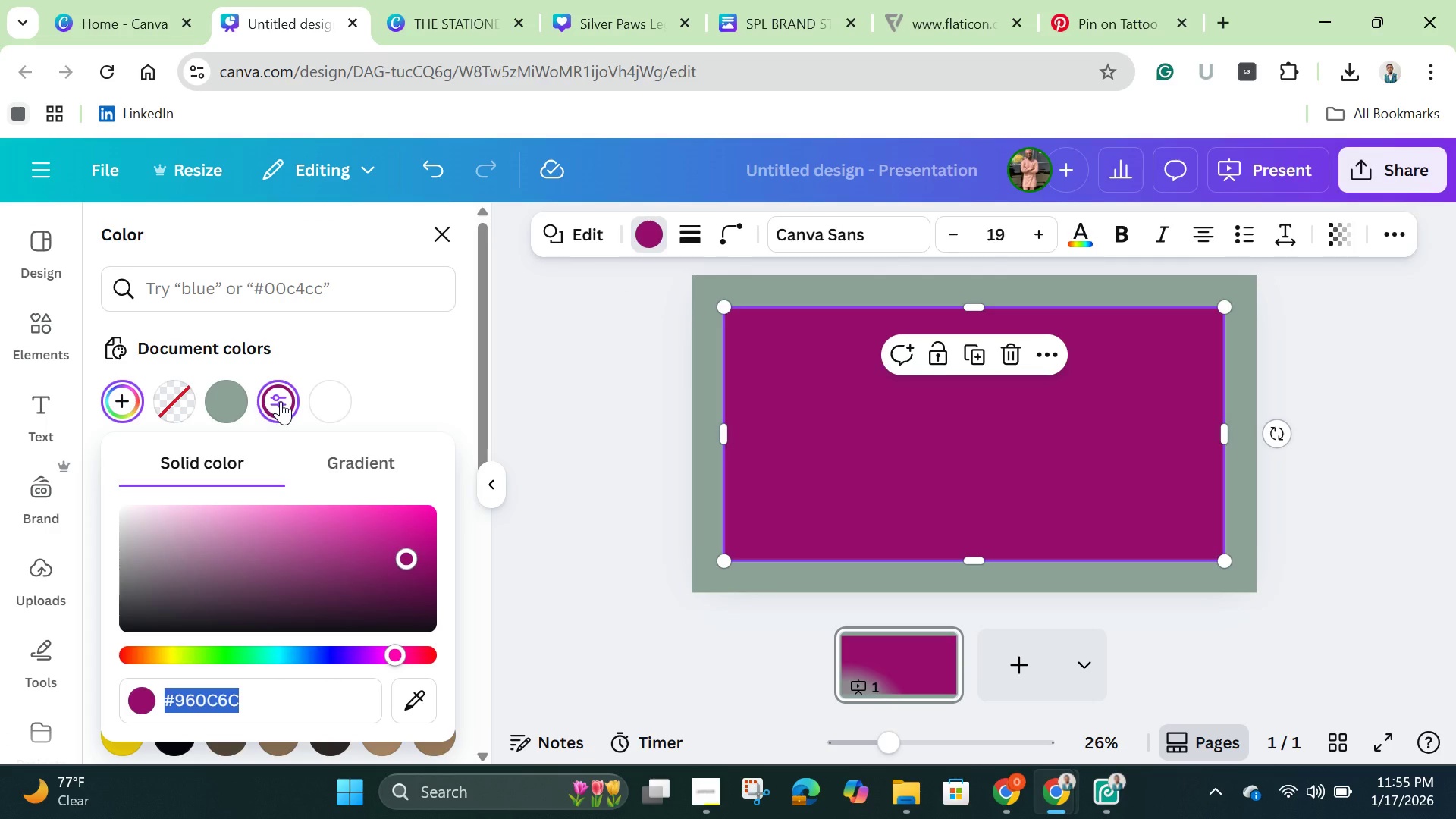 
key(Backspace)
 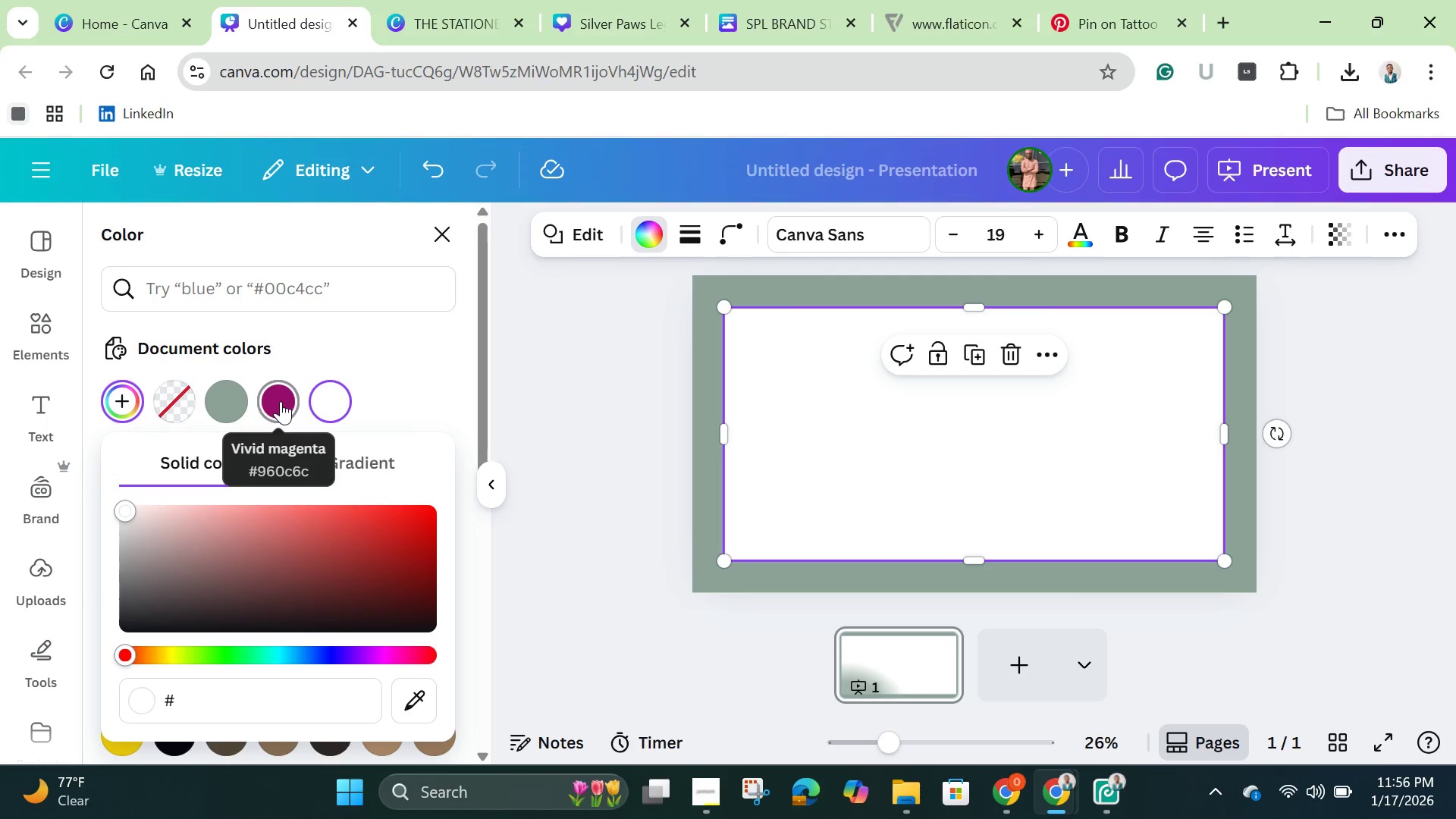 
key(Control+V)
 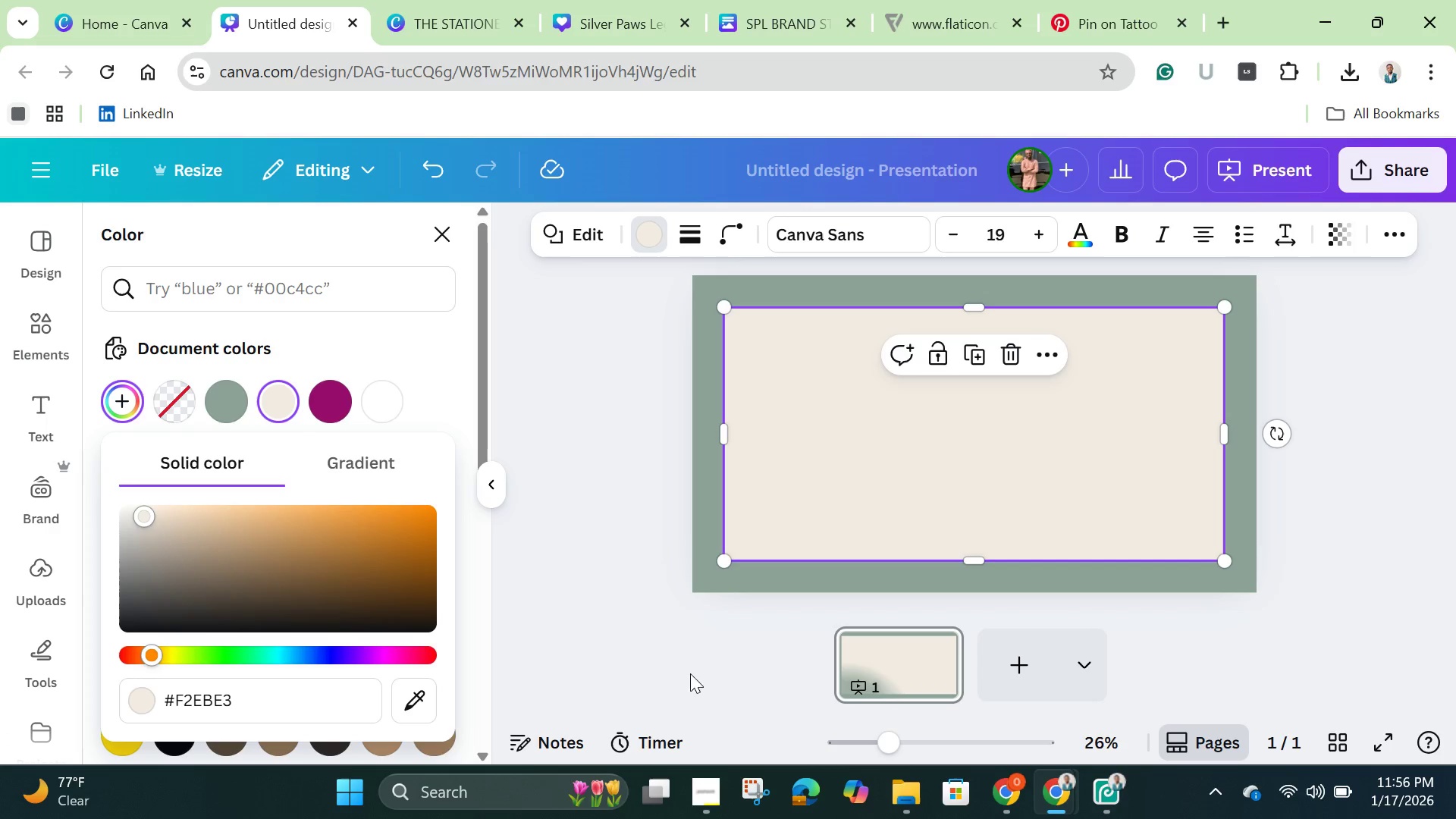 
left_click([626, 662])
 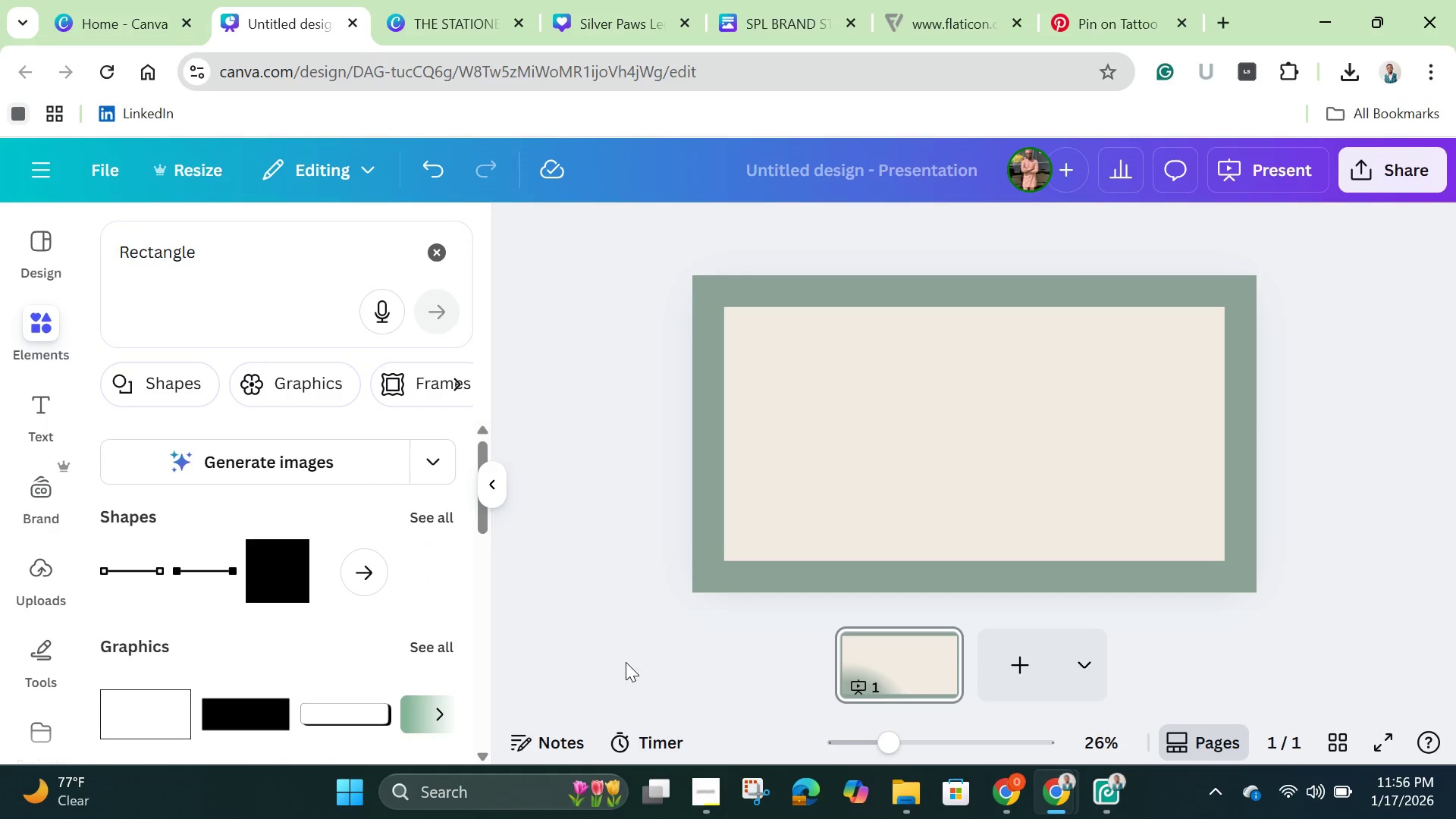 
left_click([626, 662])
 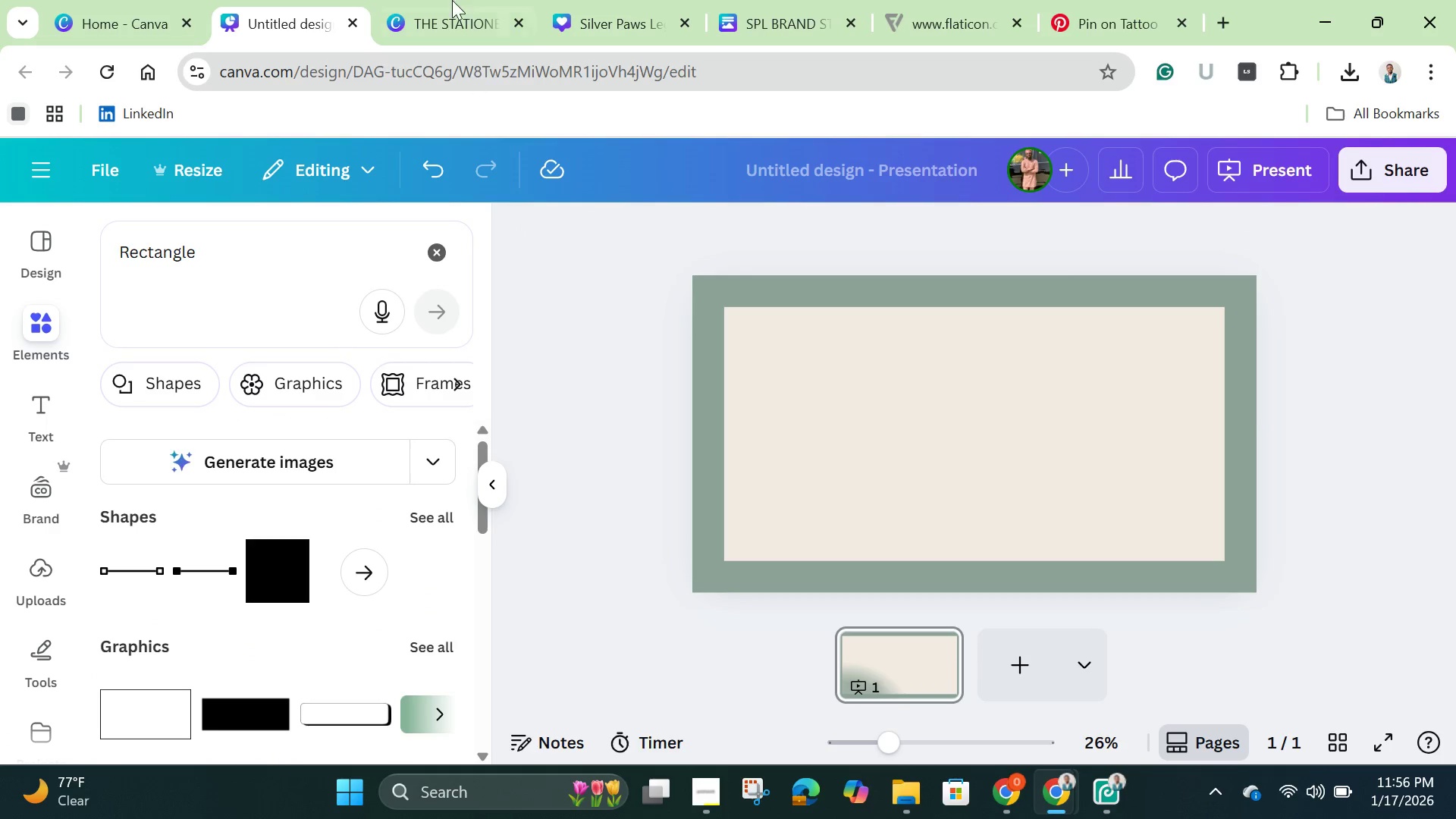 
left_click([453, 7])
 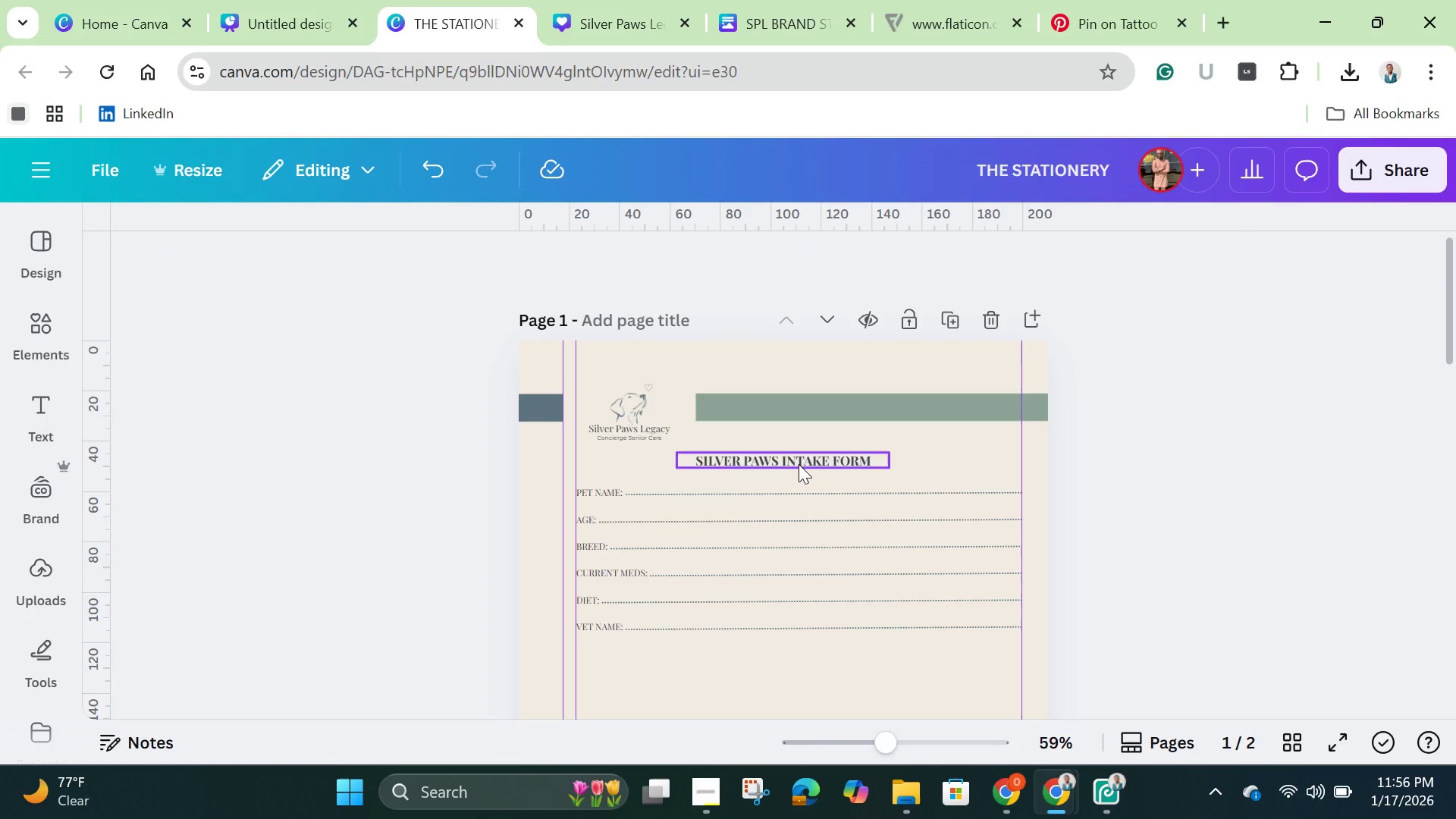 
left_click([799, 464])
 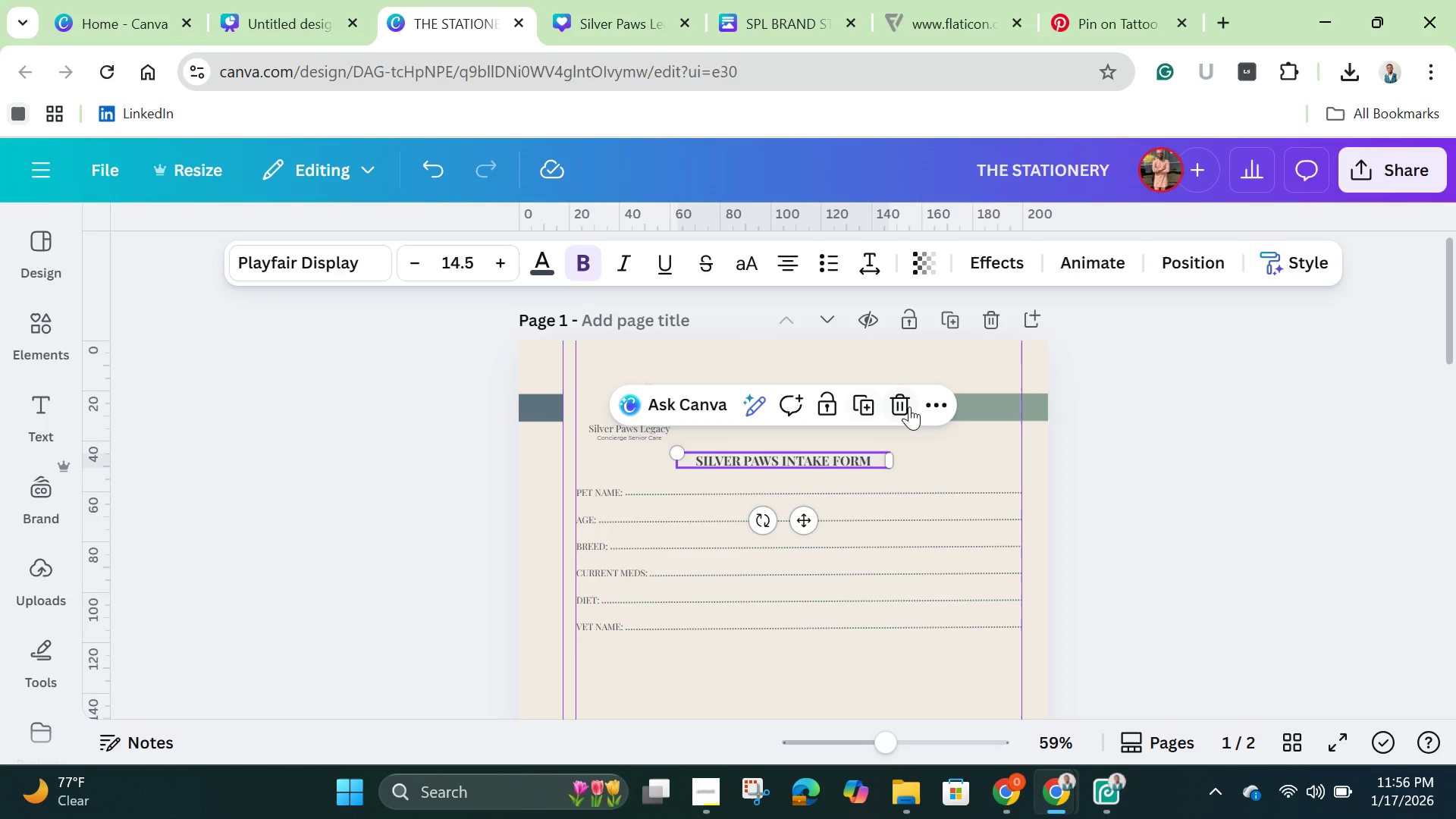 
left_click([928, 405])
 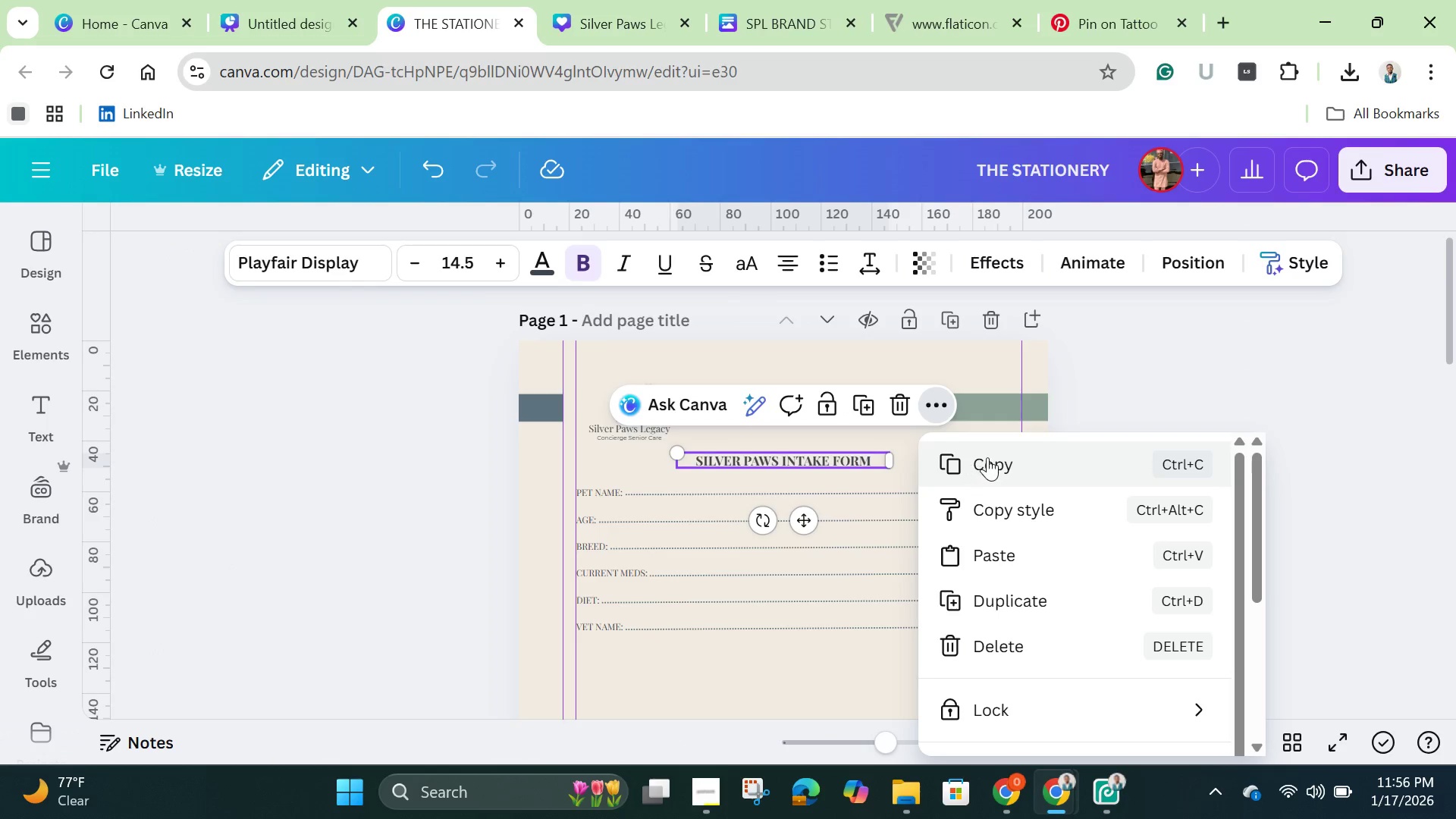 
left_click([987, 456])
 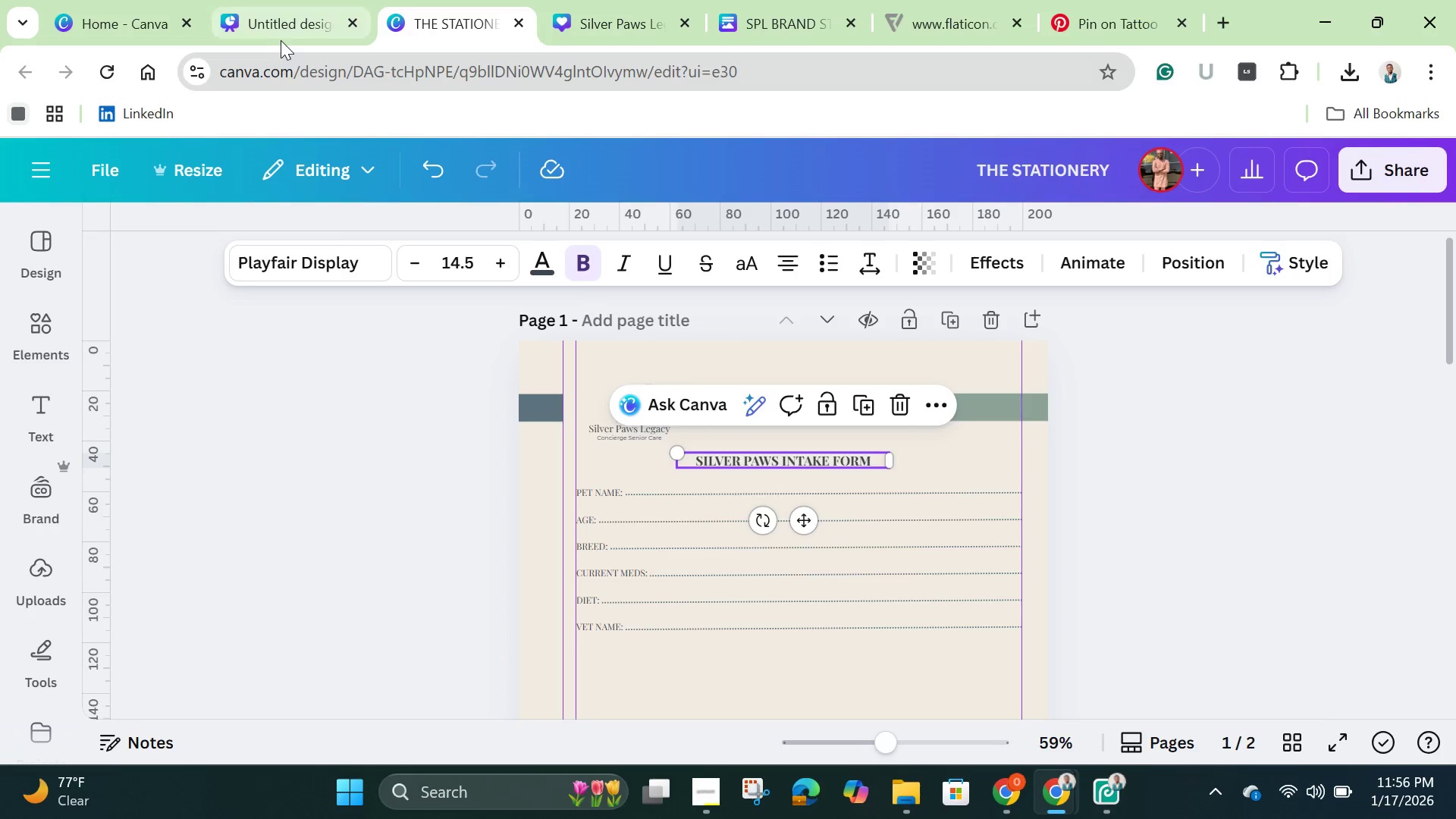 
left_click([283, 36])
 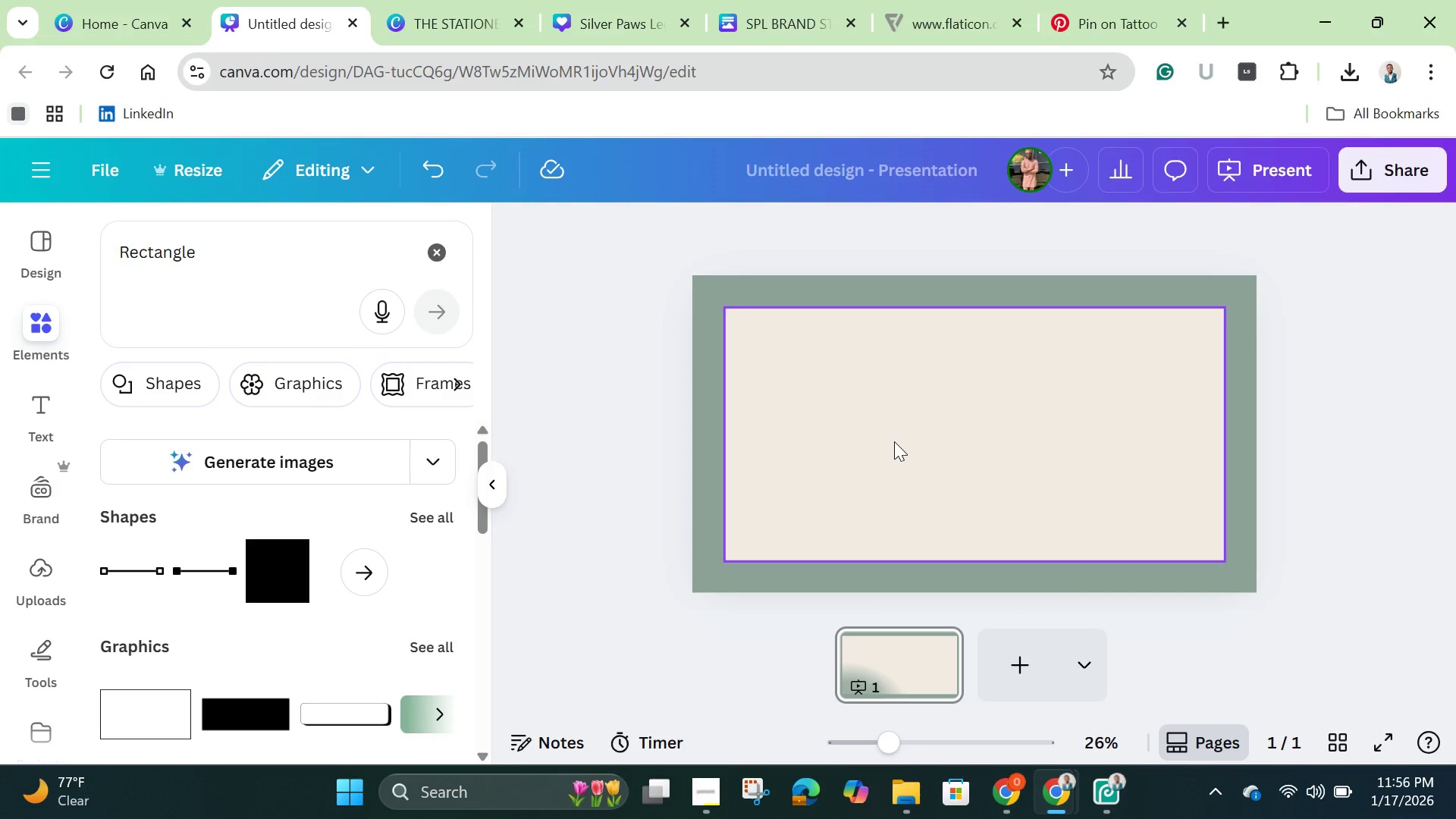 
key(Control+V)
 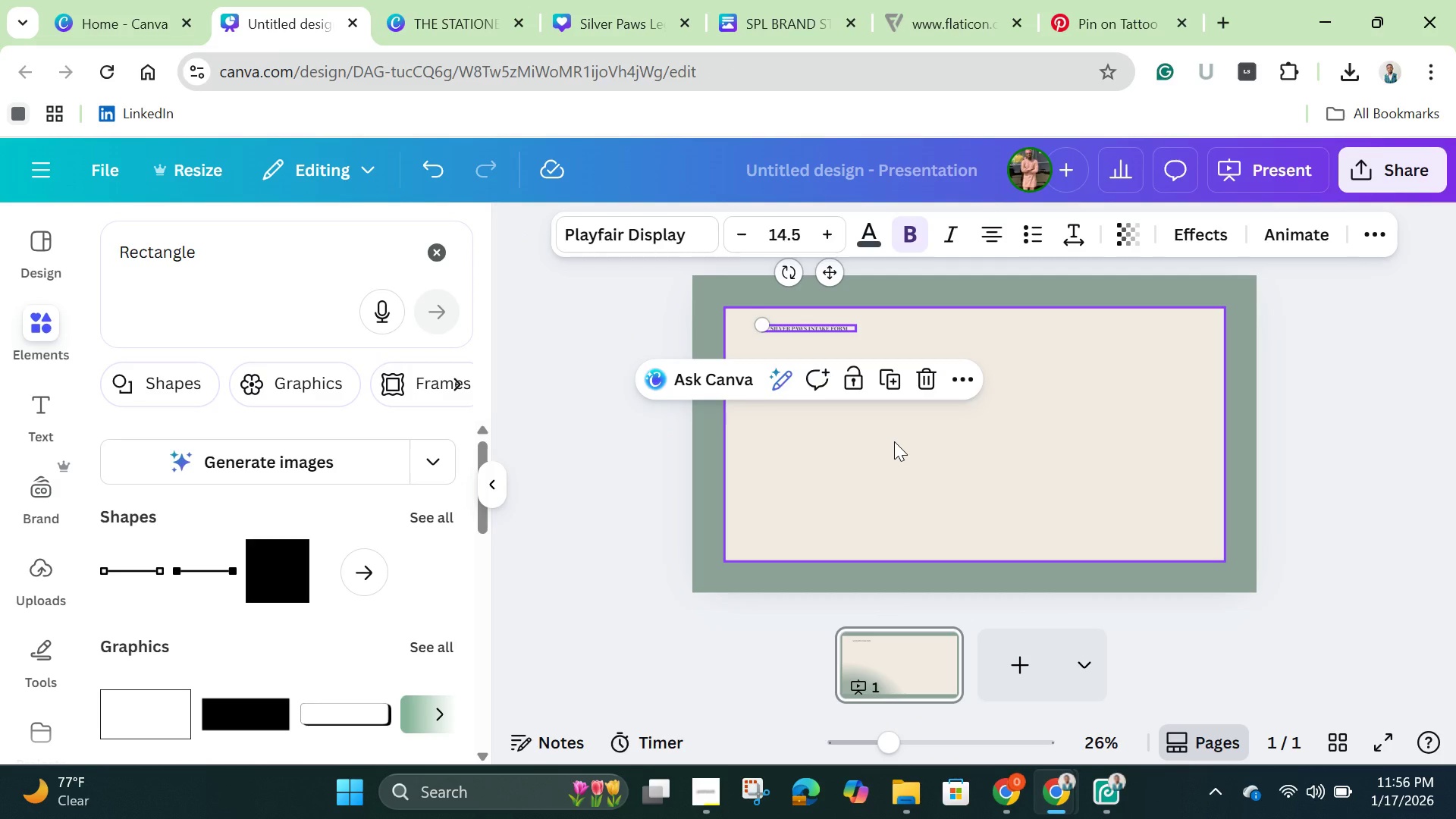 
wait(23.47)
 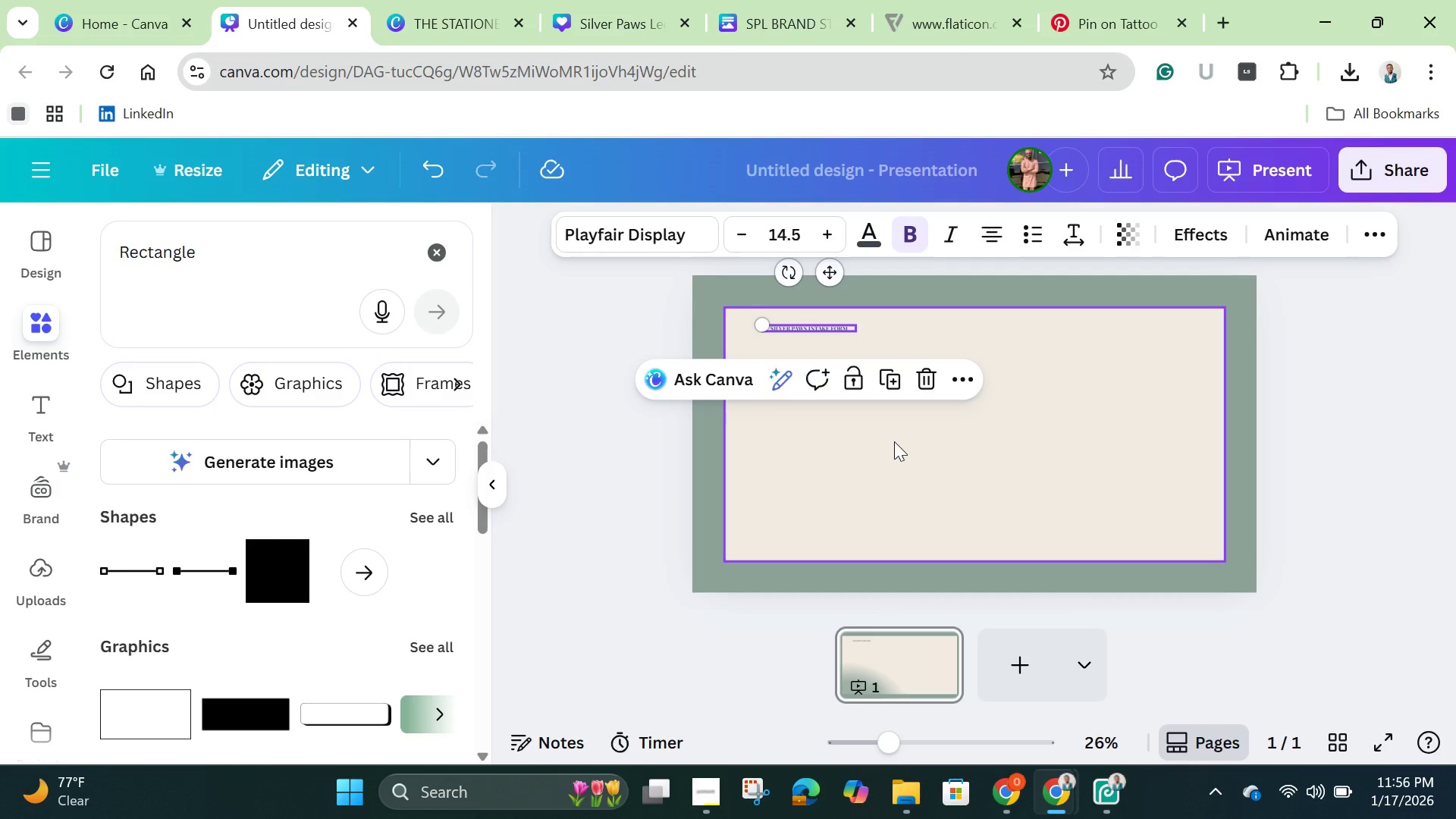 
left_click([894, 441])
 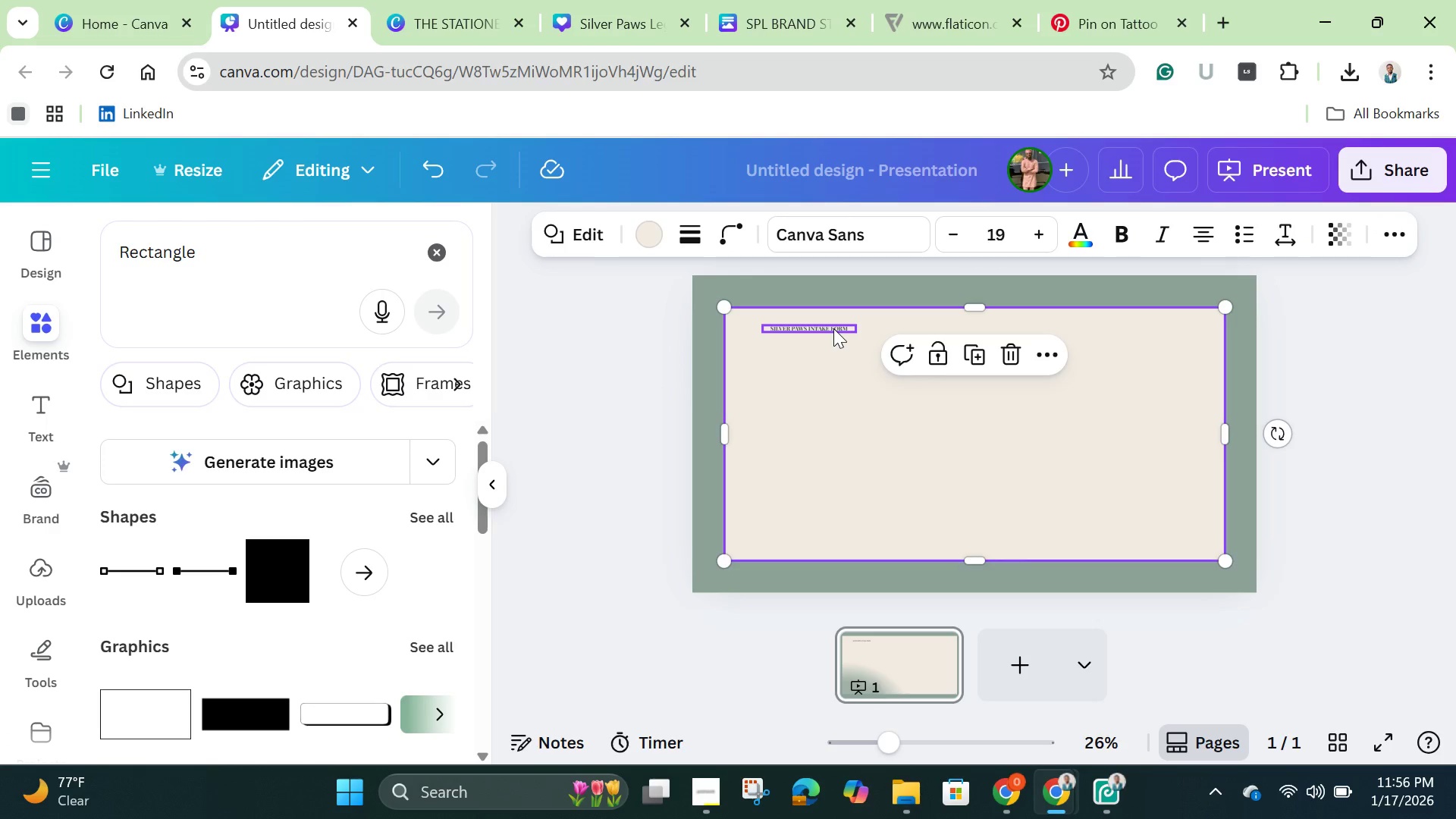 
left_click([833, 328])
 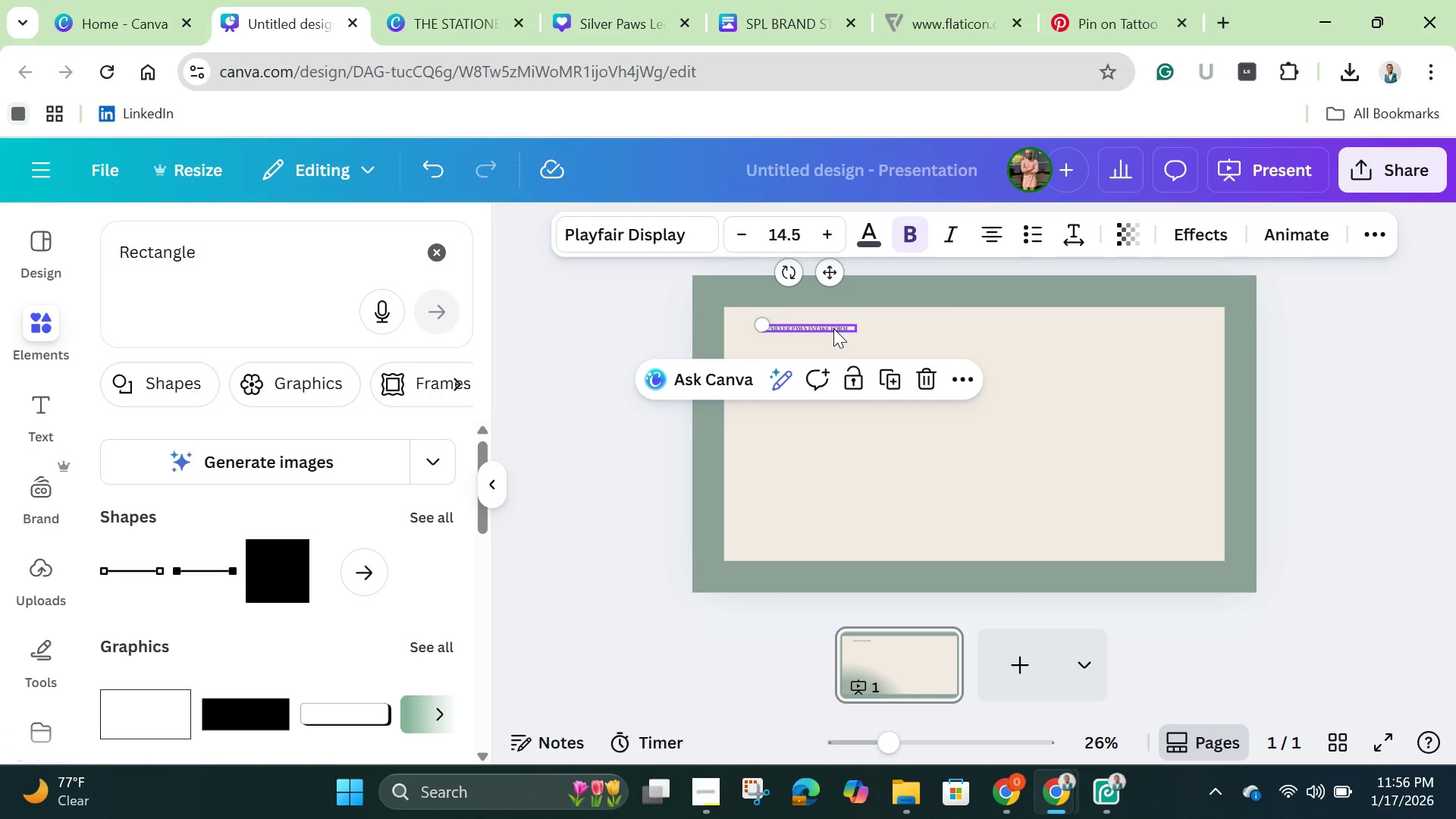 
left_click_drag(start_coordinate=[833, 328], to_coordinate=[1004, 433])
 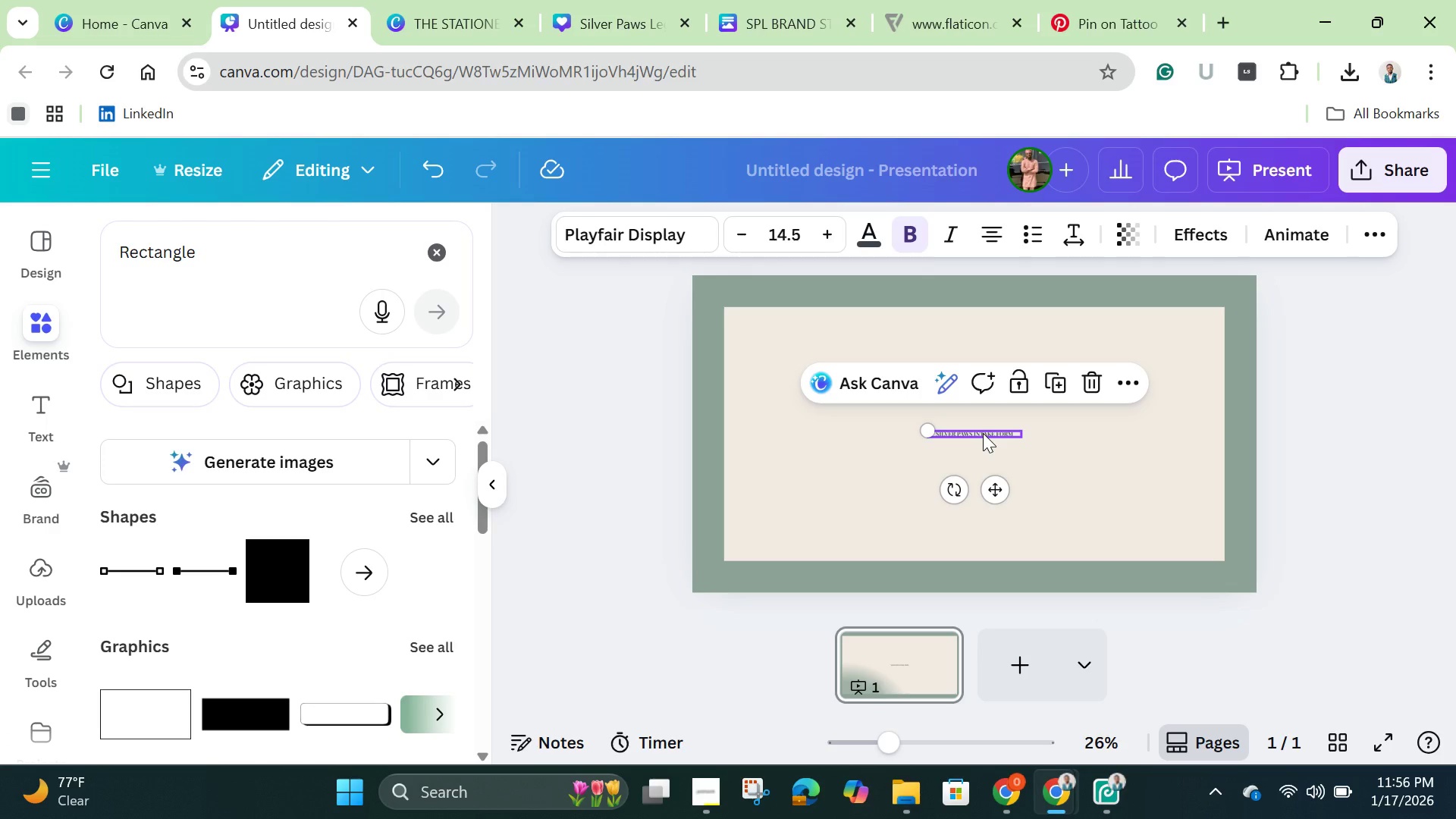 
left_click([983, 433])
 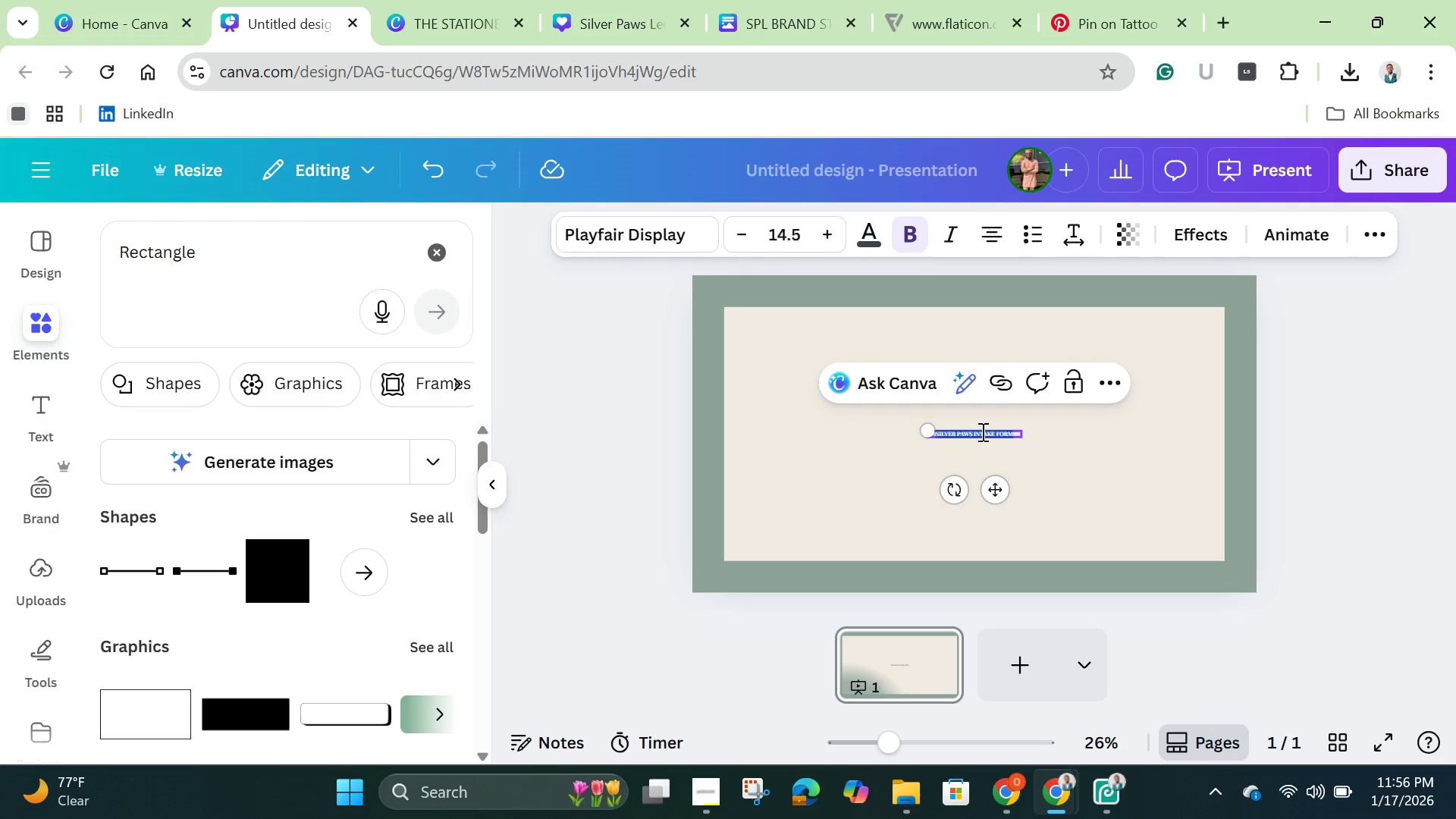 
key(Backspace)
 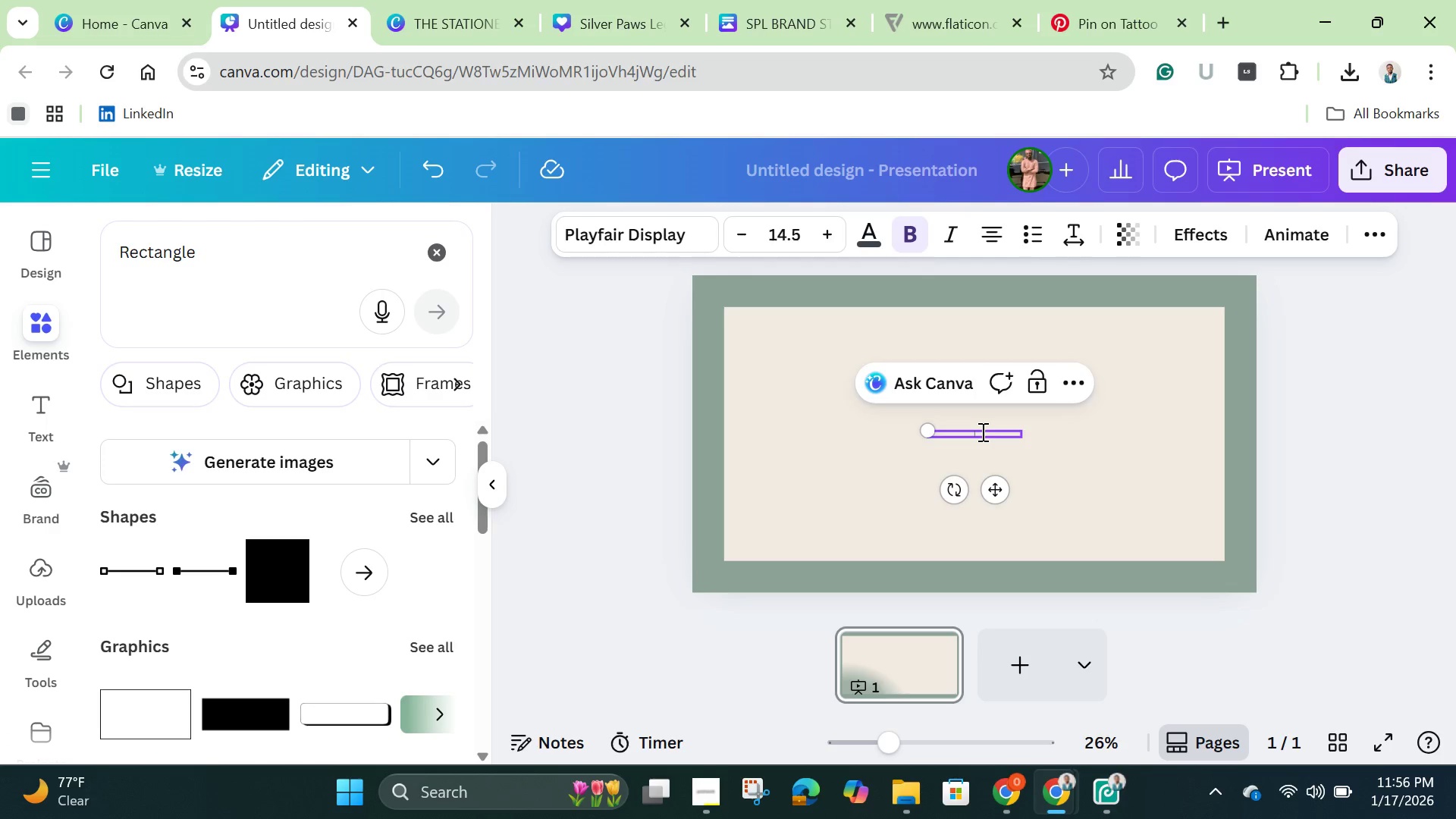 
wait(6.03)
 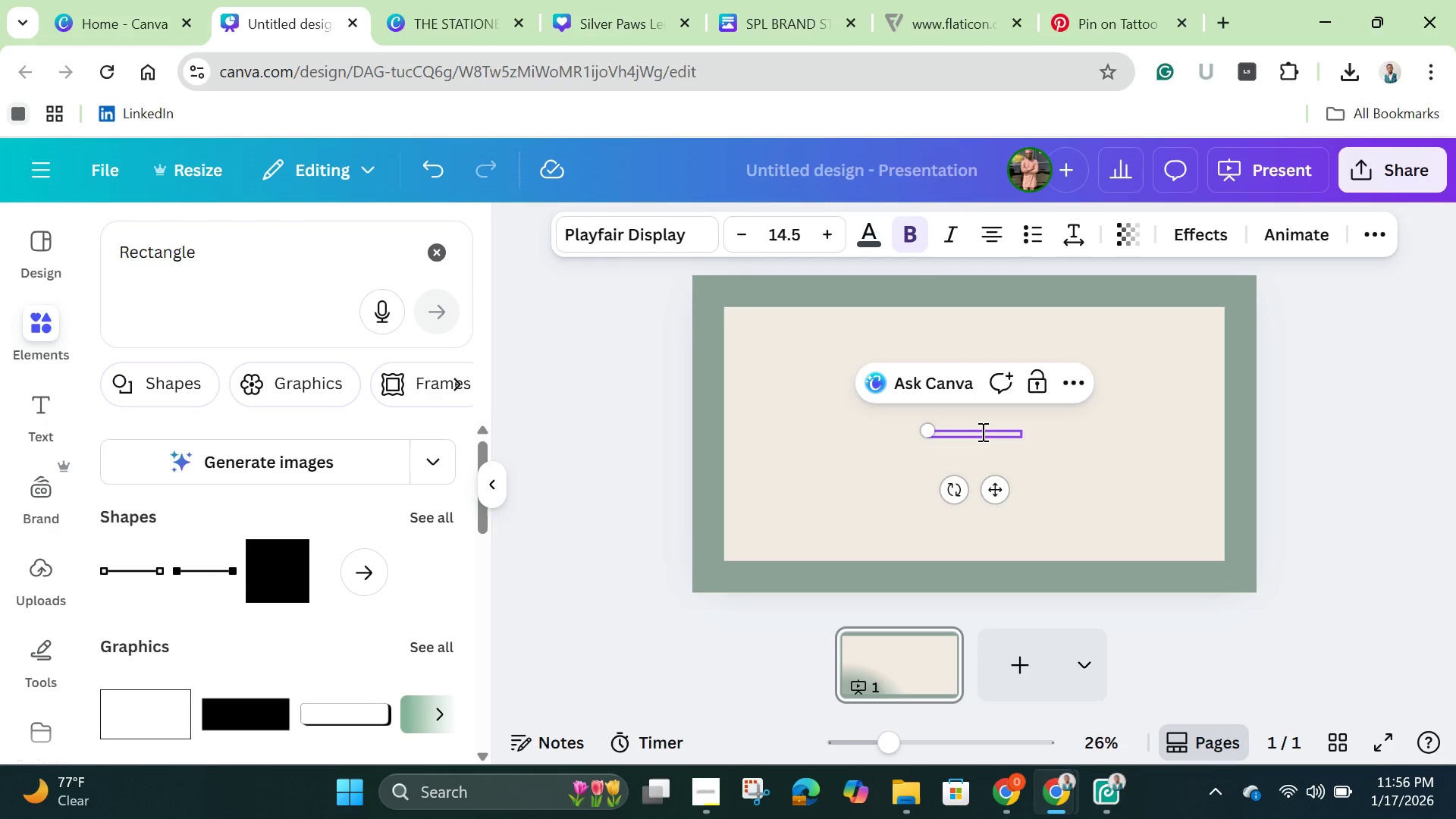 
type(Refer a Patient)
 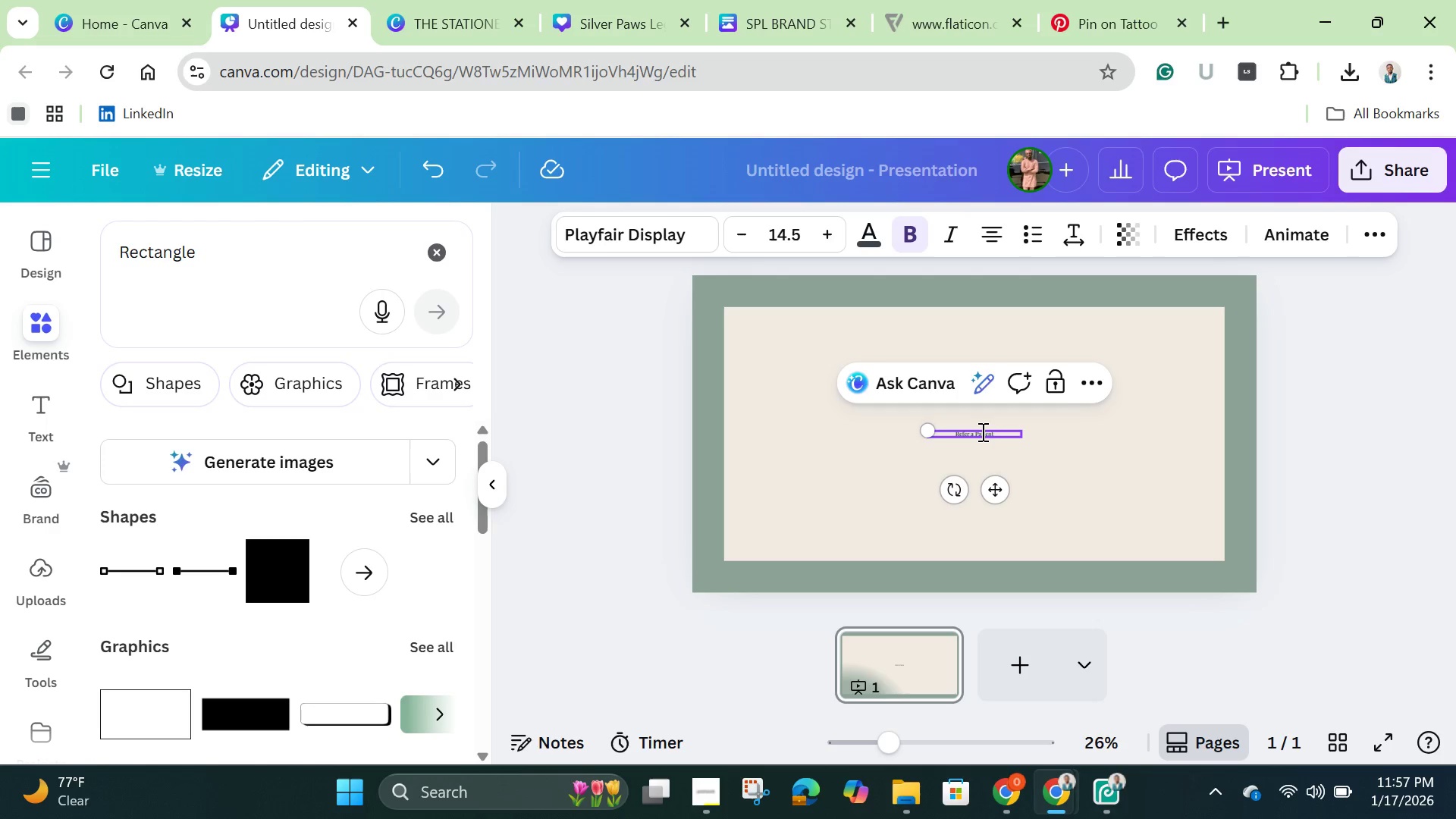 
type(: Silver)
 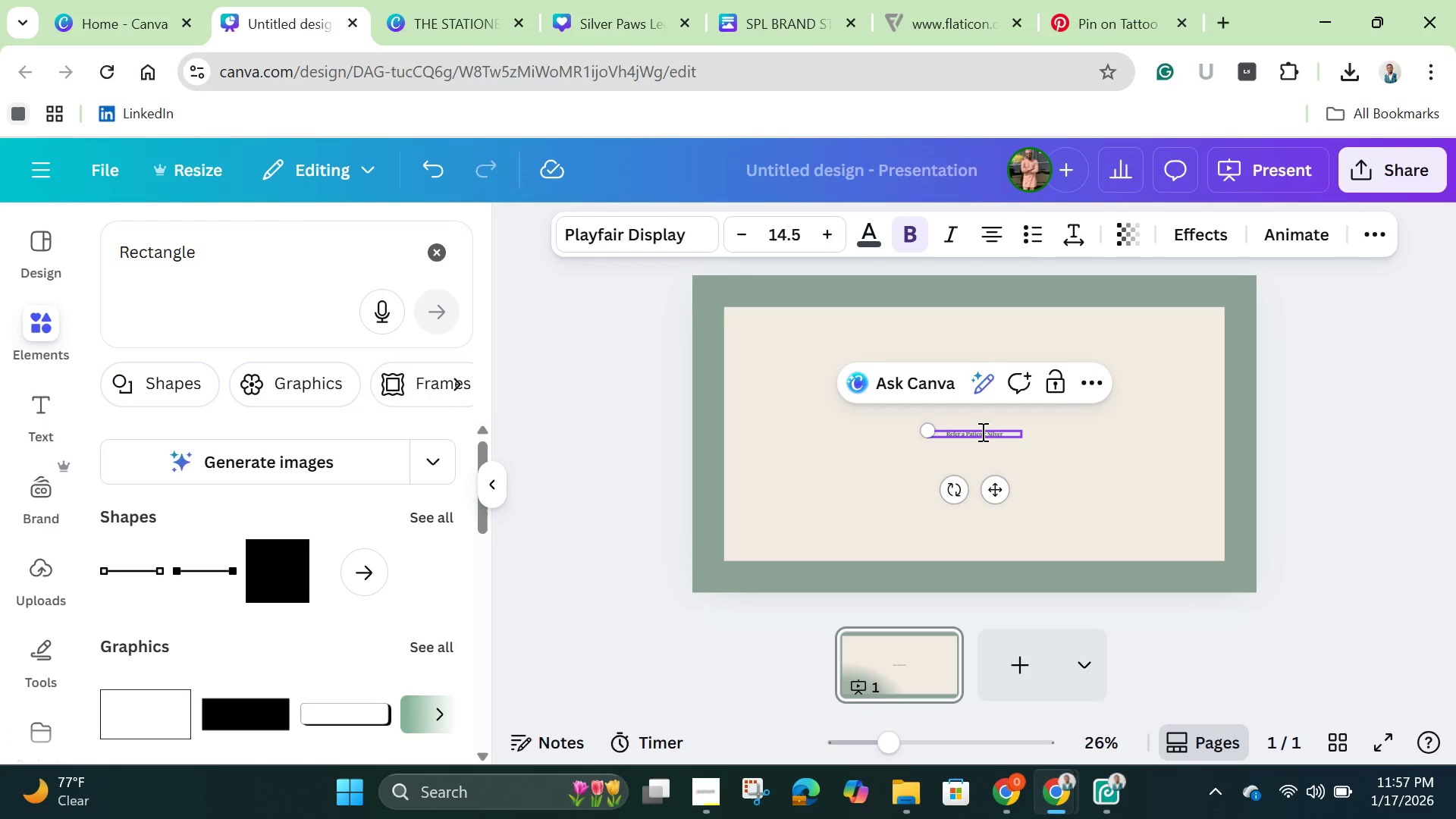 
wait(13.47)
 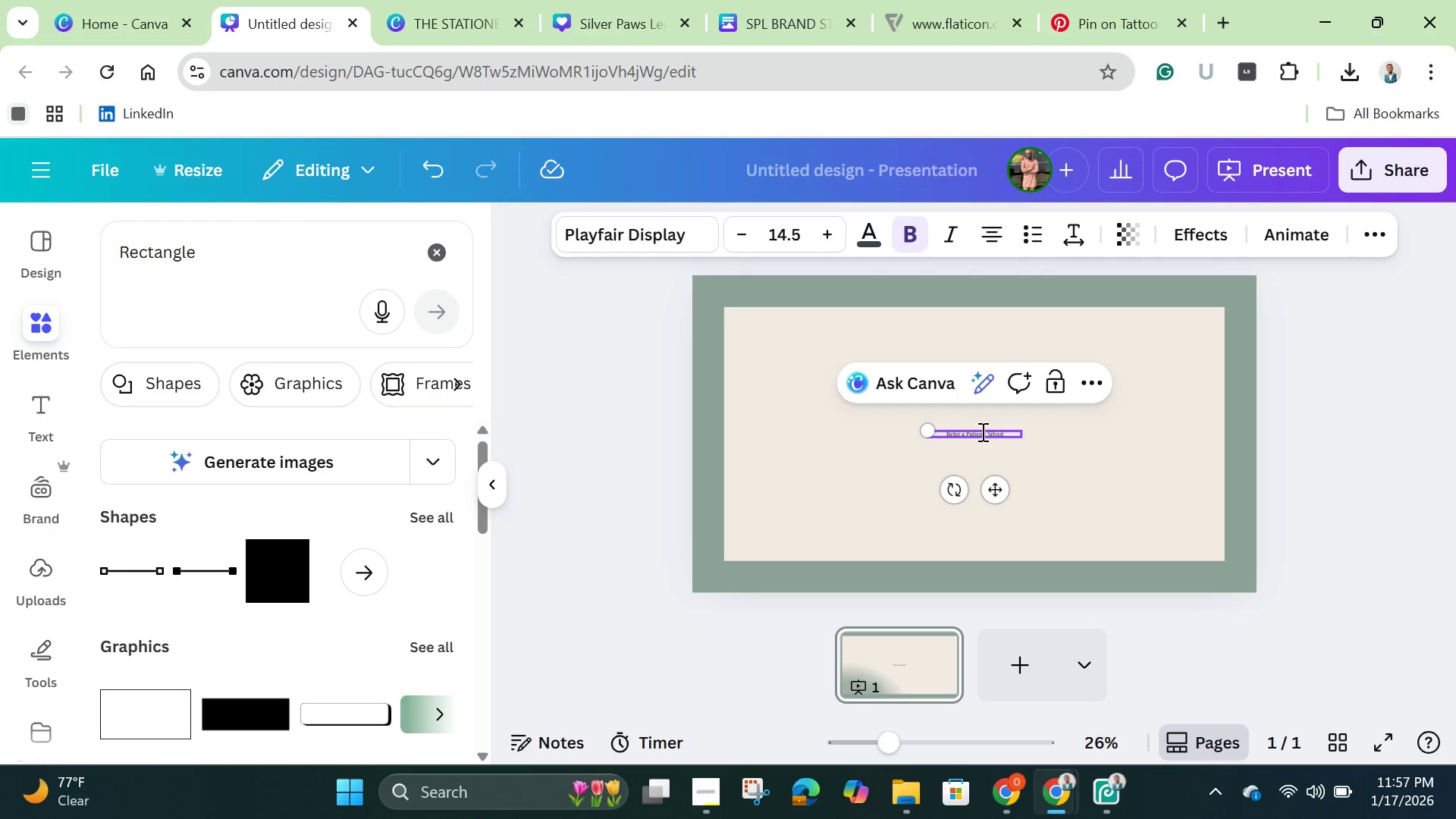 
type( Paws Legacy)
 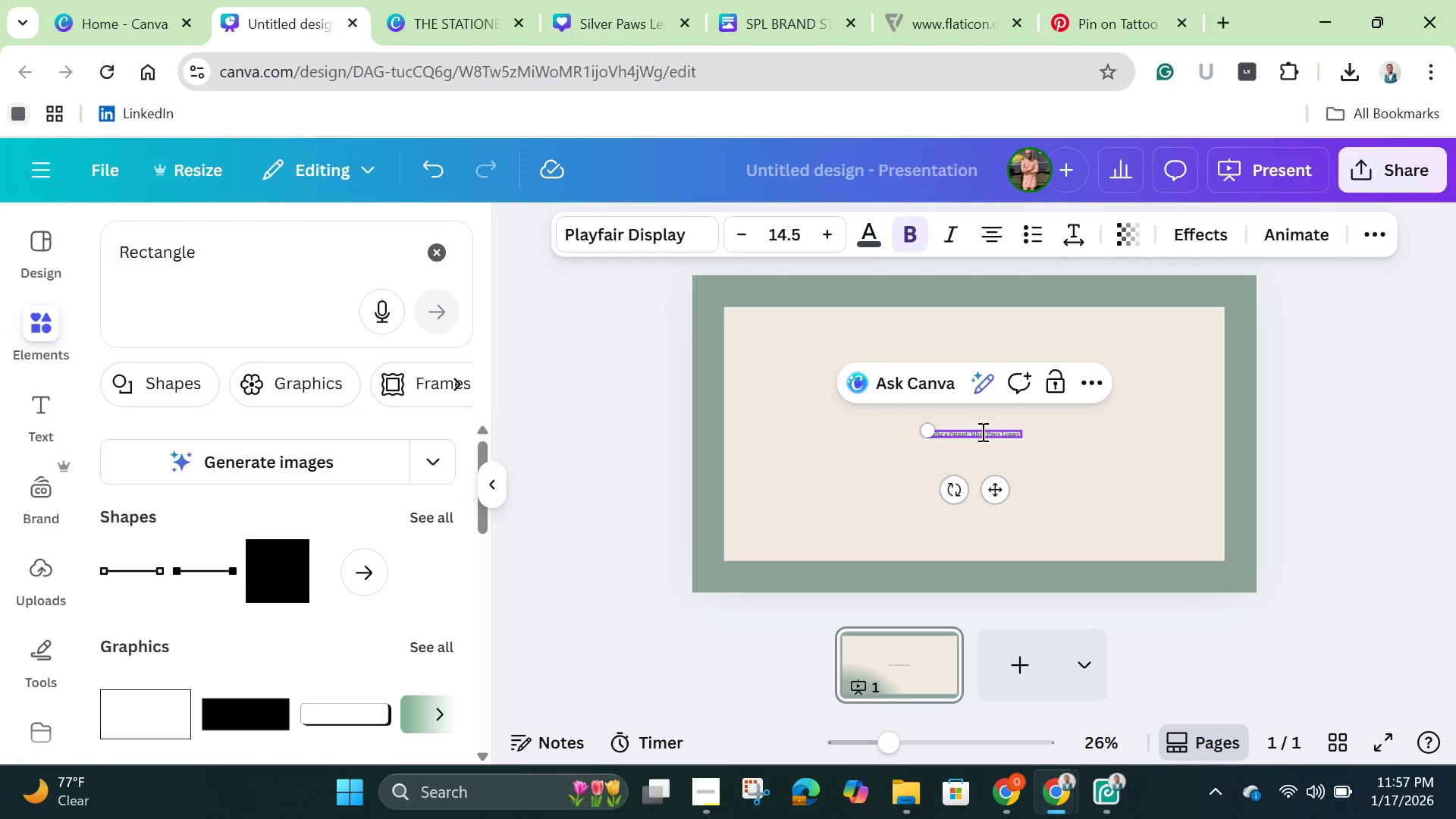 
left_click([922, 458])
 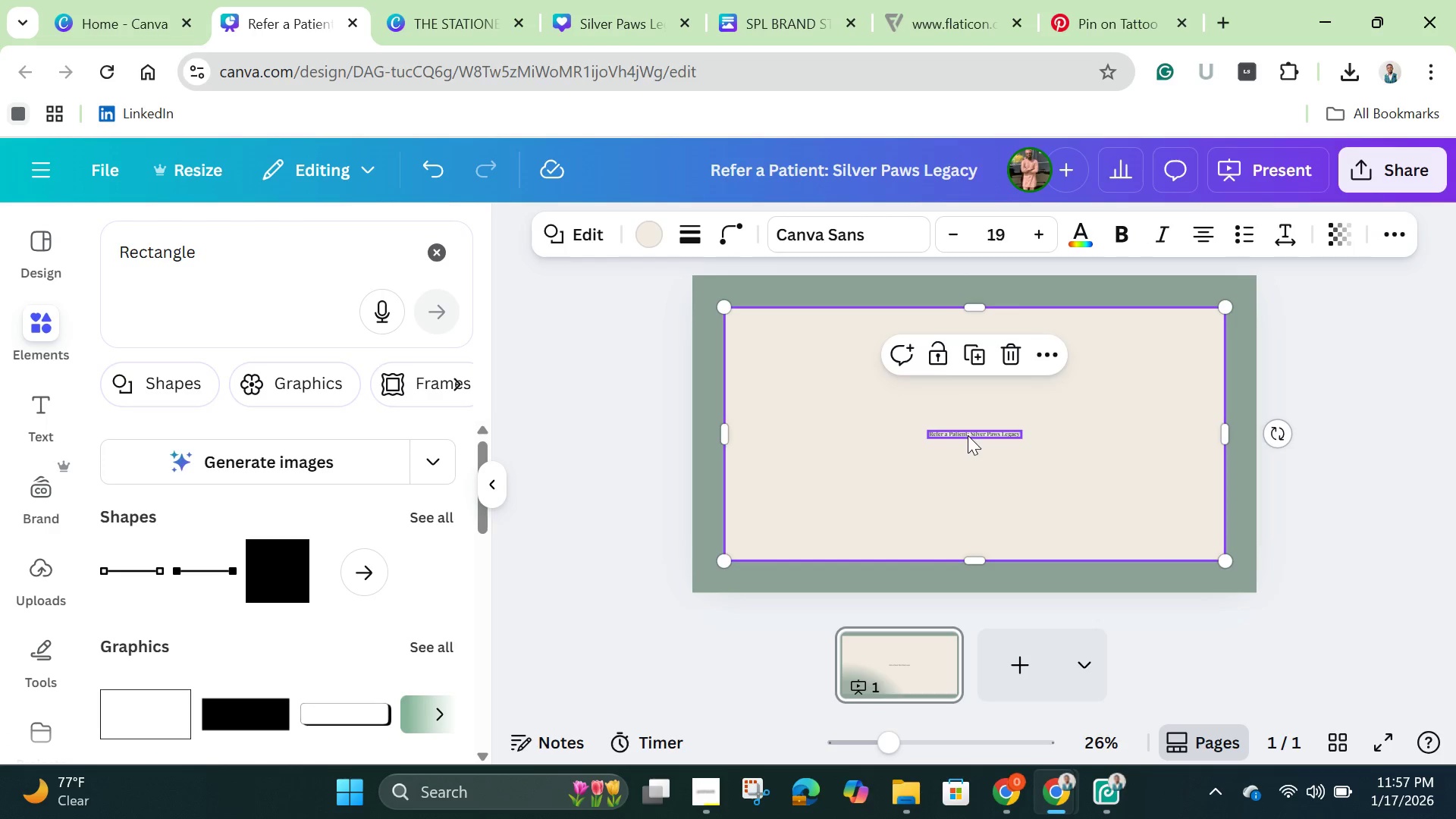 
left_click([966, 433])
 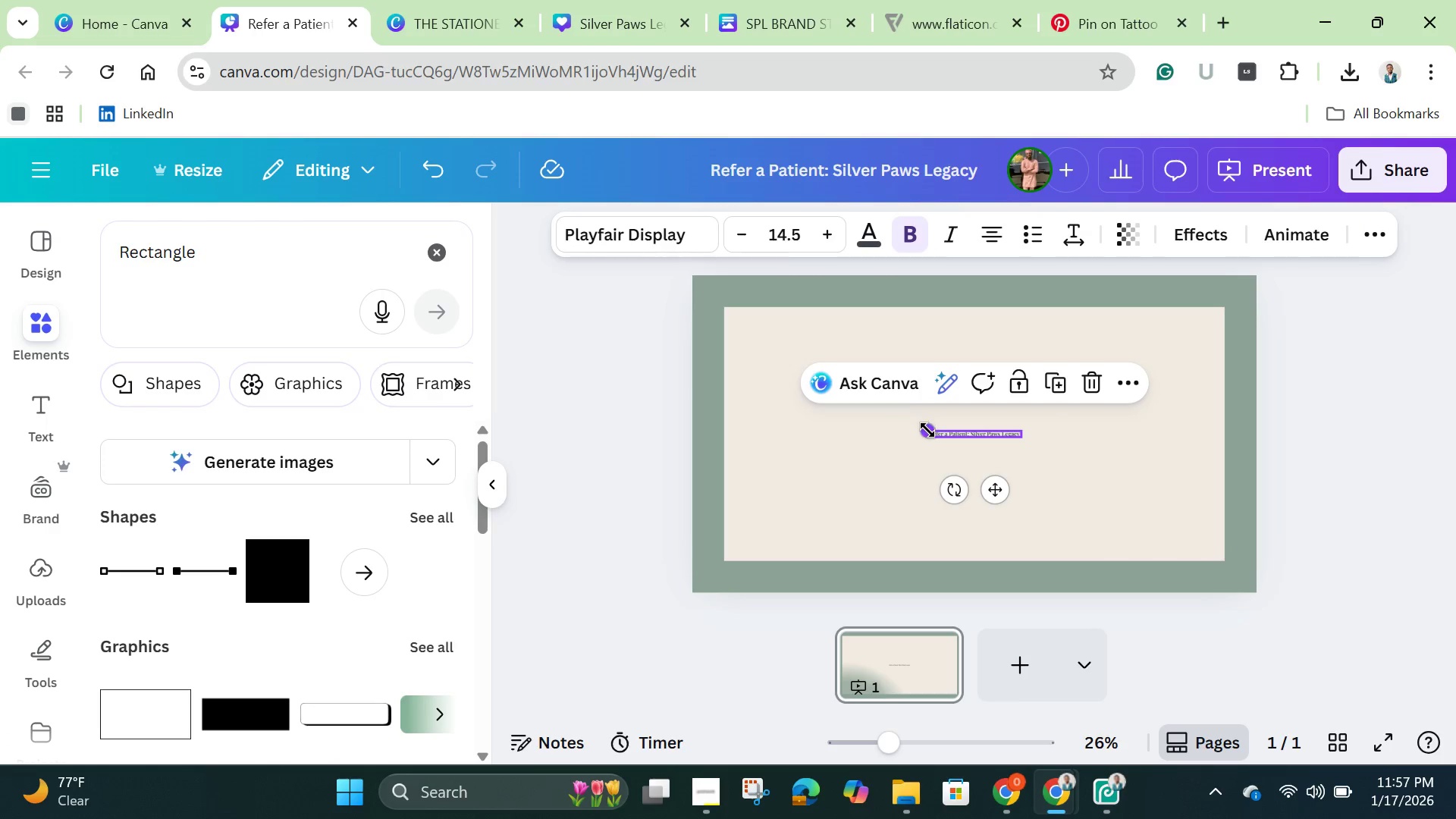 
left_click_drag(start_coordinate=[927, 430], to_coordinate=[689, 372])
 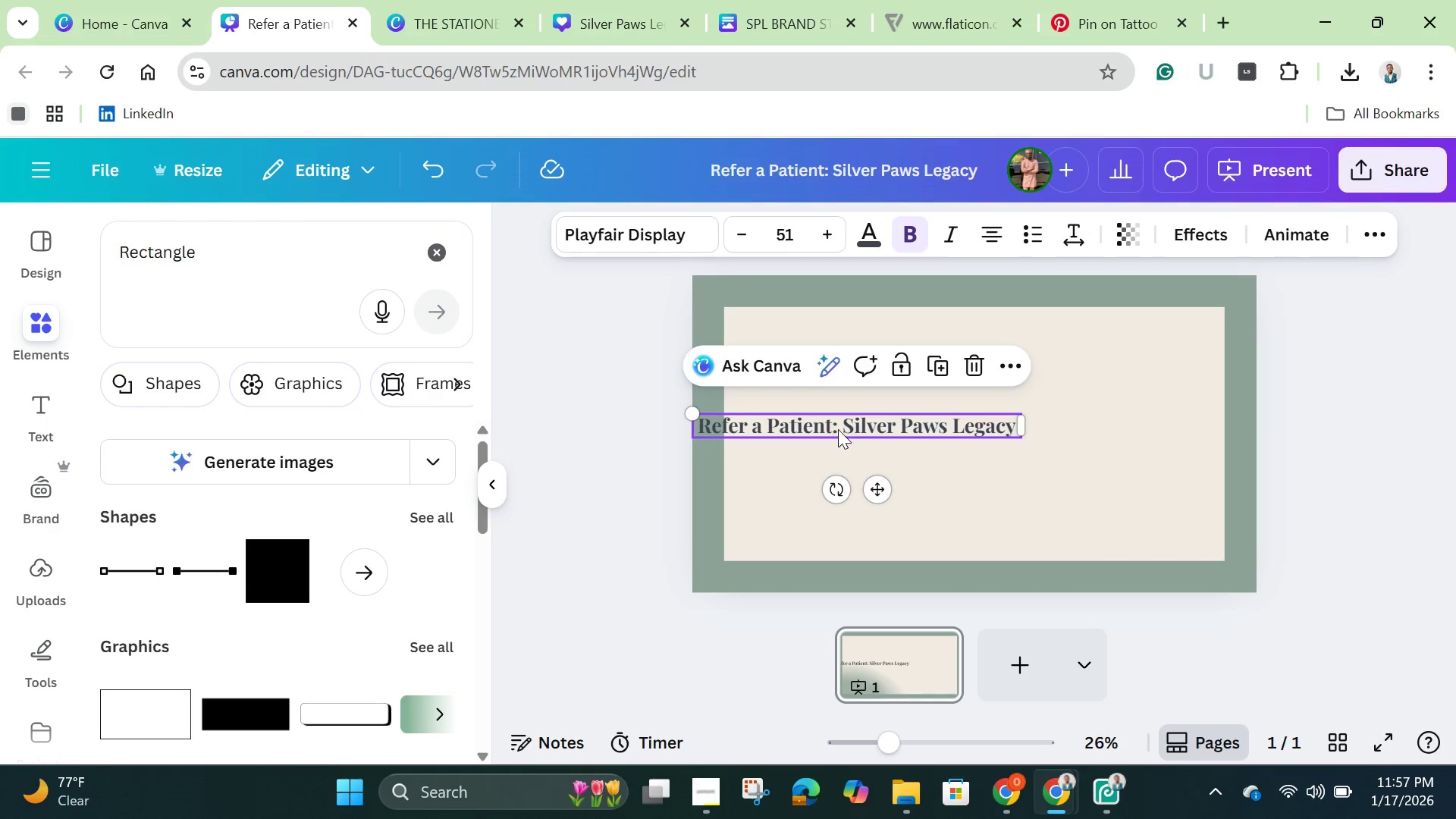 
left_click_drag(start_coordinate=[836, 429], to_coordinate=[960, 435])
 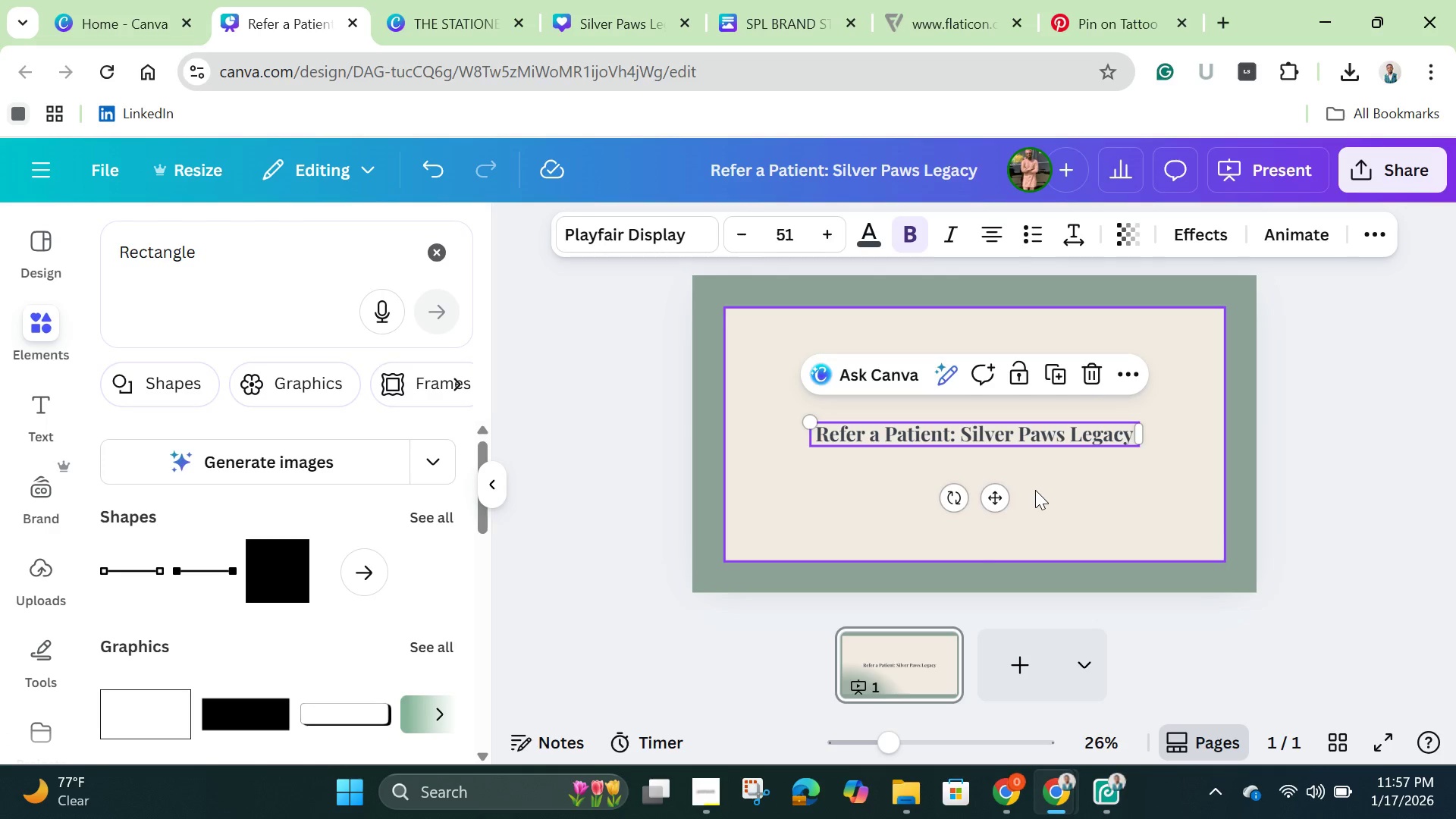 
left_click([1035, 490])
 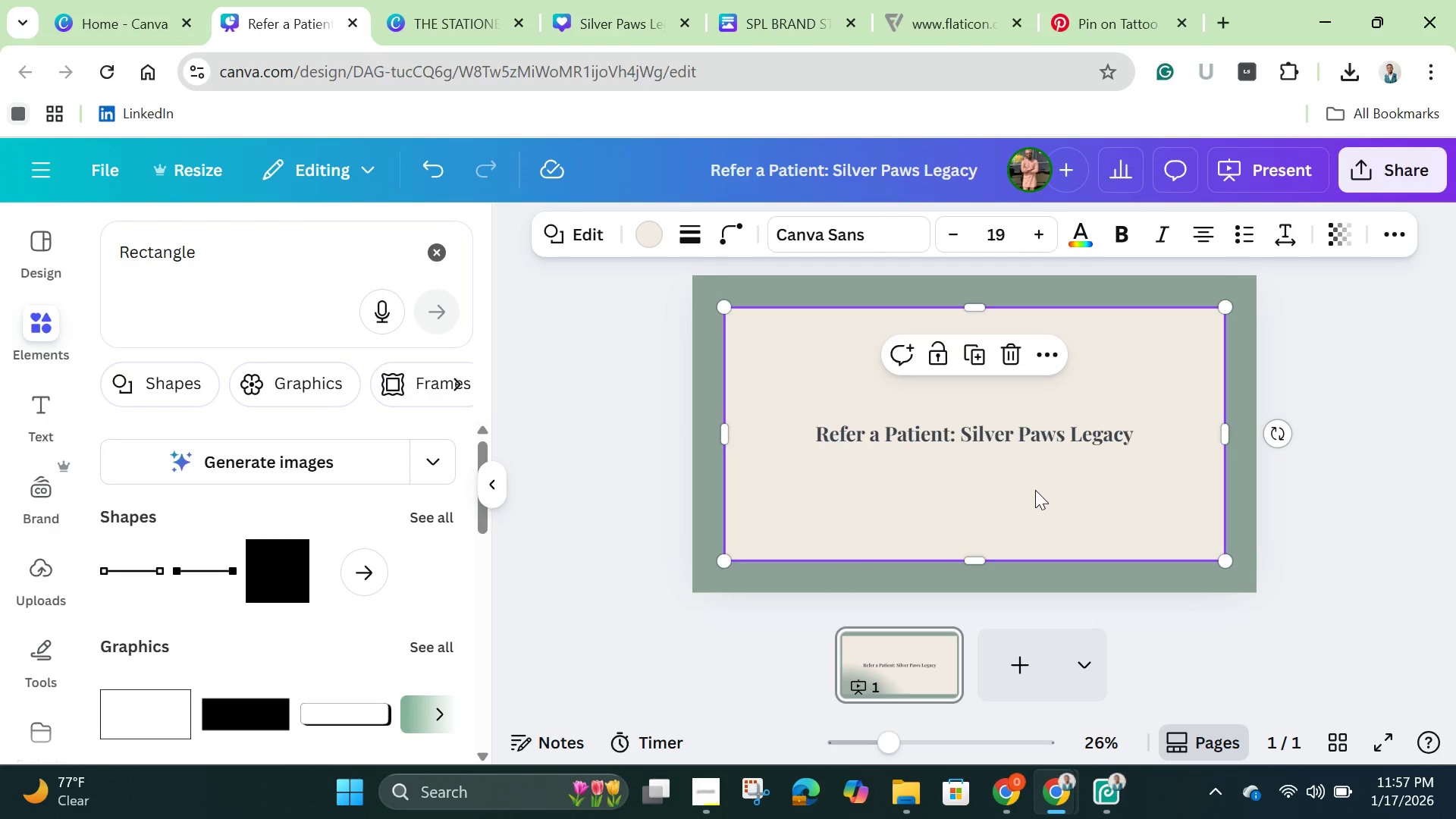 
left_click([1035, 490])
 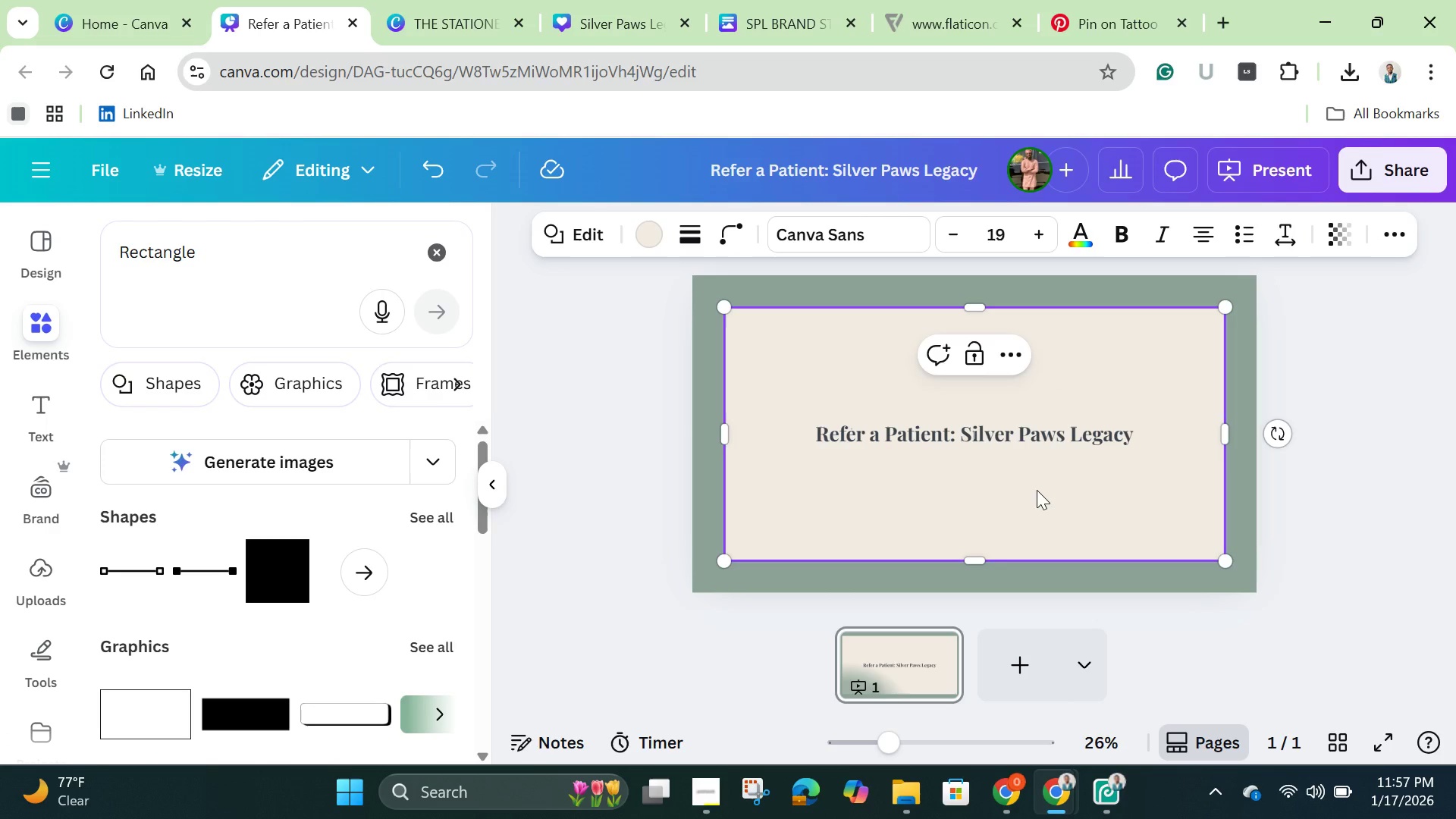 
left_click([1037, 490])
 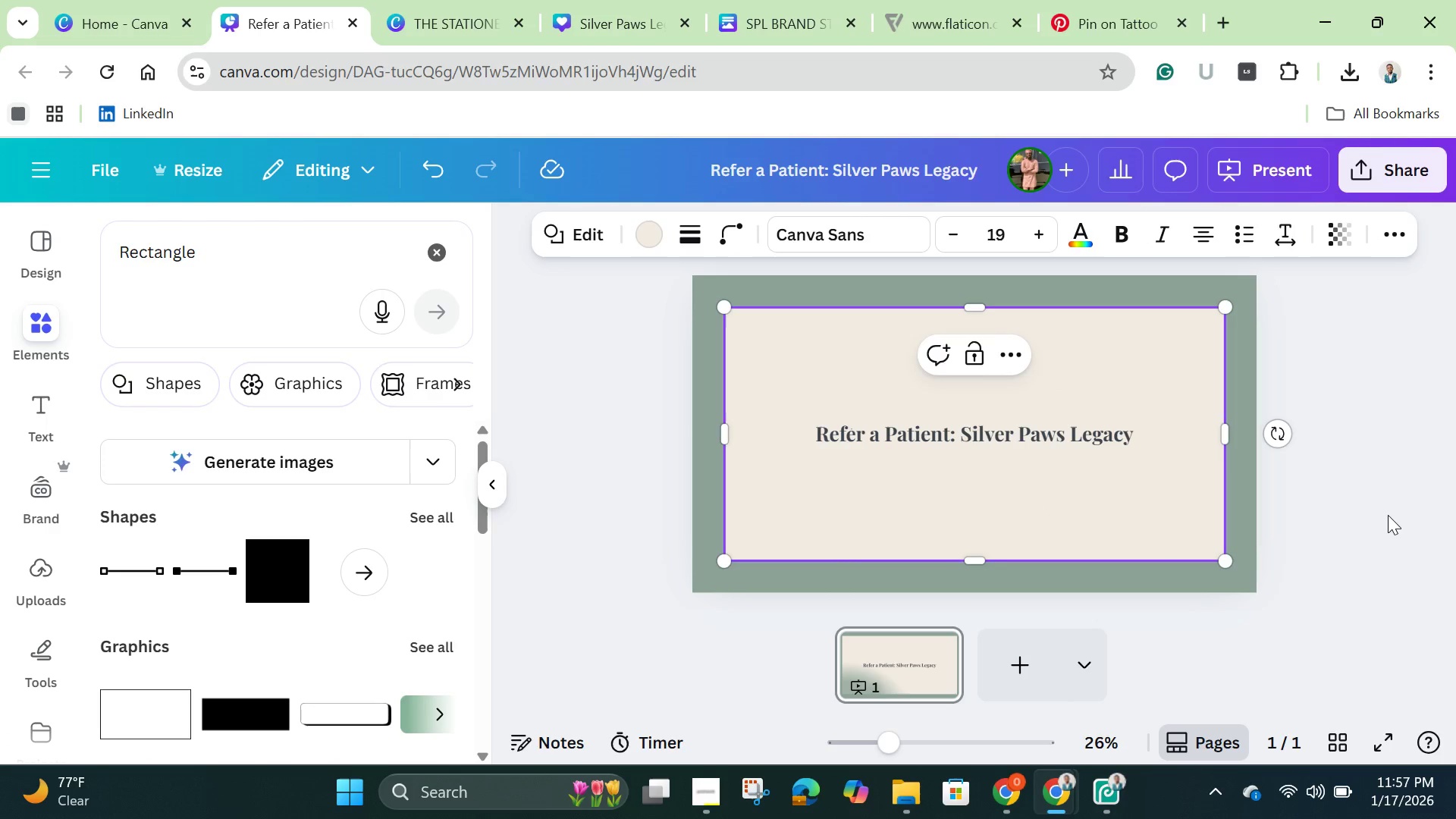 
left_click([1388, 515])
 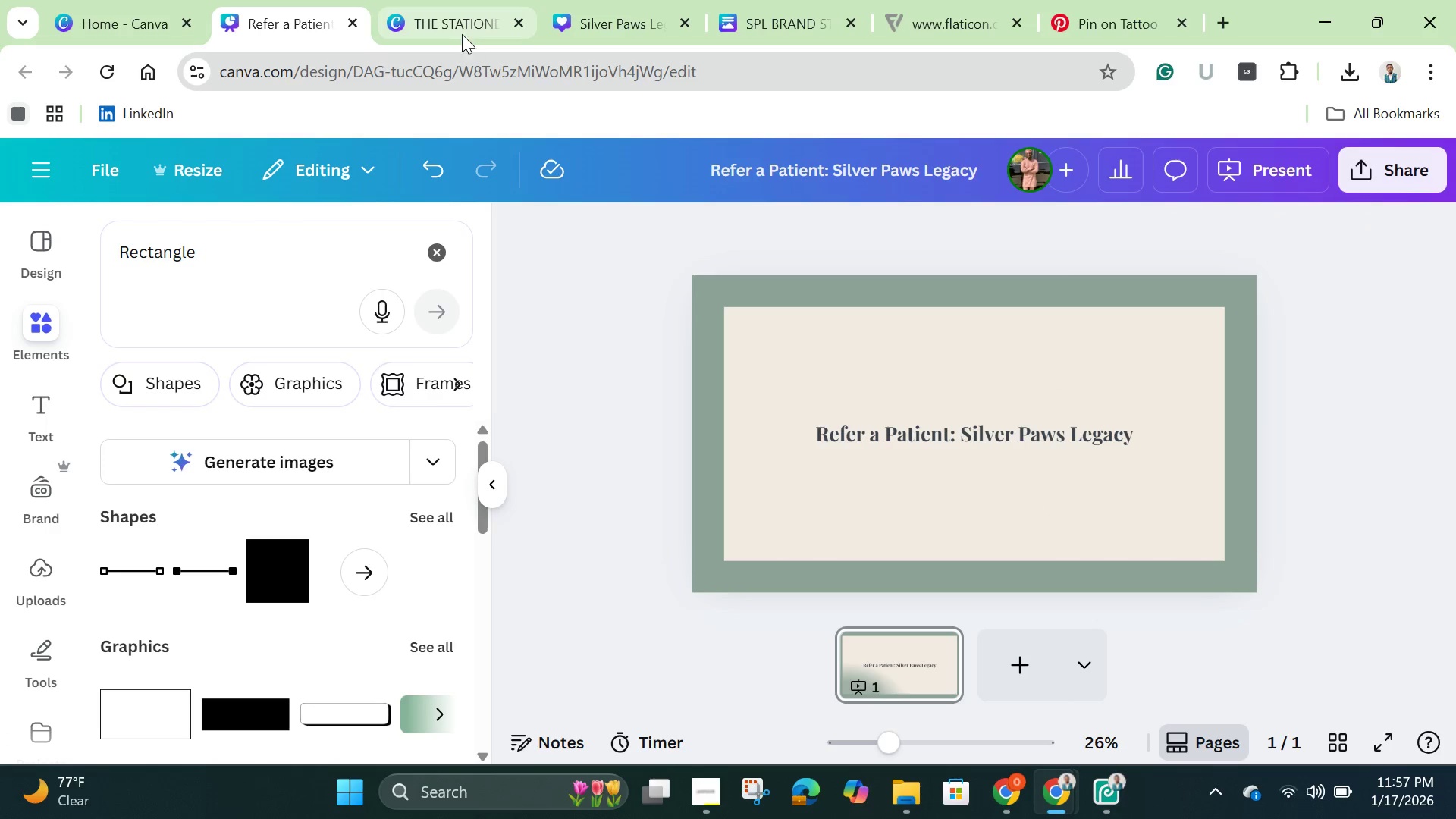 
left_click([460, 24])
 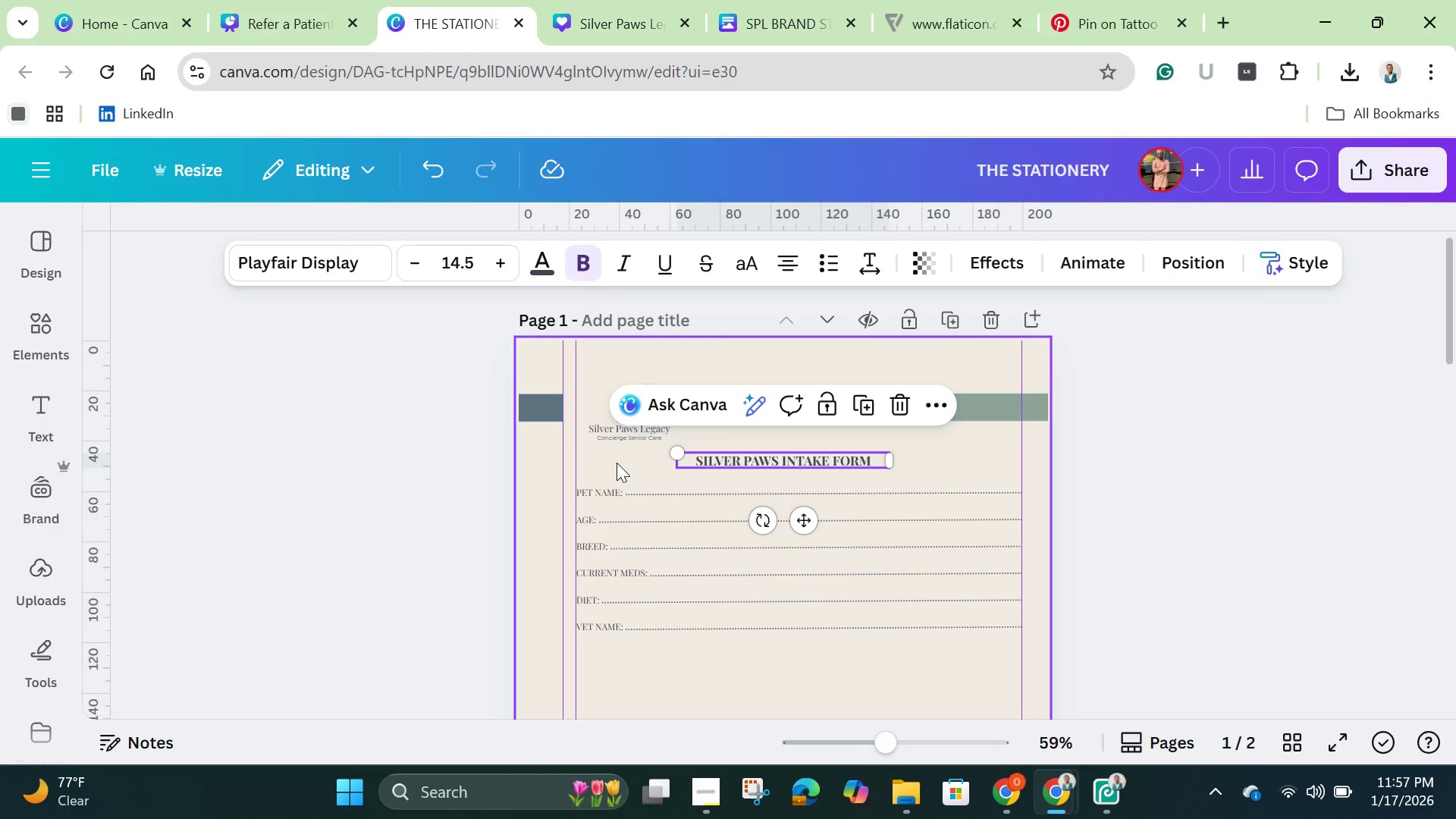 
left_click([610, 440])
 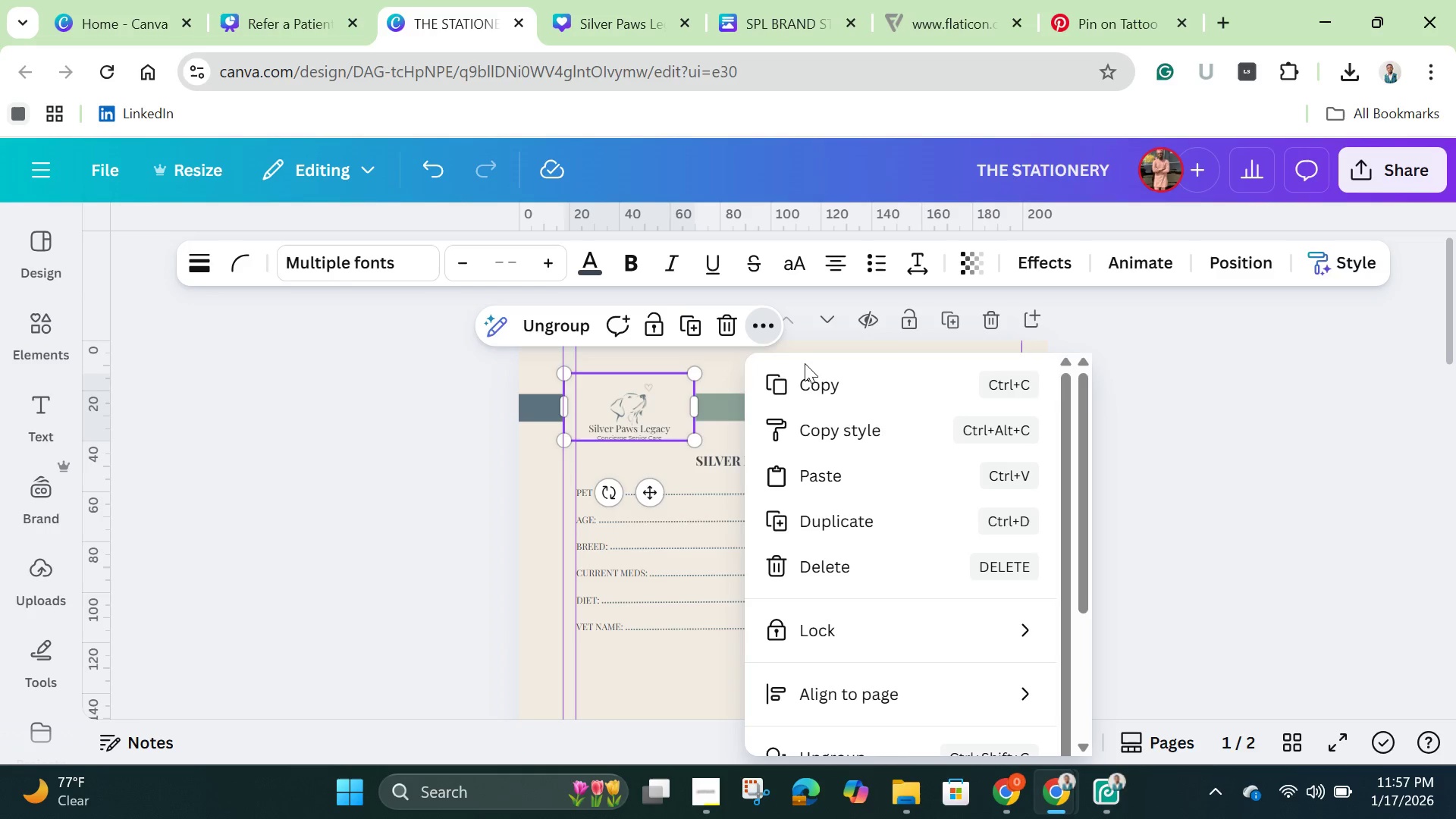 
left_click([812, 381])
 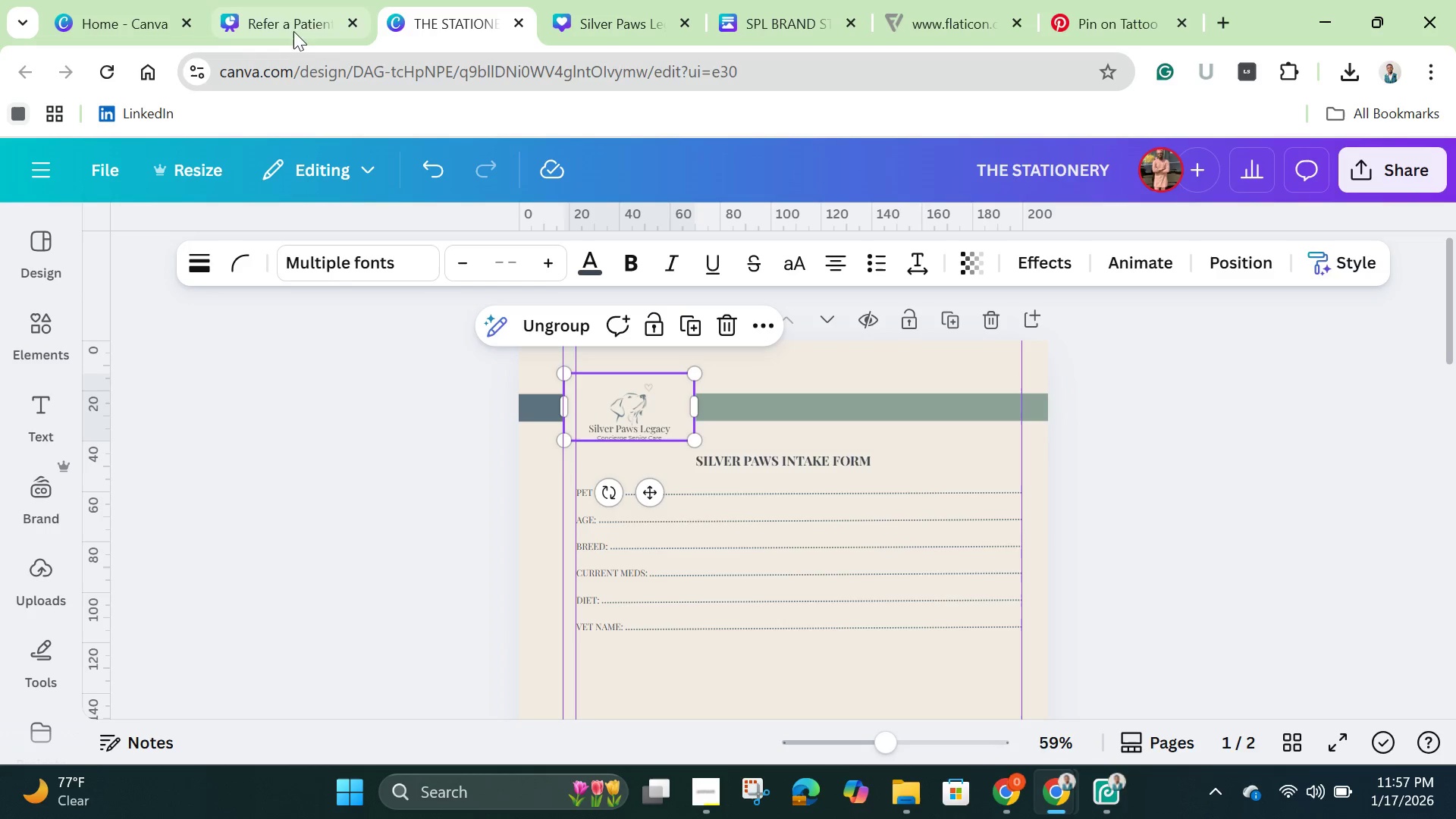 
left_click([289, 28])
 